 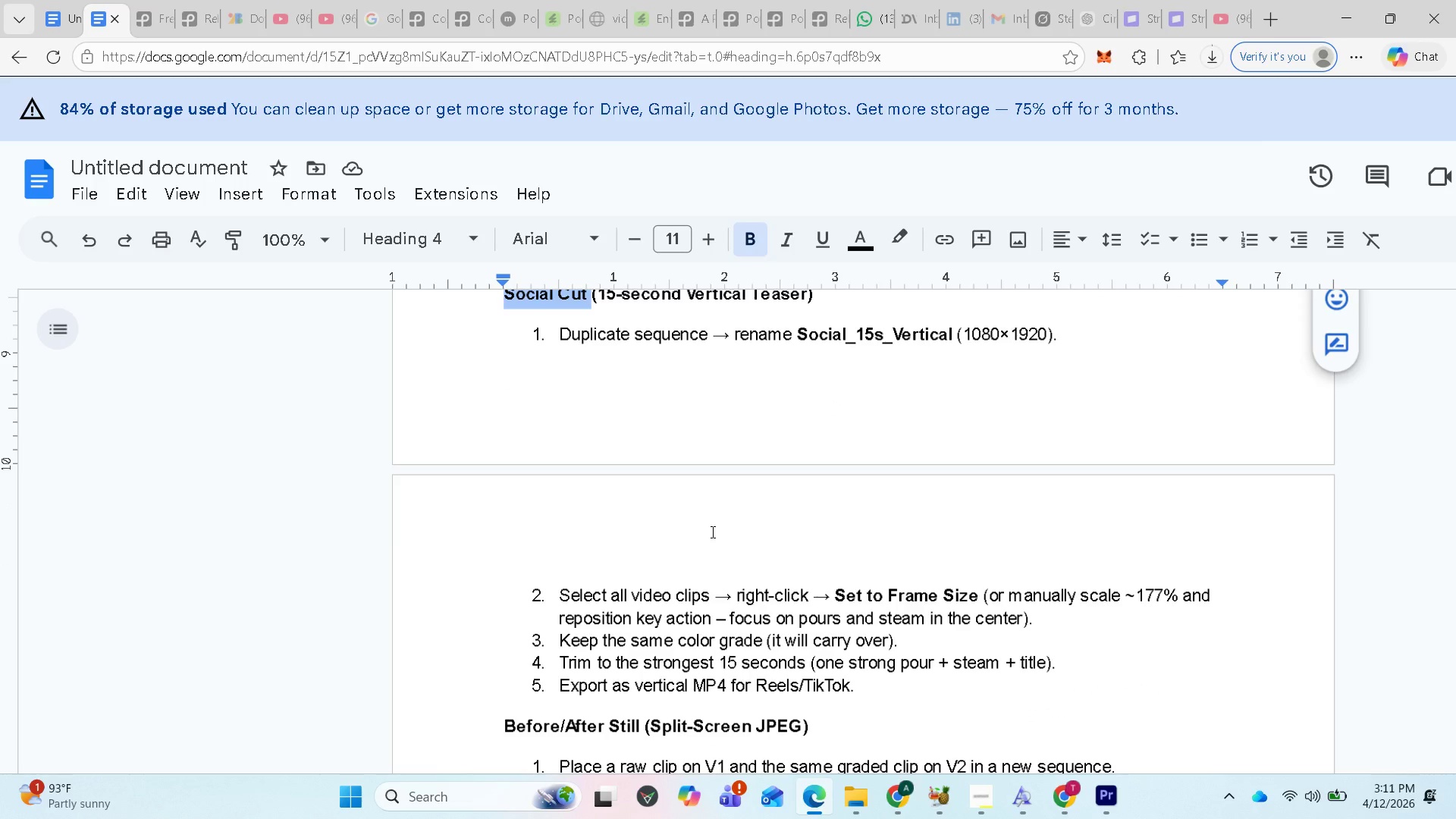 
scroll: coordinate [705, 544], scroll_direction: down, amount: 1.0
 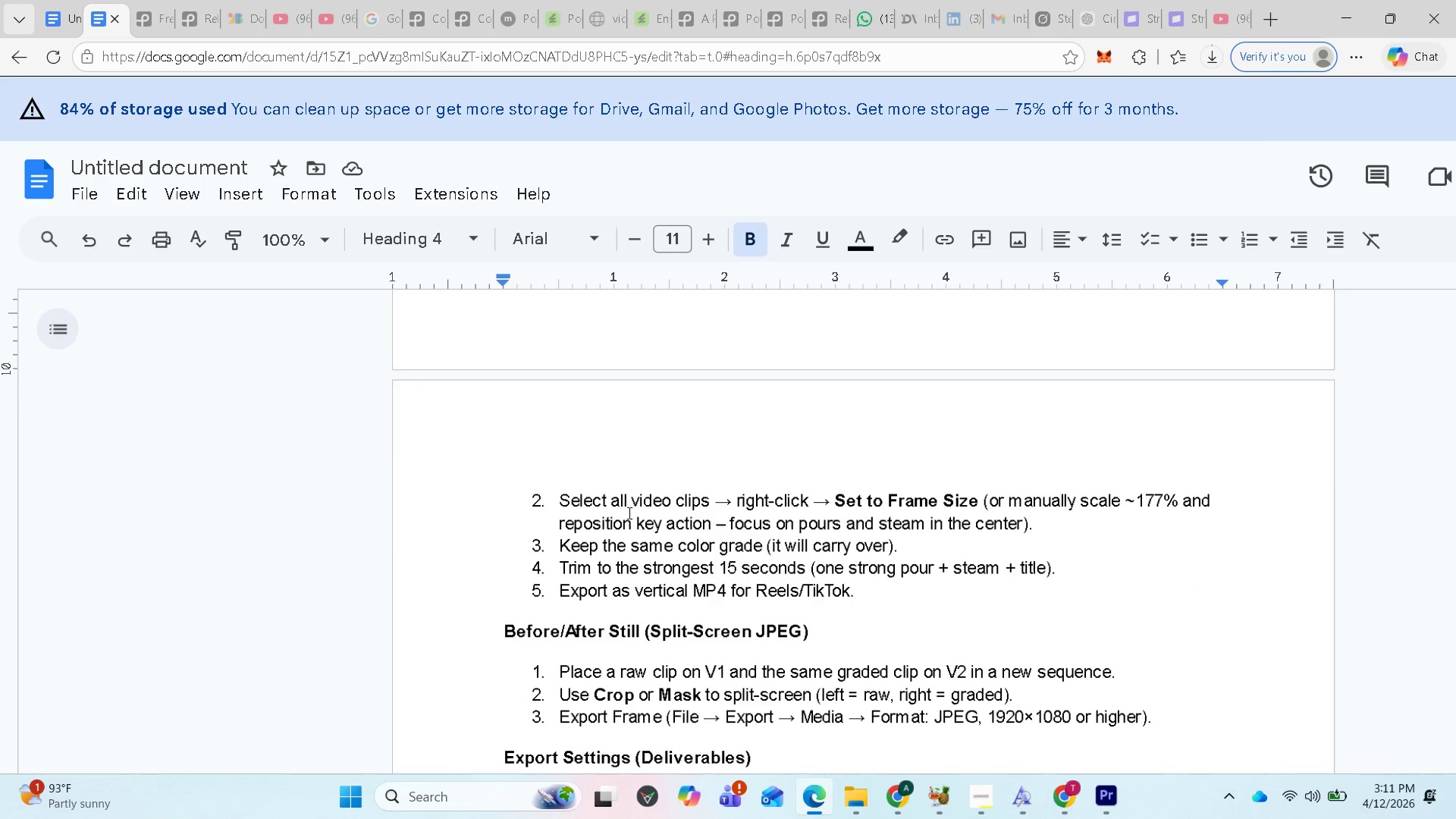 
wait(8.16)
 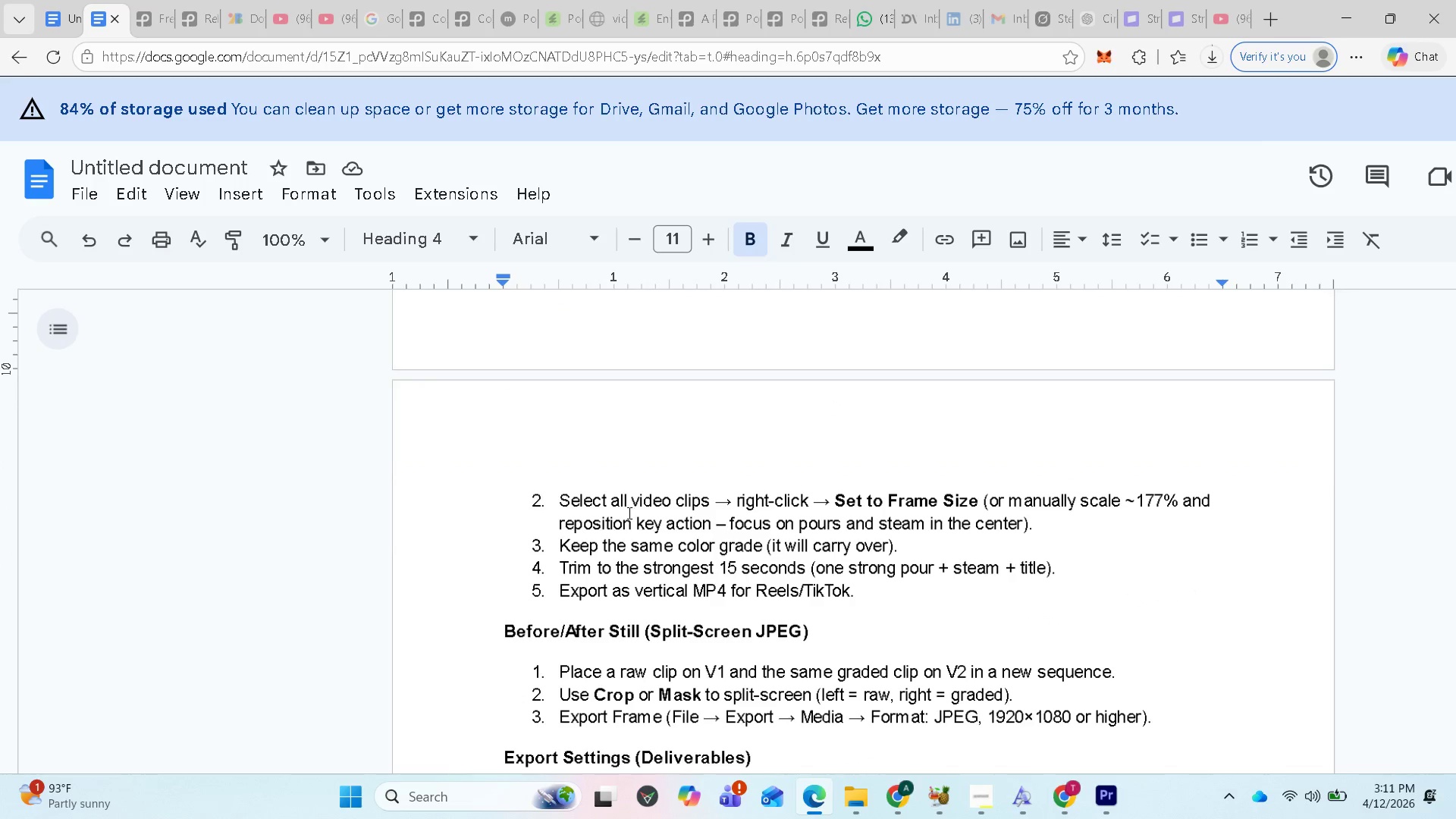 
scroll: coordinate [918, 554], scroll_direction: down, amount: 2.0
 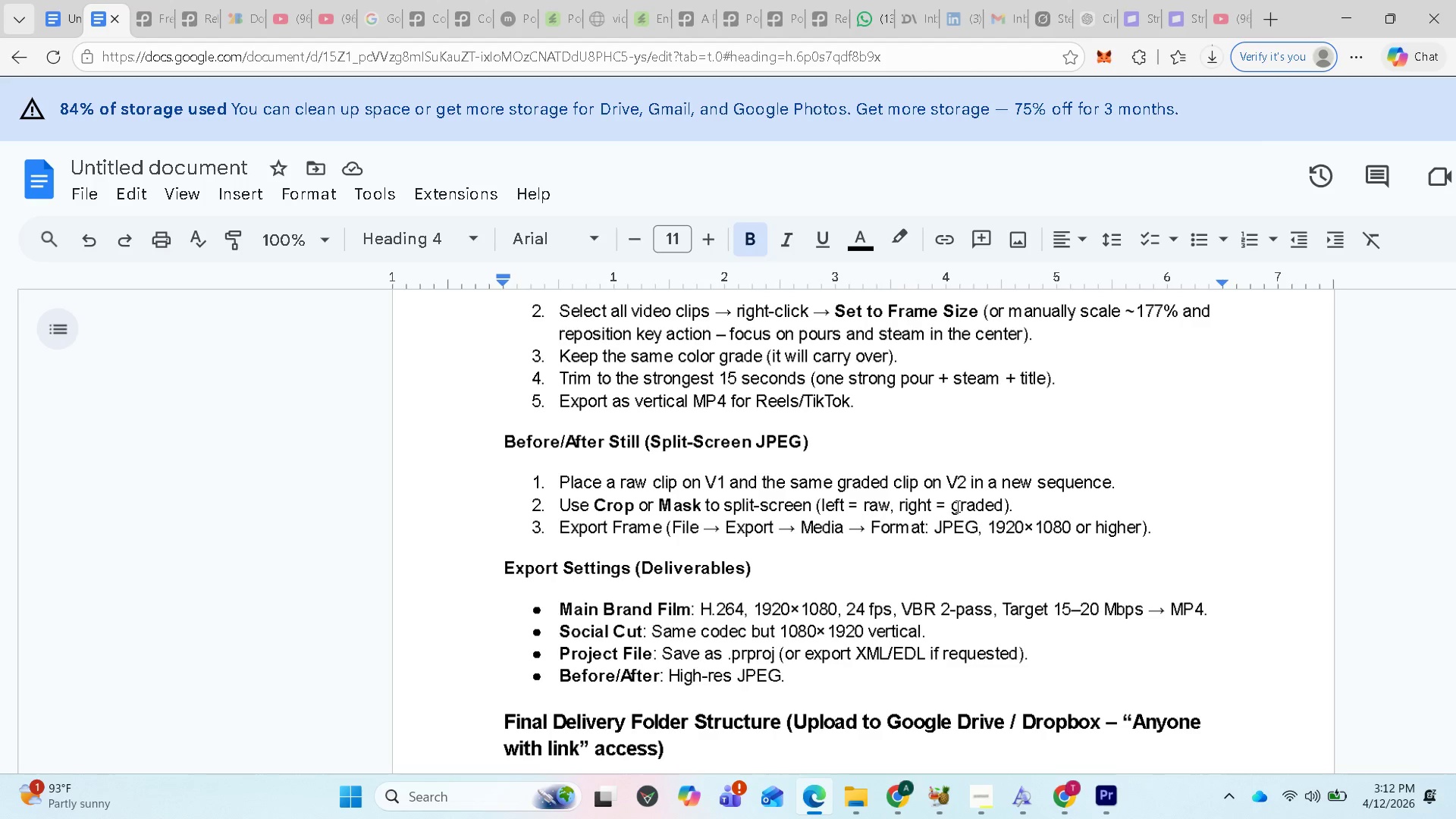 
wait(30.33)
 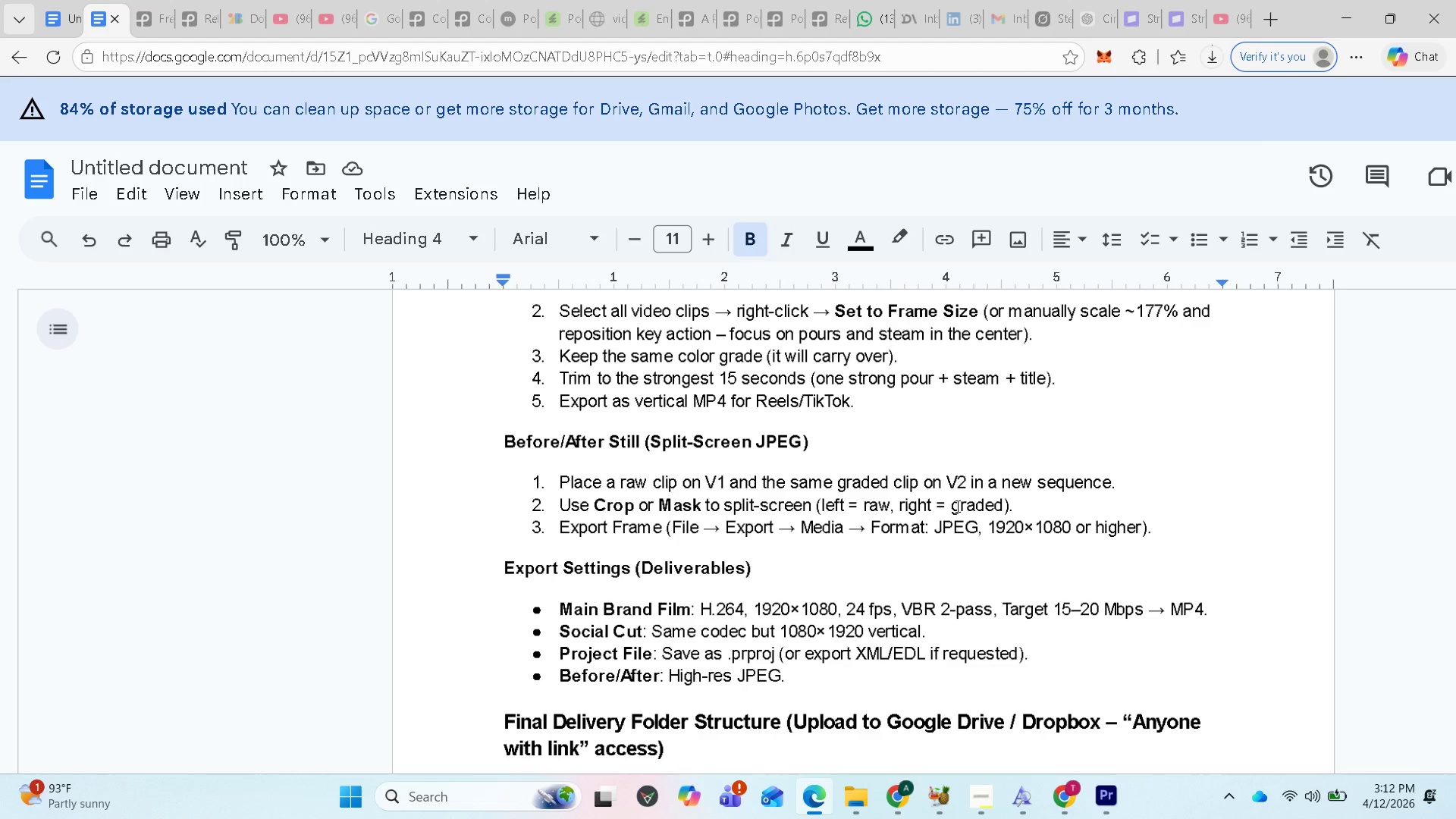 
left_click_drag(start_coordinate=[498, 446], to_coordinate=[639, 443])
 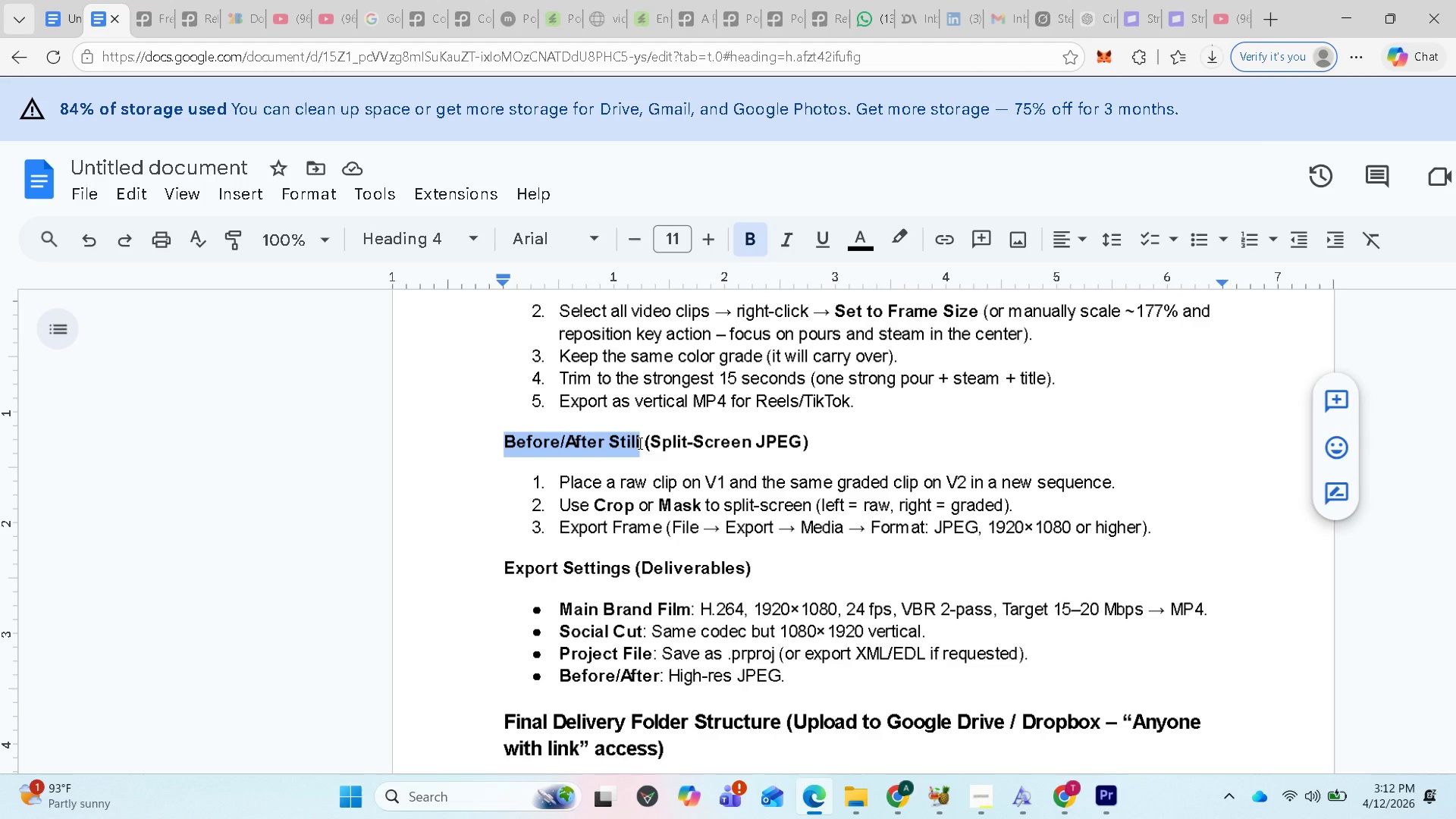 
key(Control+C)
 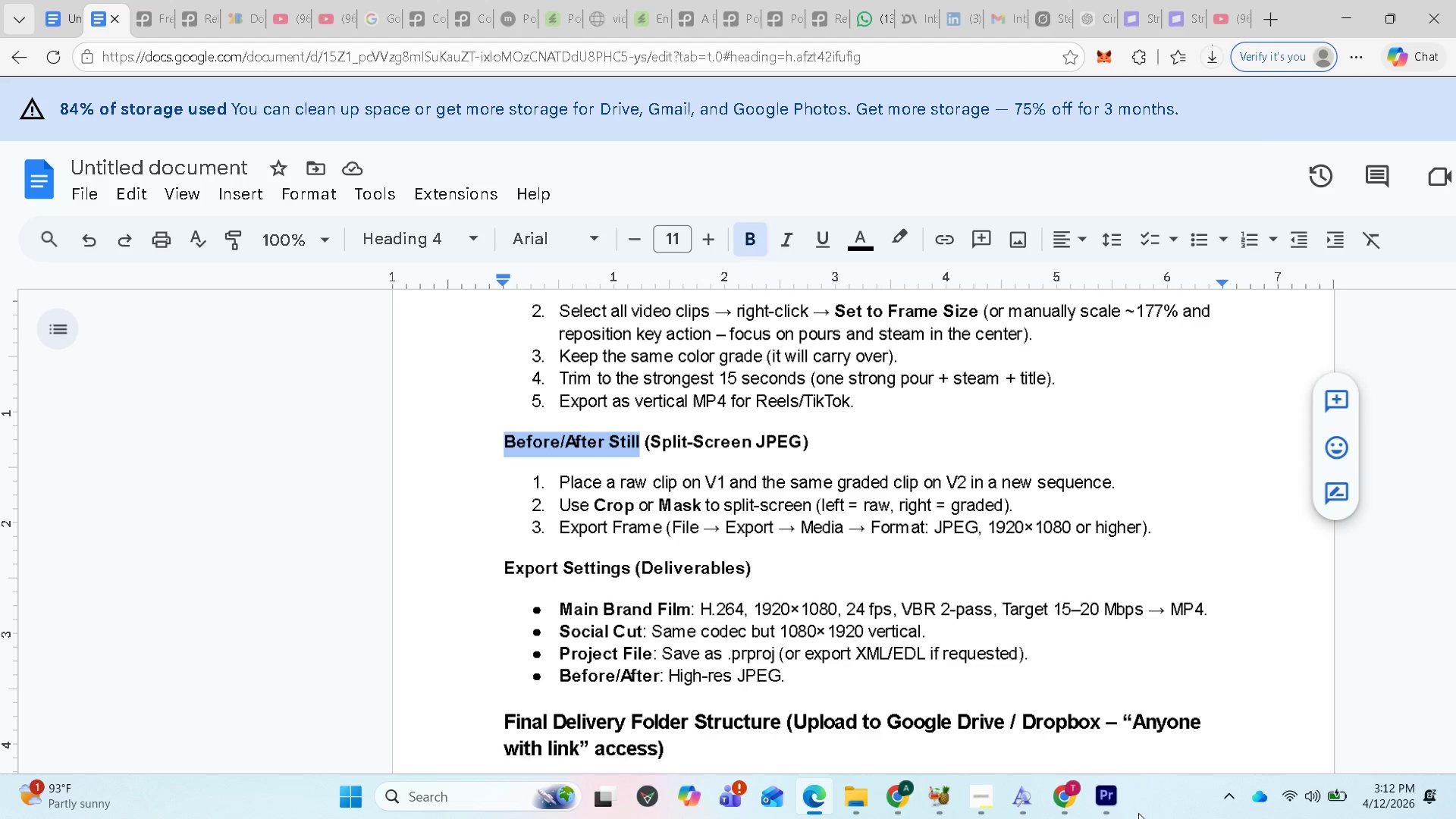 
left_click([1117, 794])
 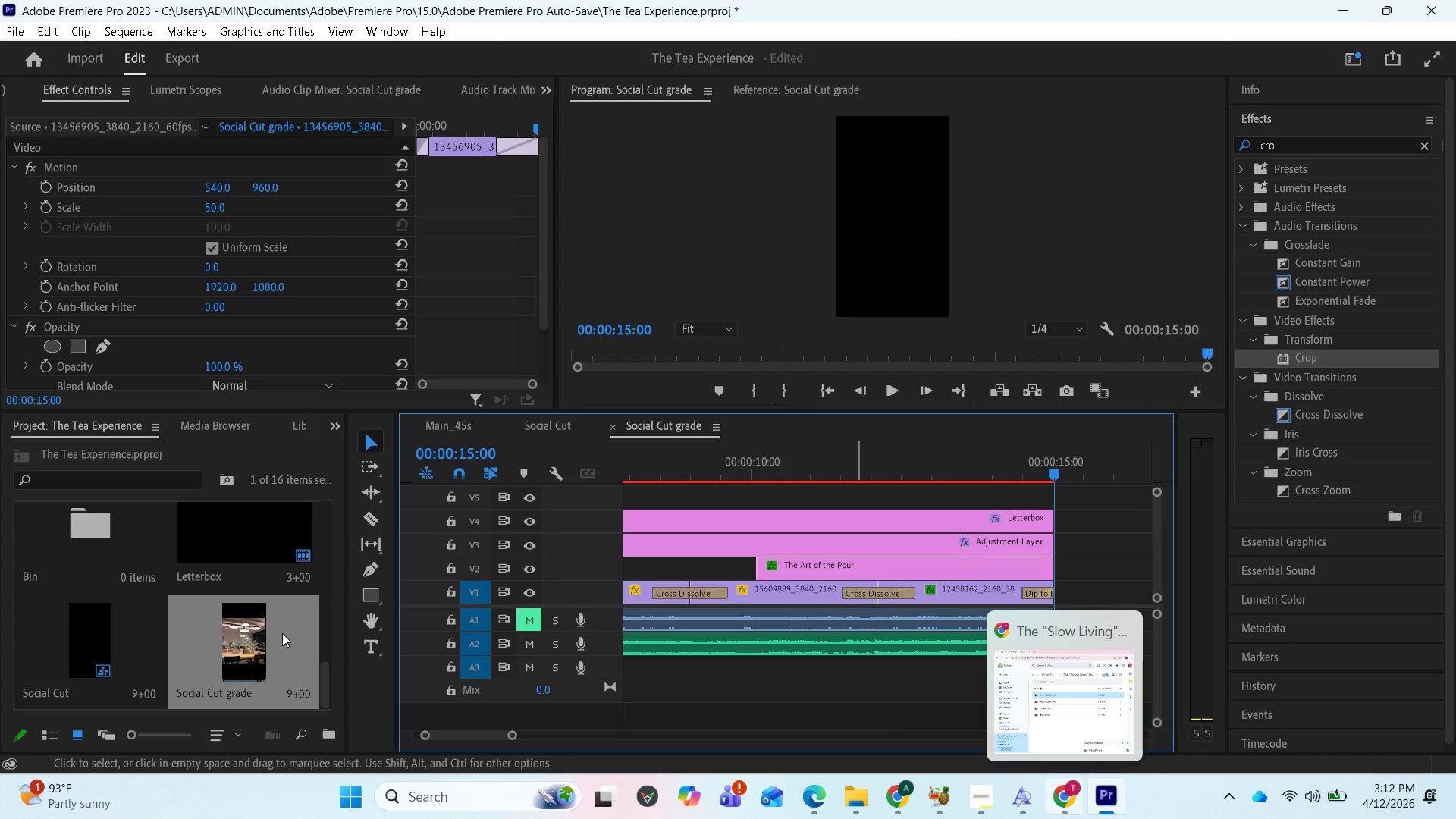 
scroll: coordinate [276, 655], scroll_direction: down, amount: 3.0
 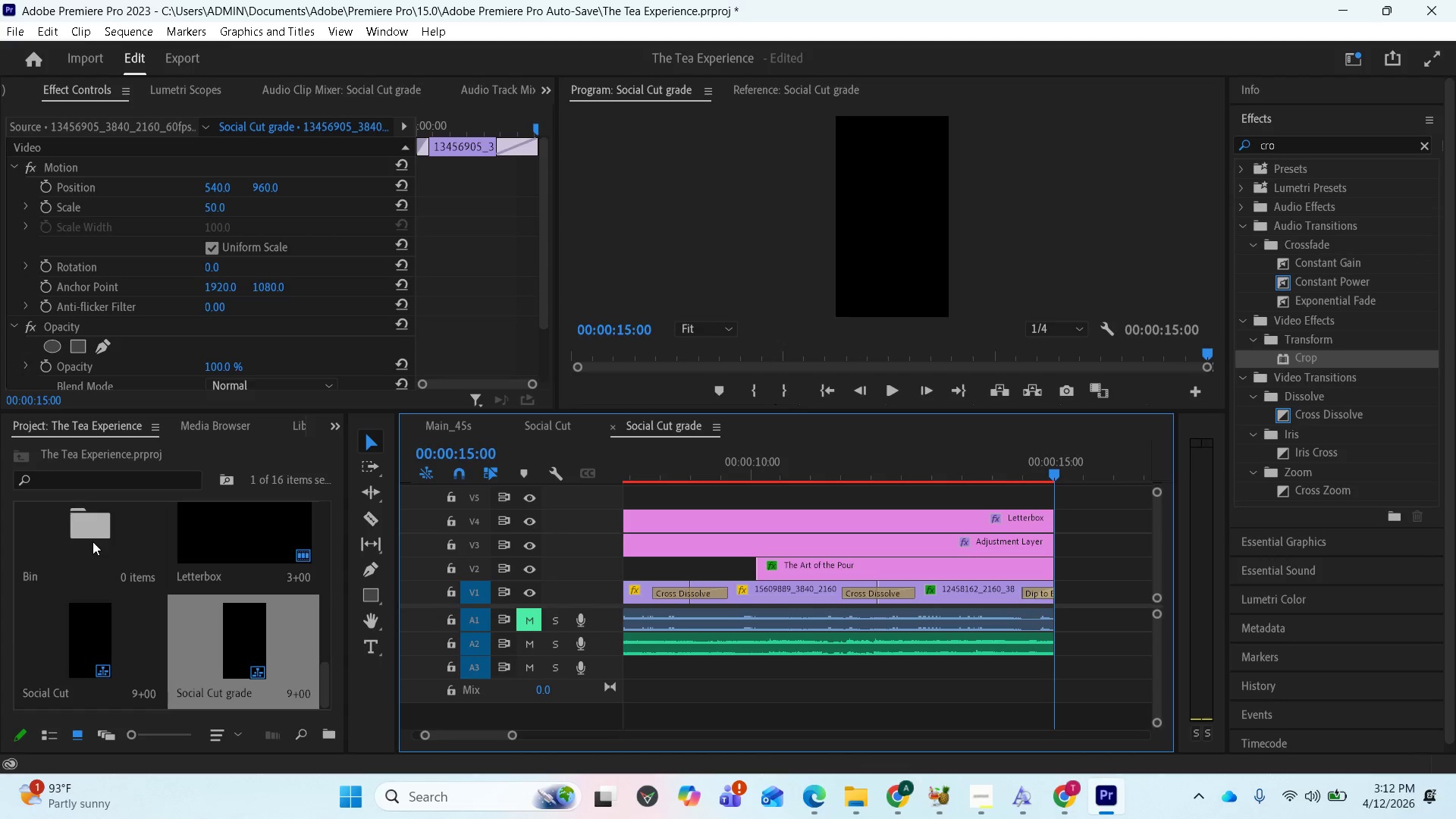 
left_click([93, 541])
 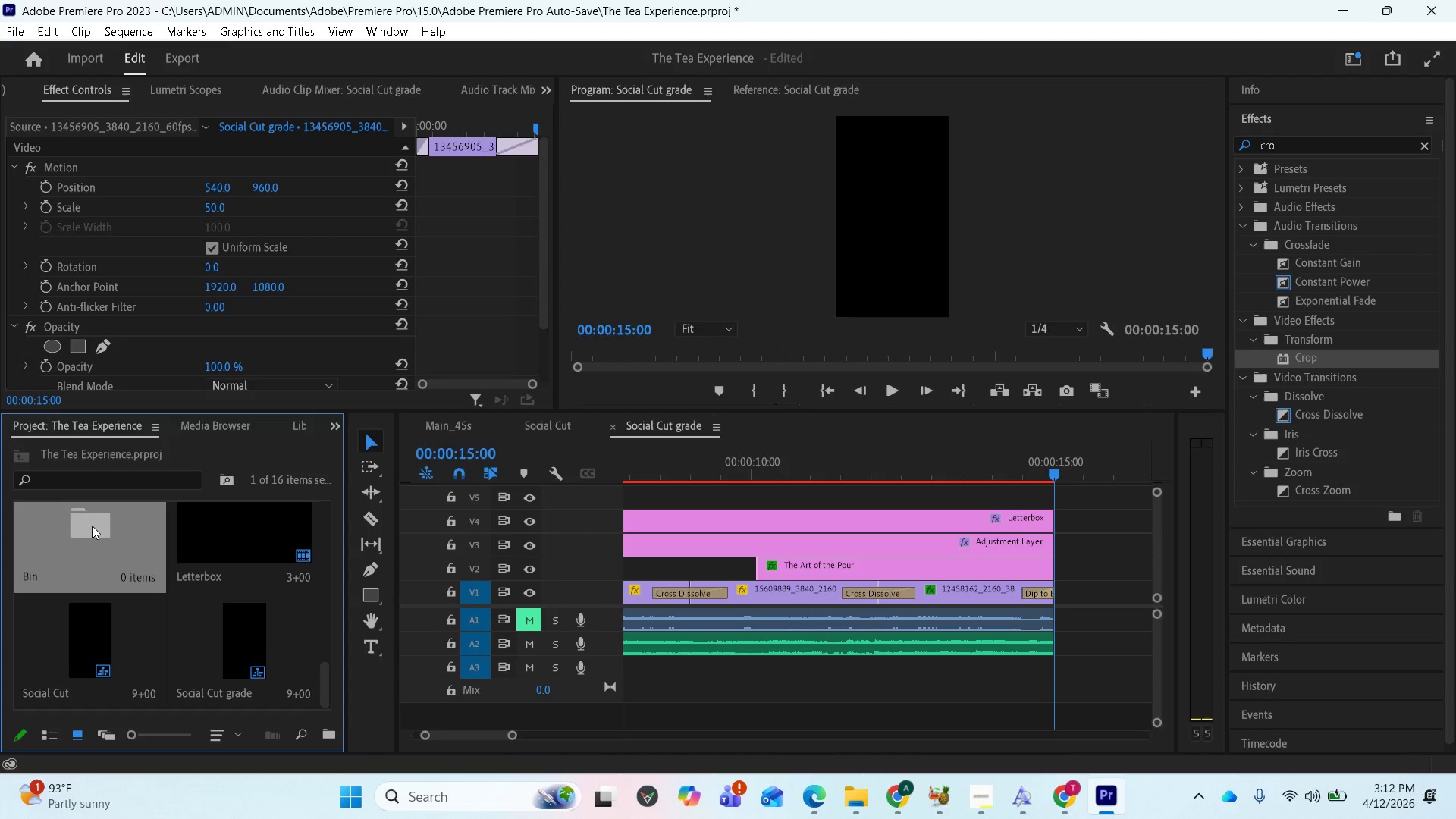 
key(Delete)
 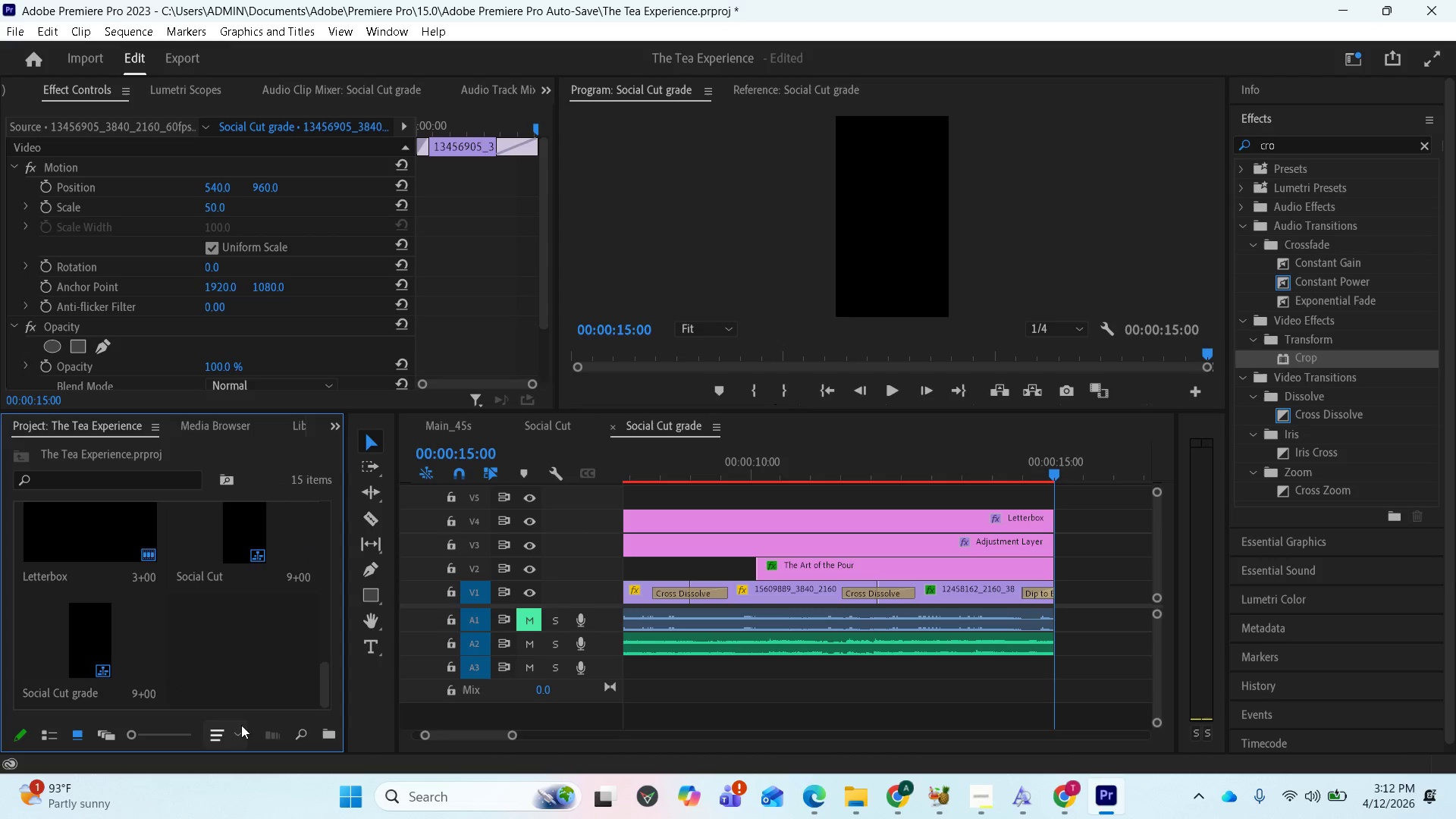 
right_click([223, 662])
 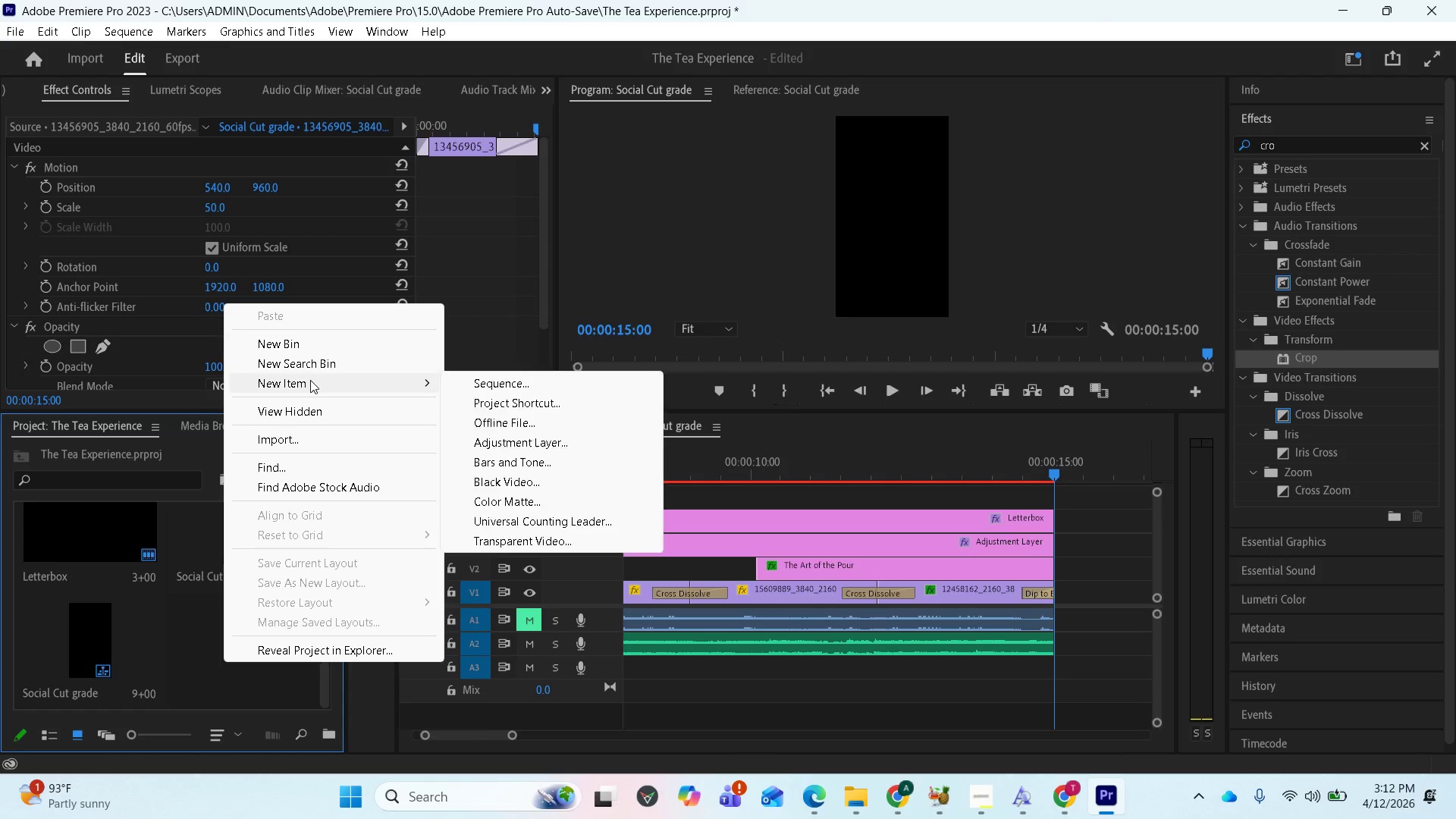 
left_click([496, 388])
 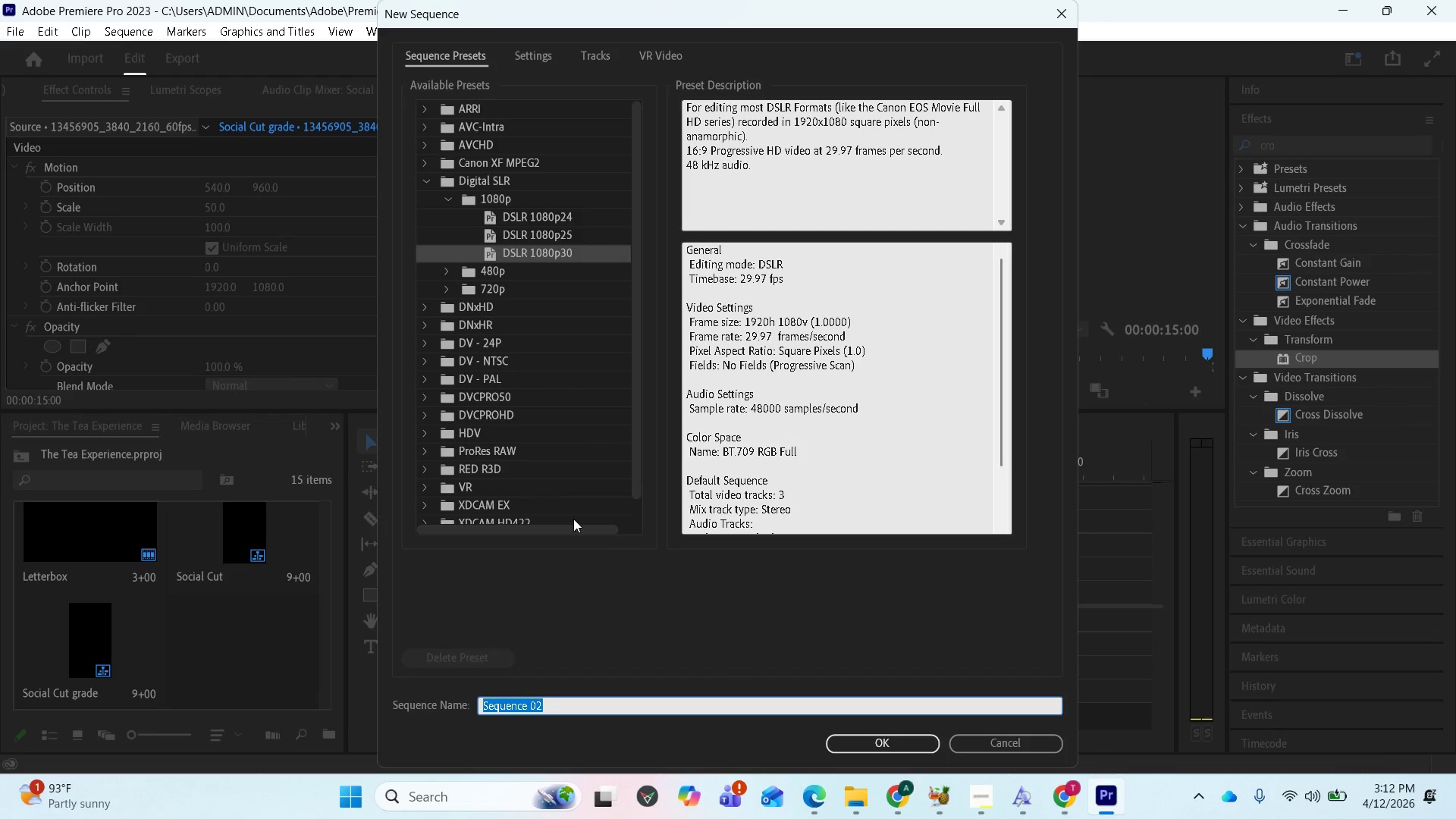 
key(Control+V)
 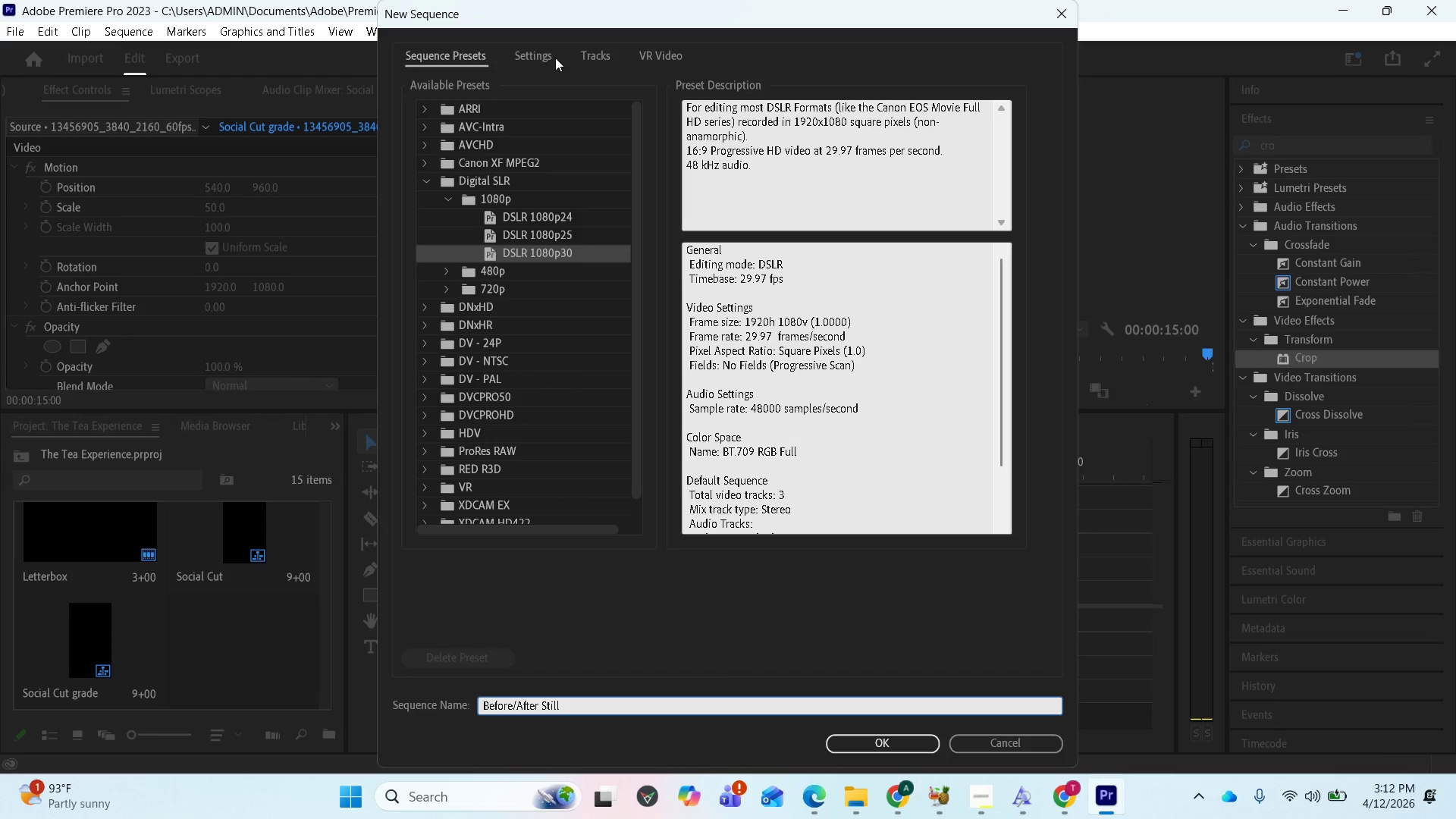 
left_click([552, 56])
 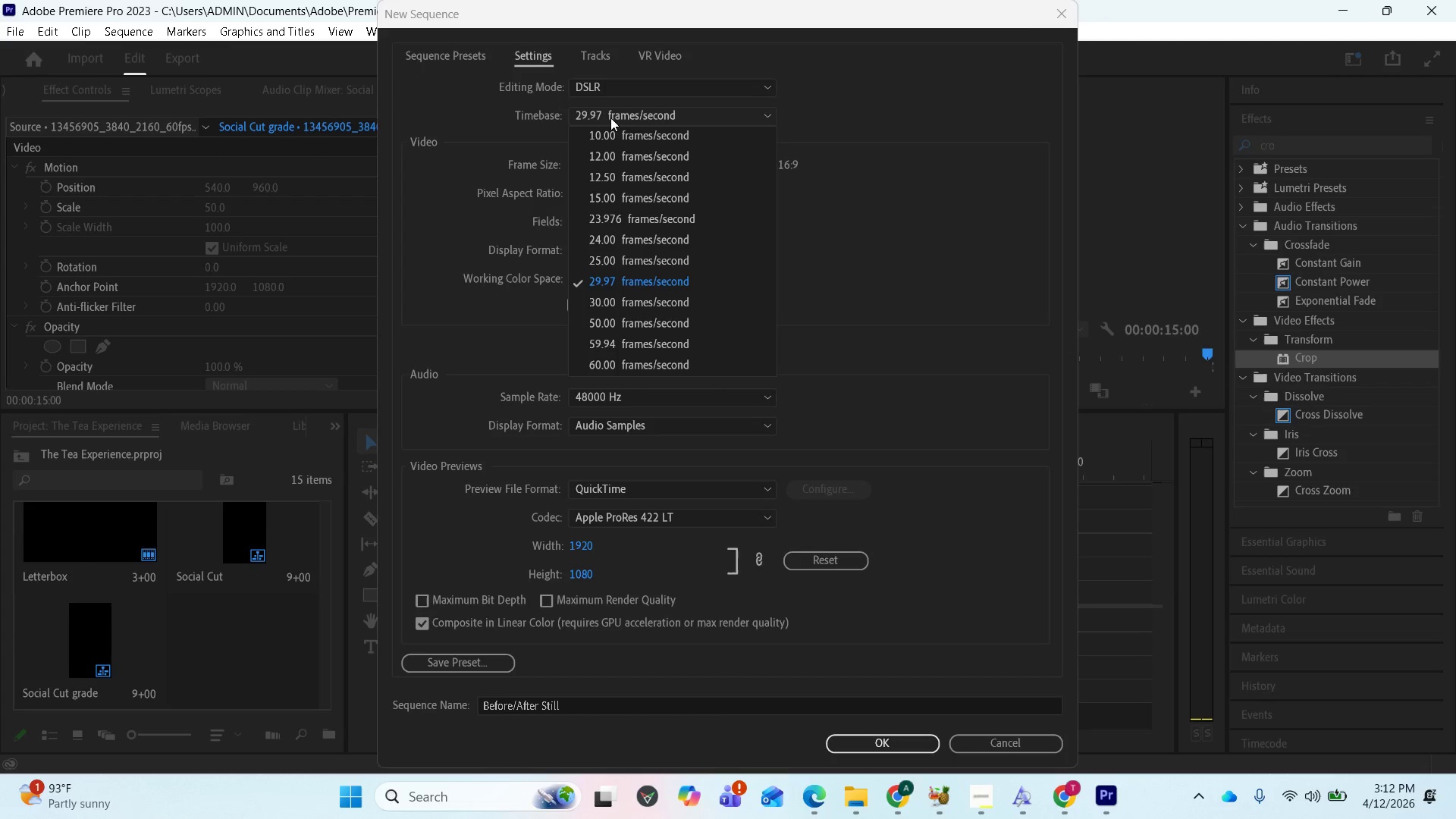 
left_click([619, 240])
 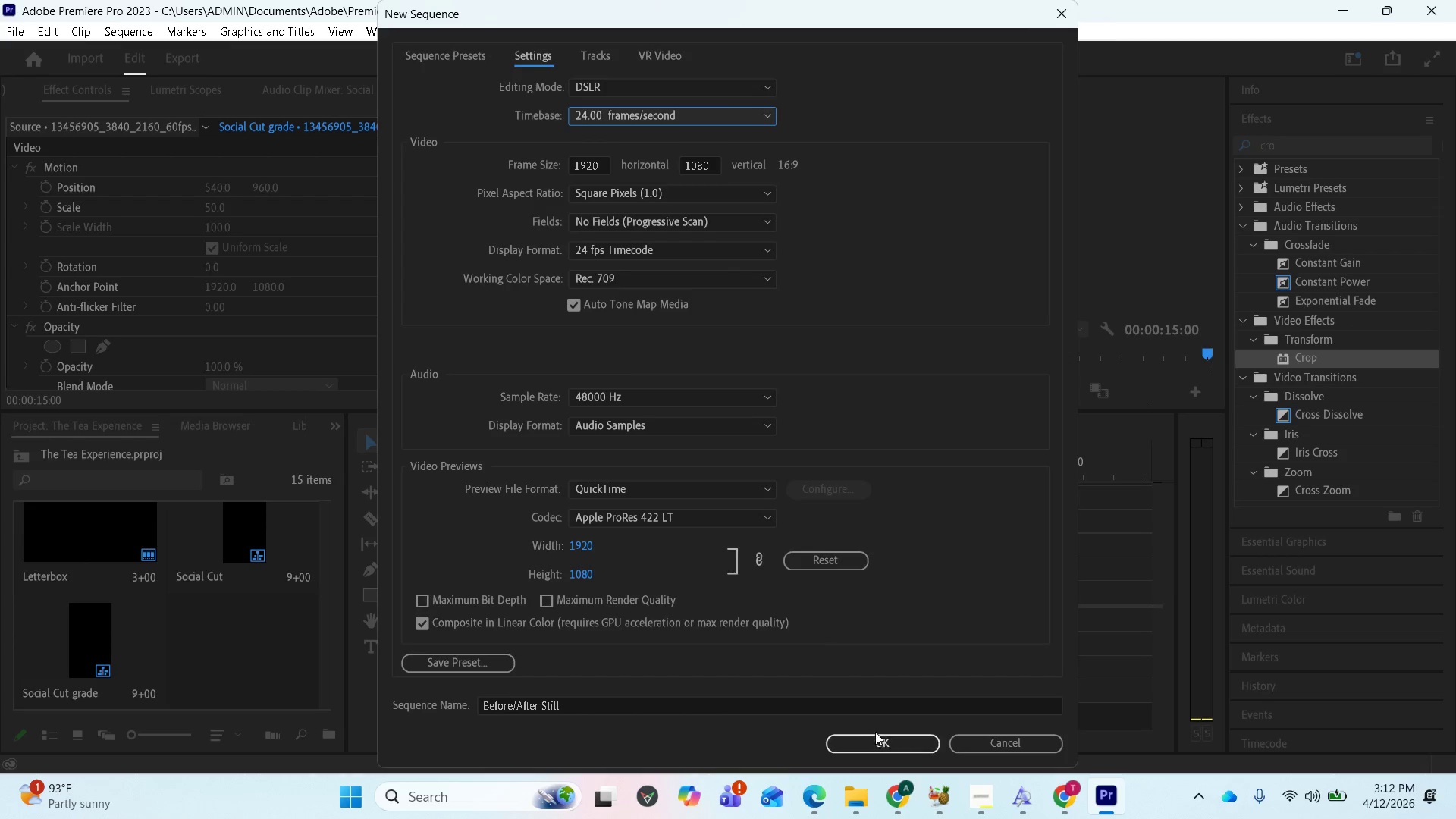 
left_click([877, 738])
 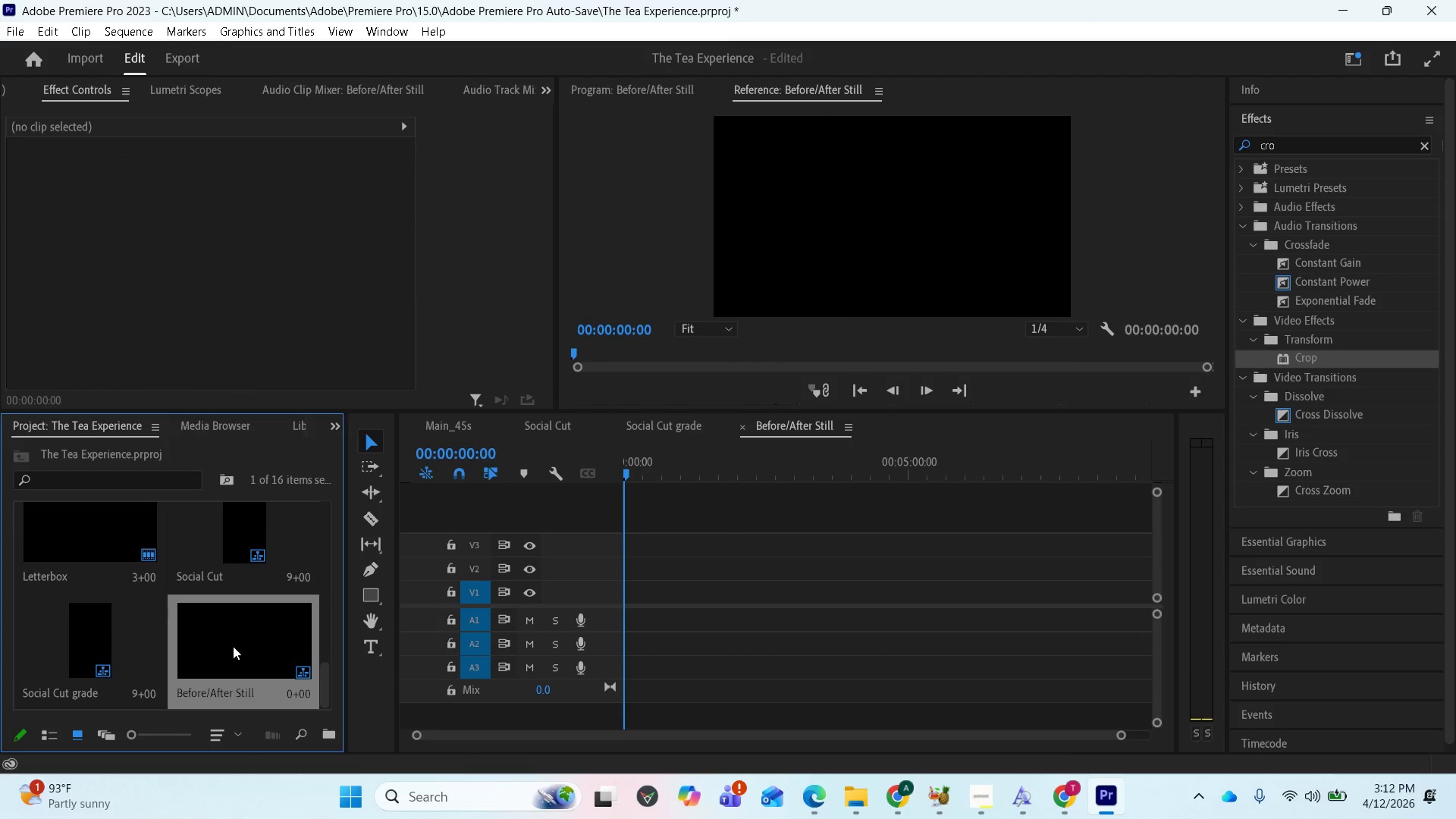 
mouse_move([113, 628])
 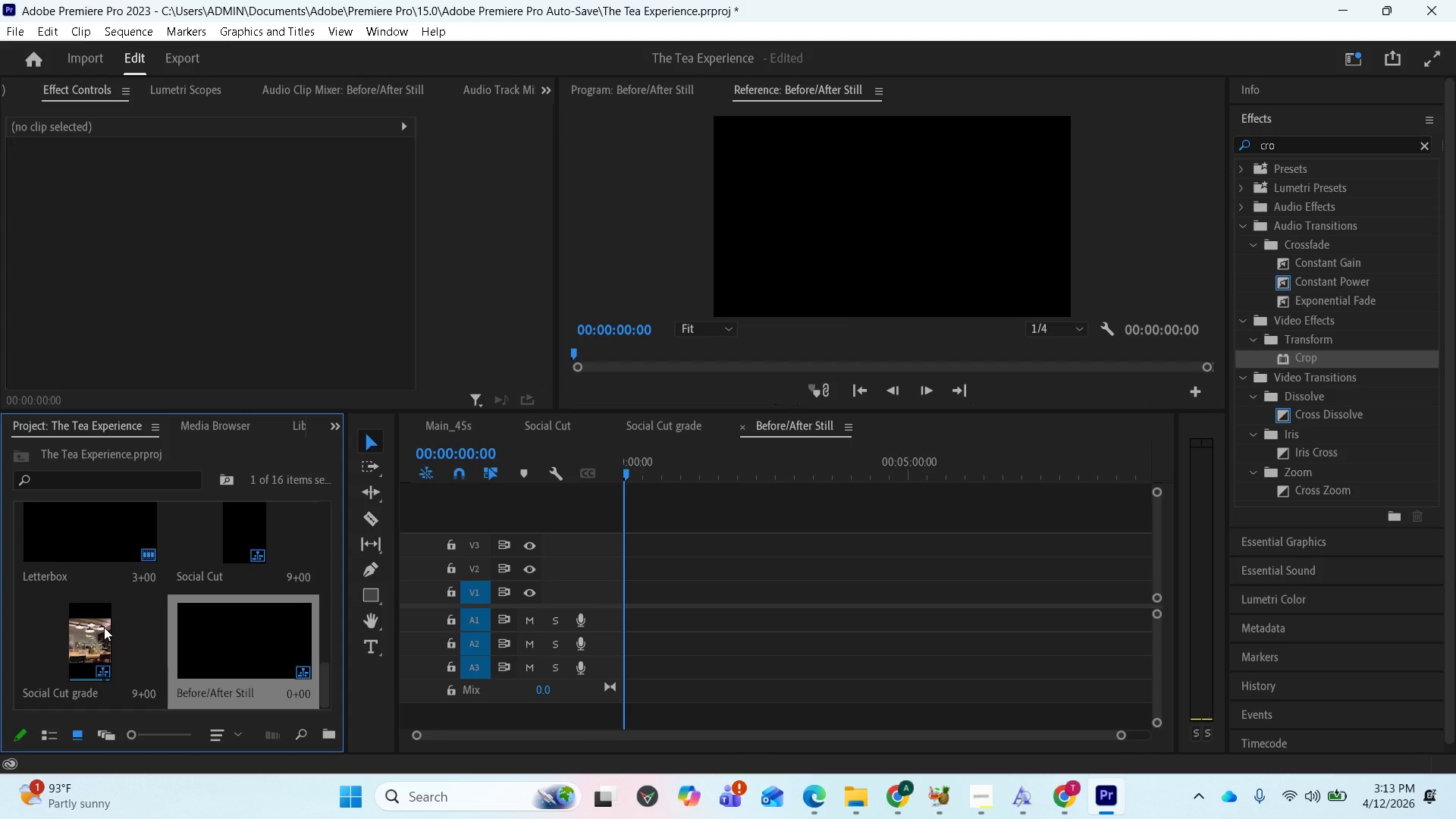 
wait(7.97)
 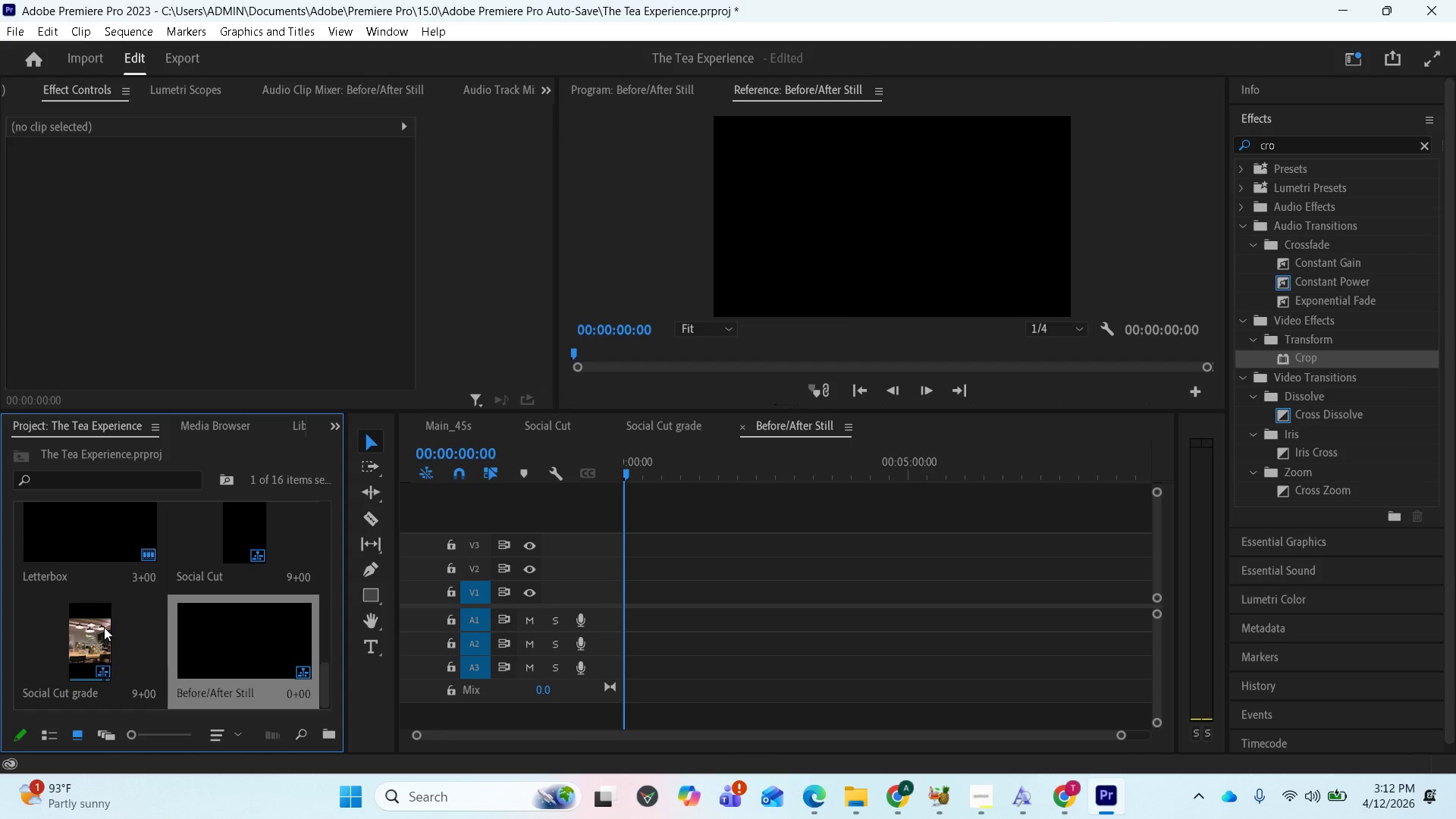 
left_click_drag(start_coordinate=[104, 627], to_coordinate=[629, 579])
 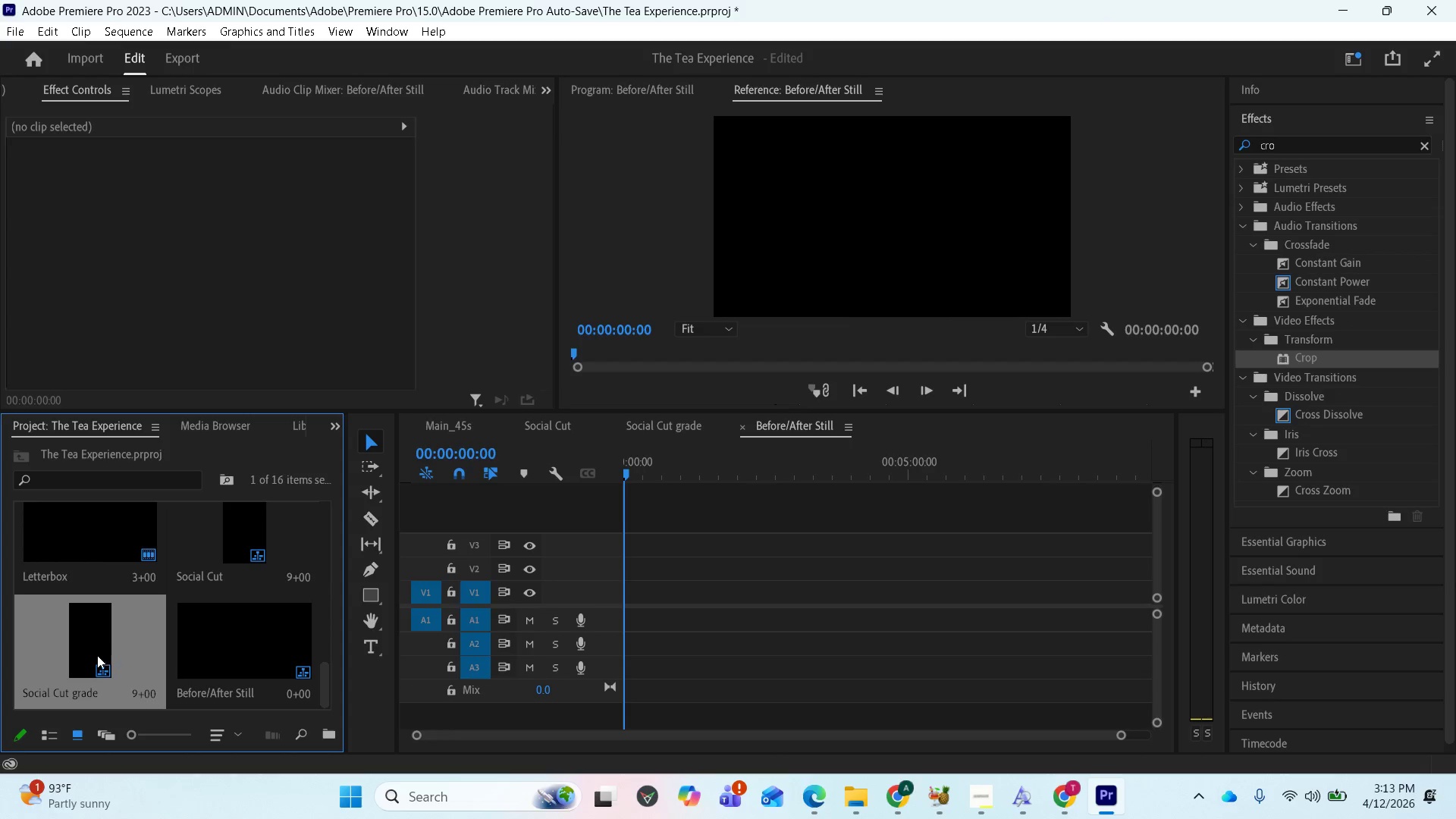 
left_click_drag(start_coordinate=[97, 655], to_coordinate=[836, 234])
 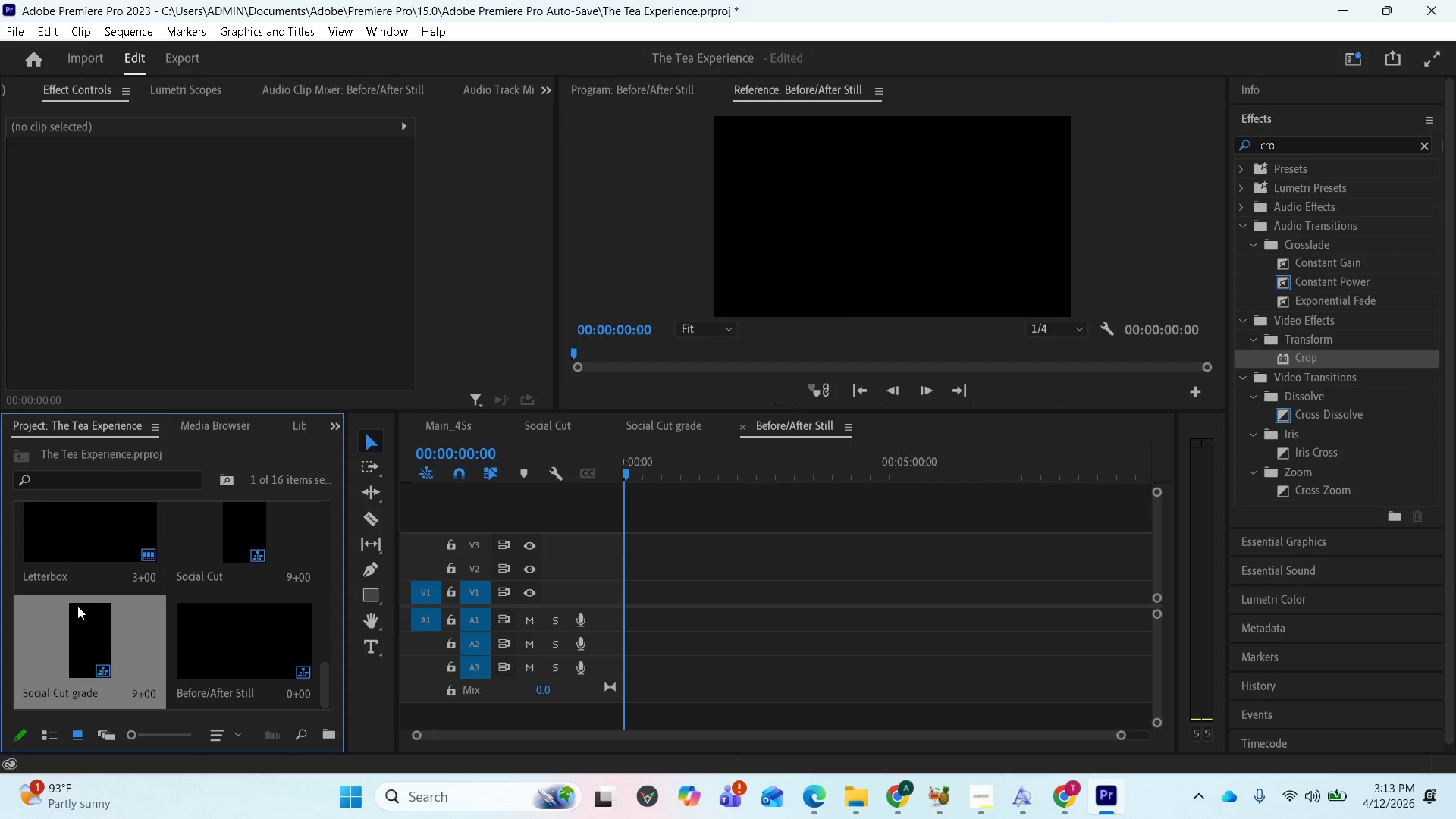 
left_click_drag(start_coordinate=[80, 617], to_coordinate=[825, 206])
 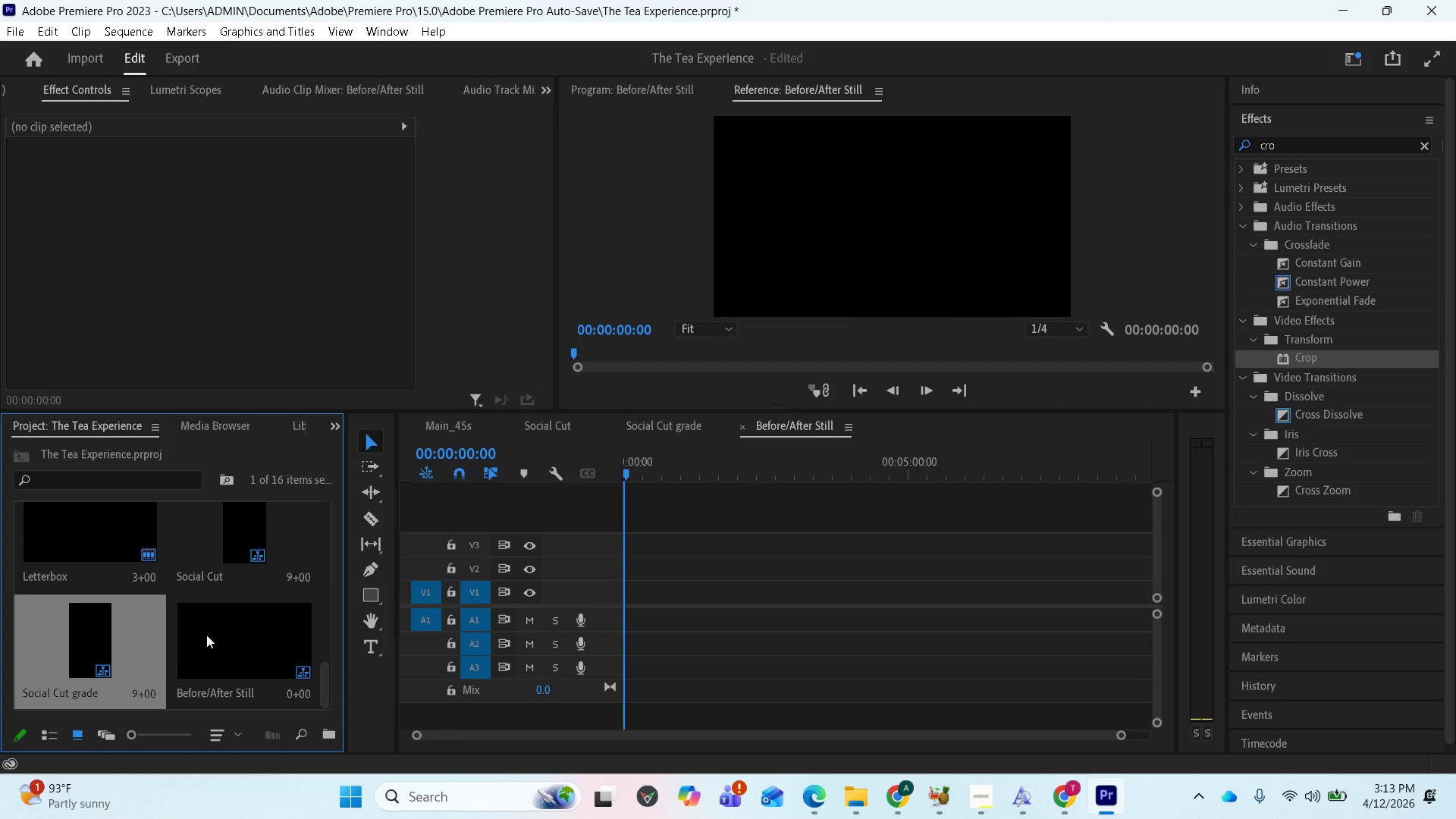 
left_click_drag(start_coordinate=[108, 629], to_coordinate=[633, 594])
 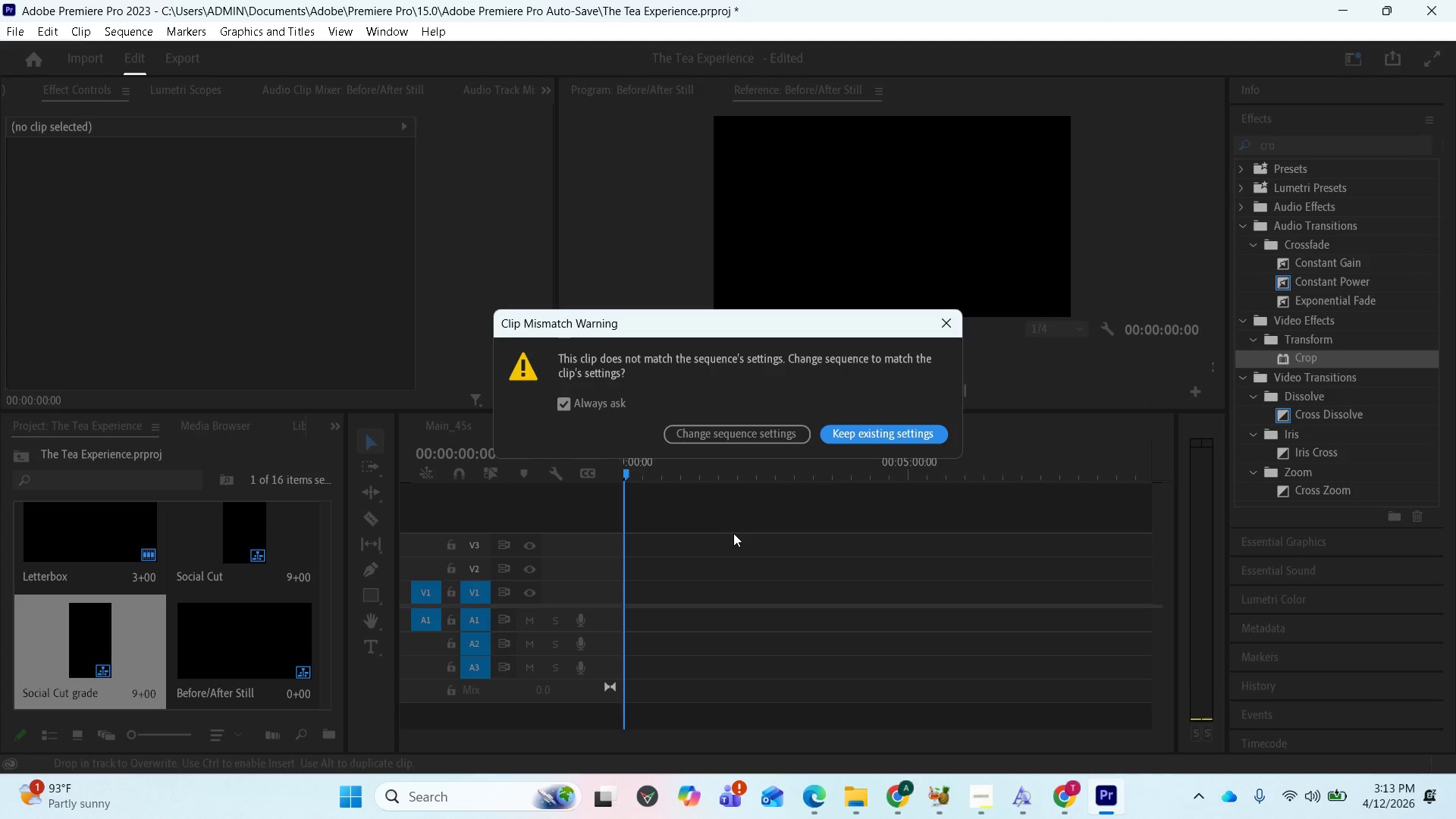 
wait(7.83)
 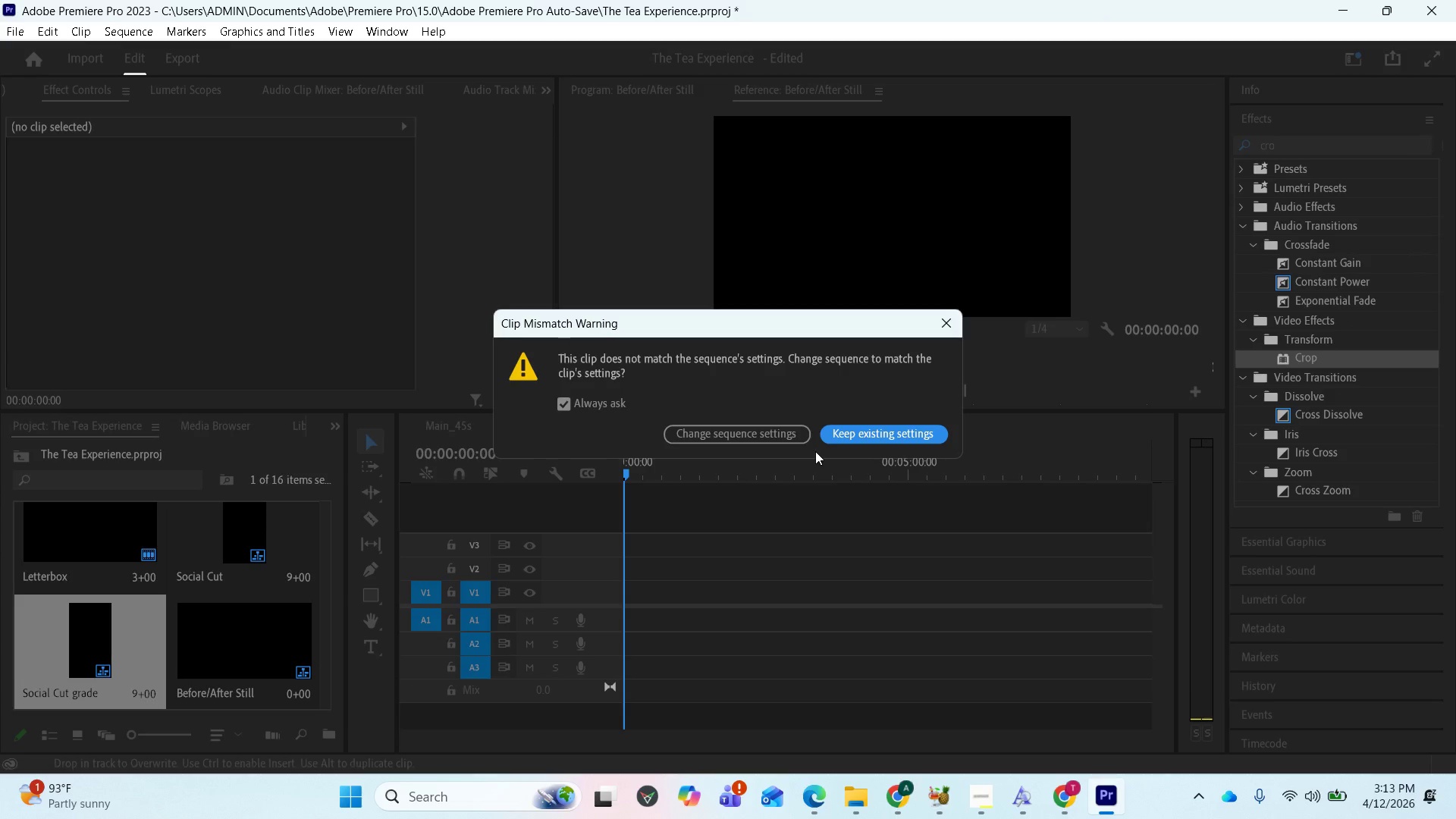 
left_click([860, 430])
 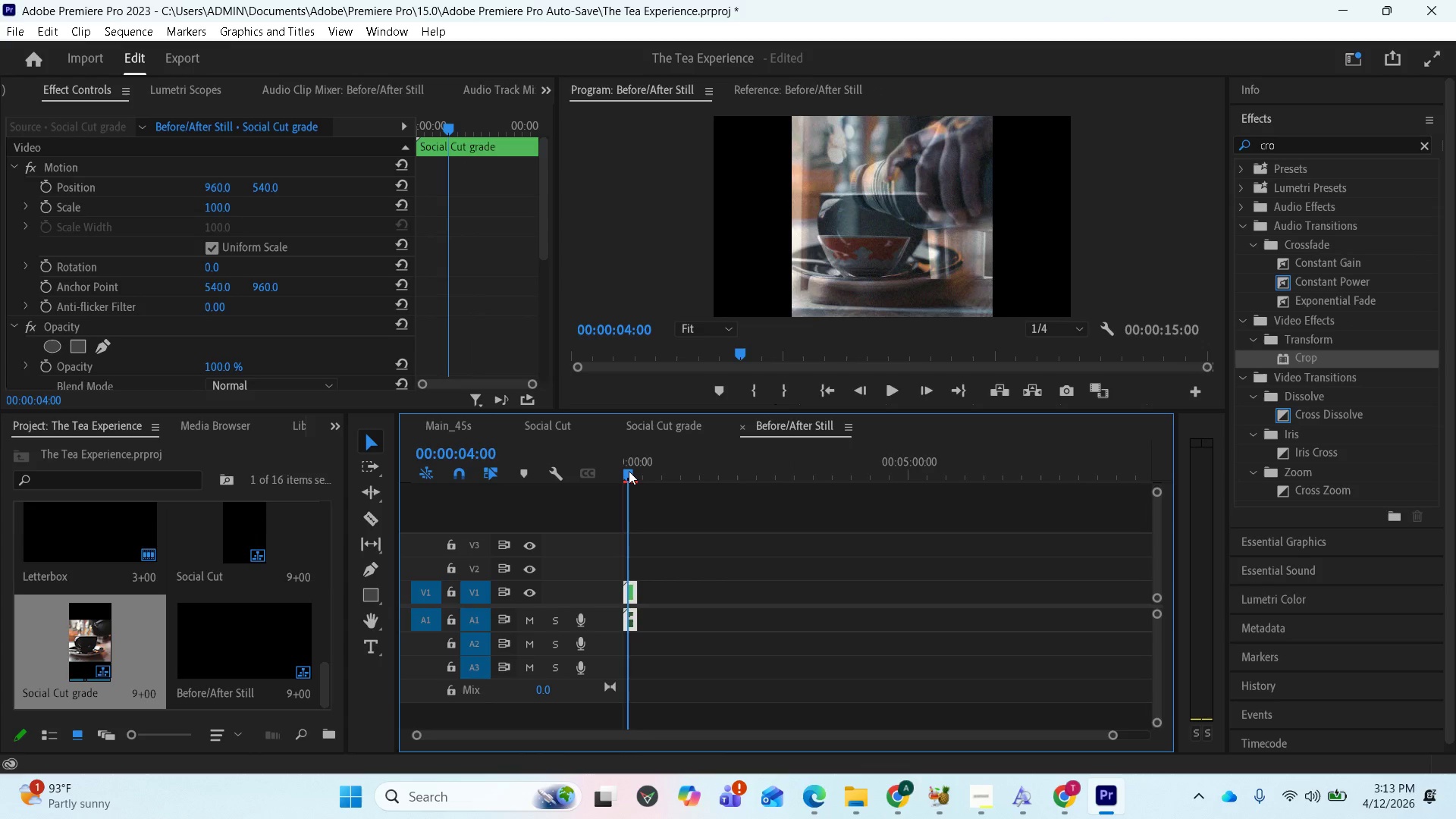 
wait(7.95)
 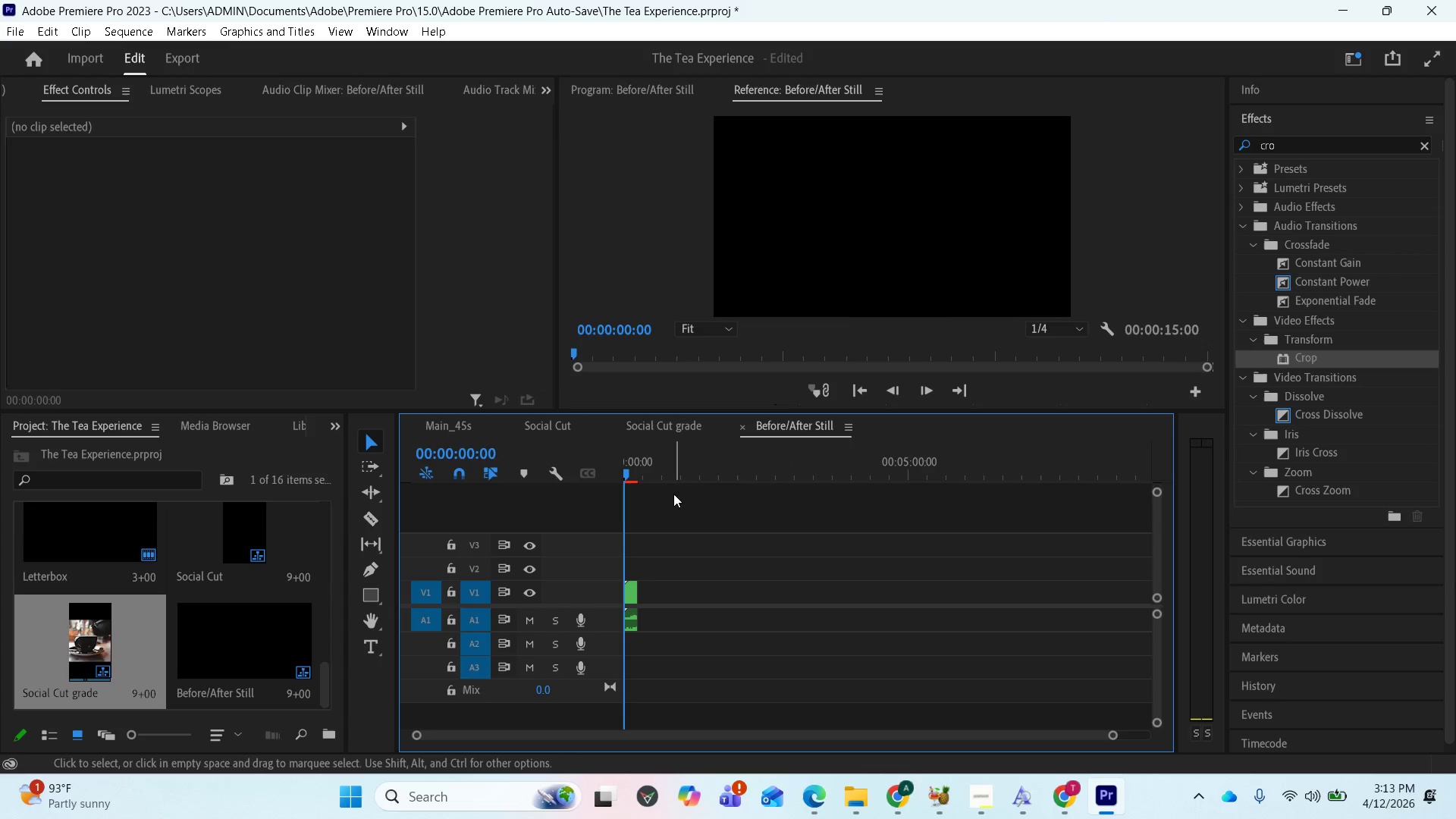 
left_click_drag(start_coordinate=[629, 478], to_coordinate=[629, 474])
 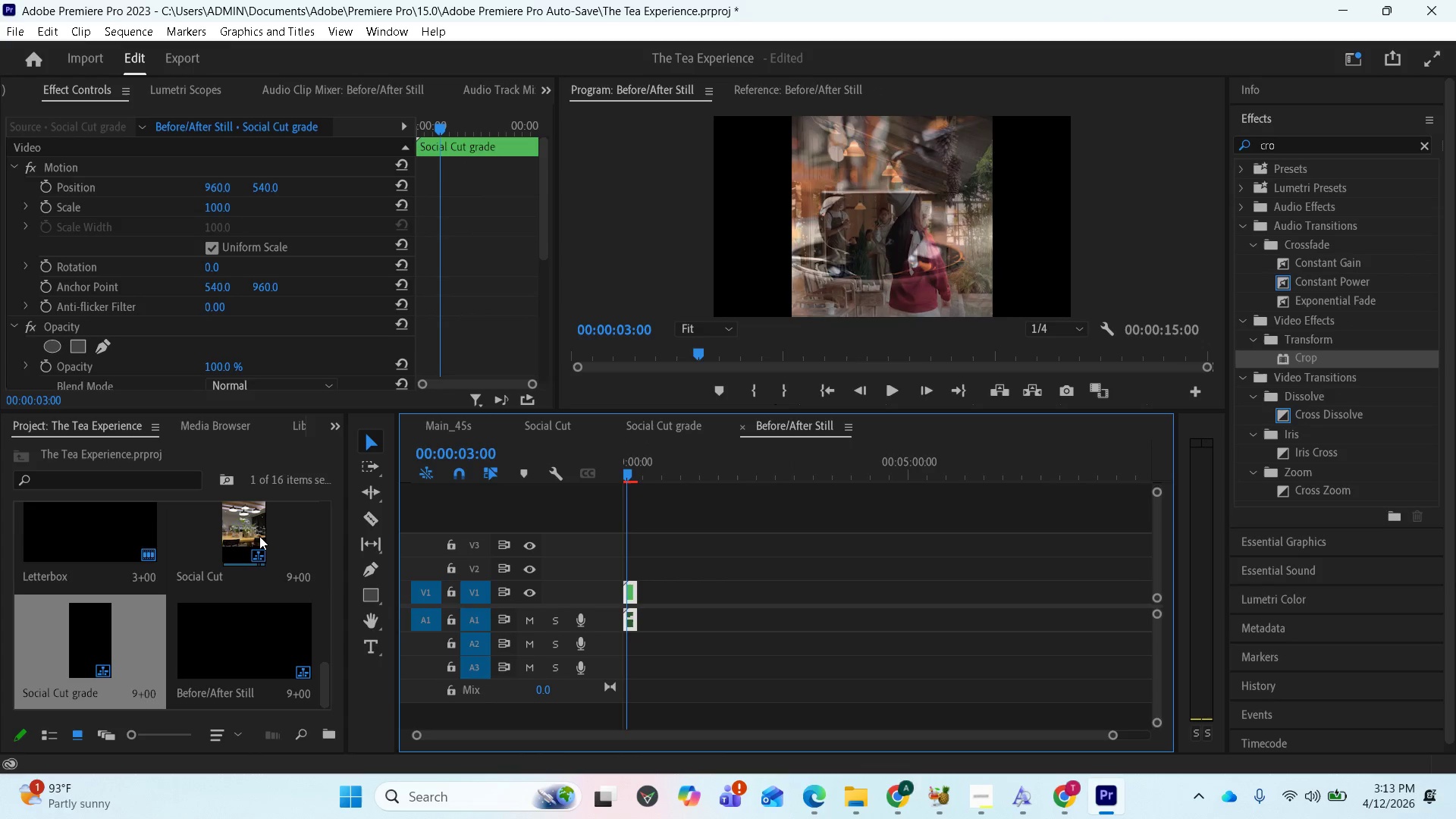 
left_click_drag(start_coordinate=[259, 536], to_coordinate=[663, 592])
 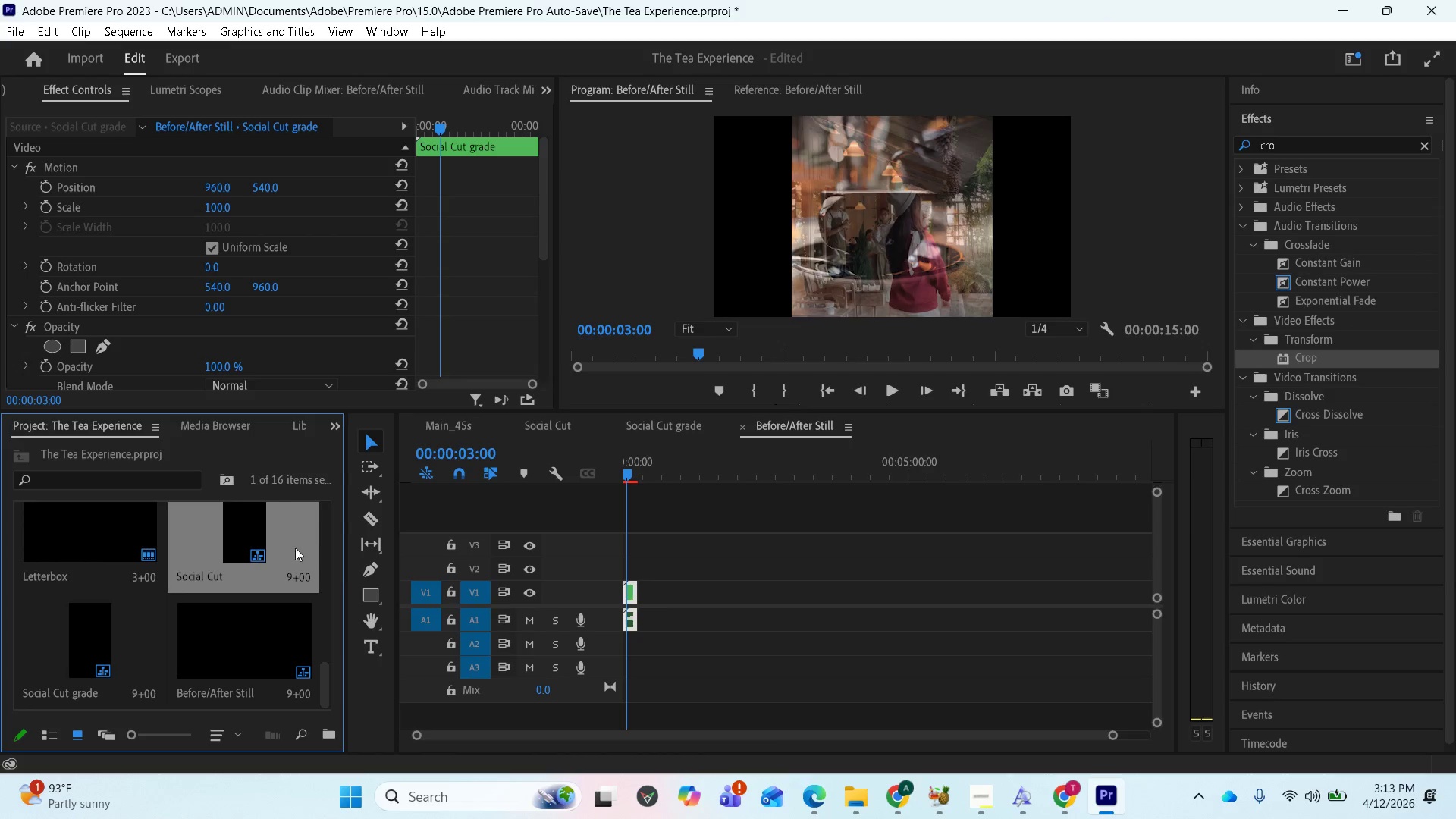 
left_click_drag(start_coordinate=[258, 529], to_coordinate=[642, 620])
 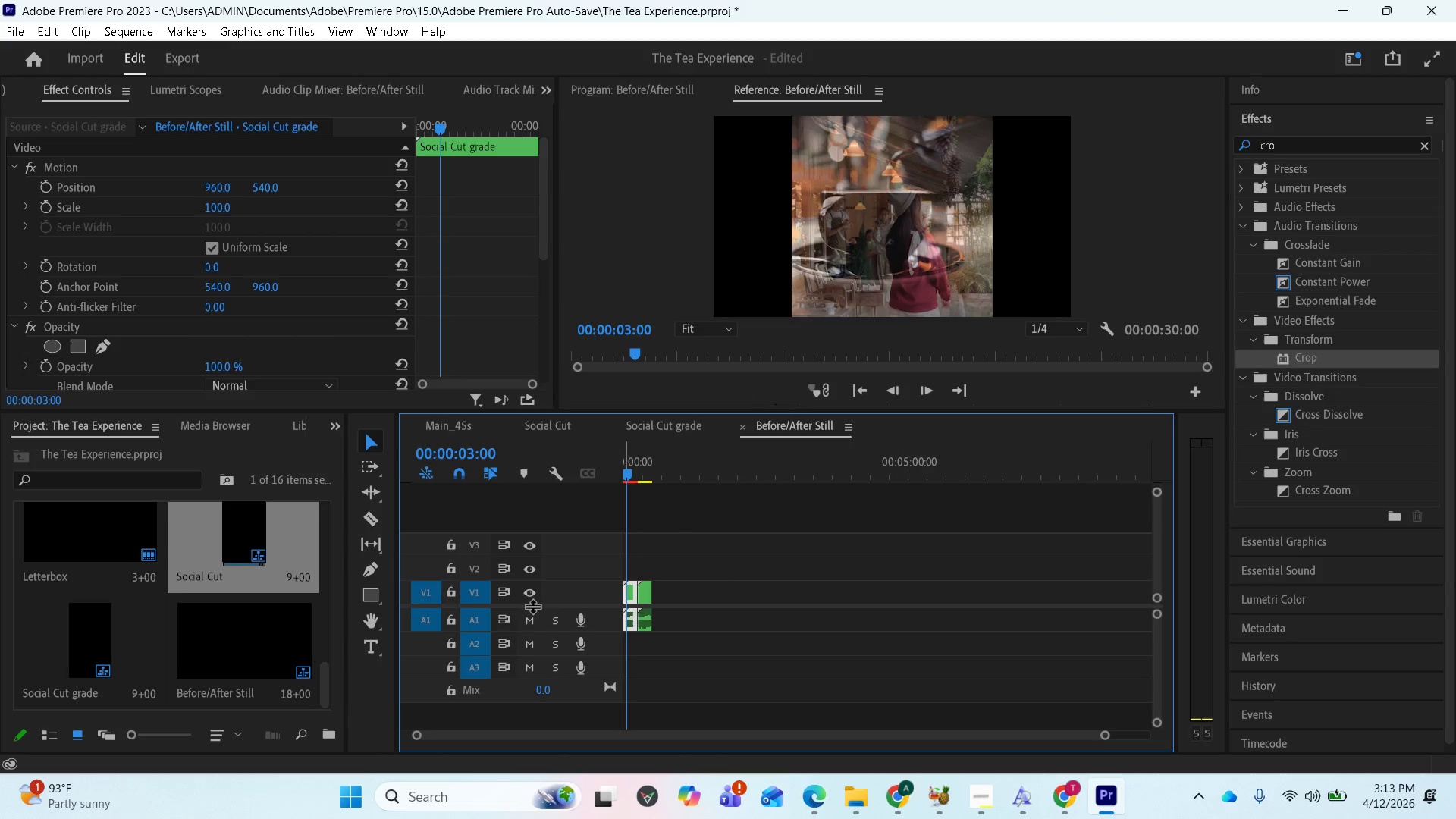 
wait(6.05)
 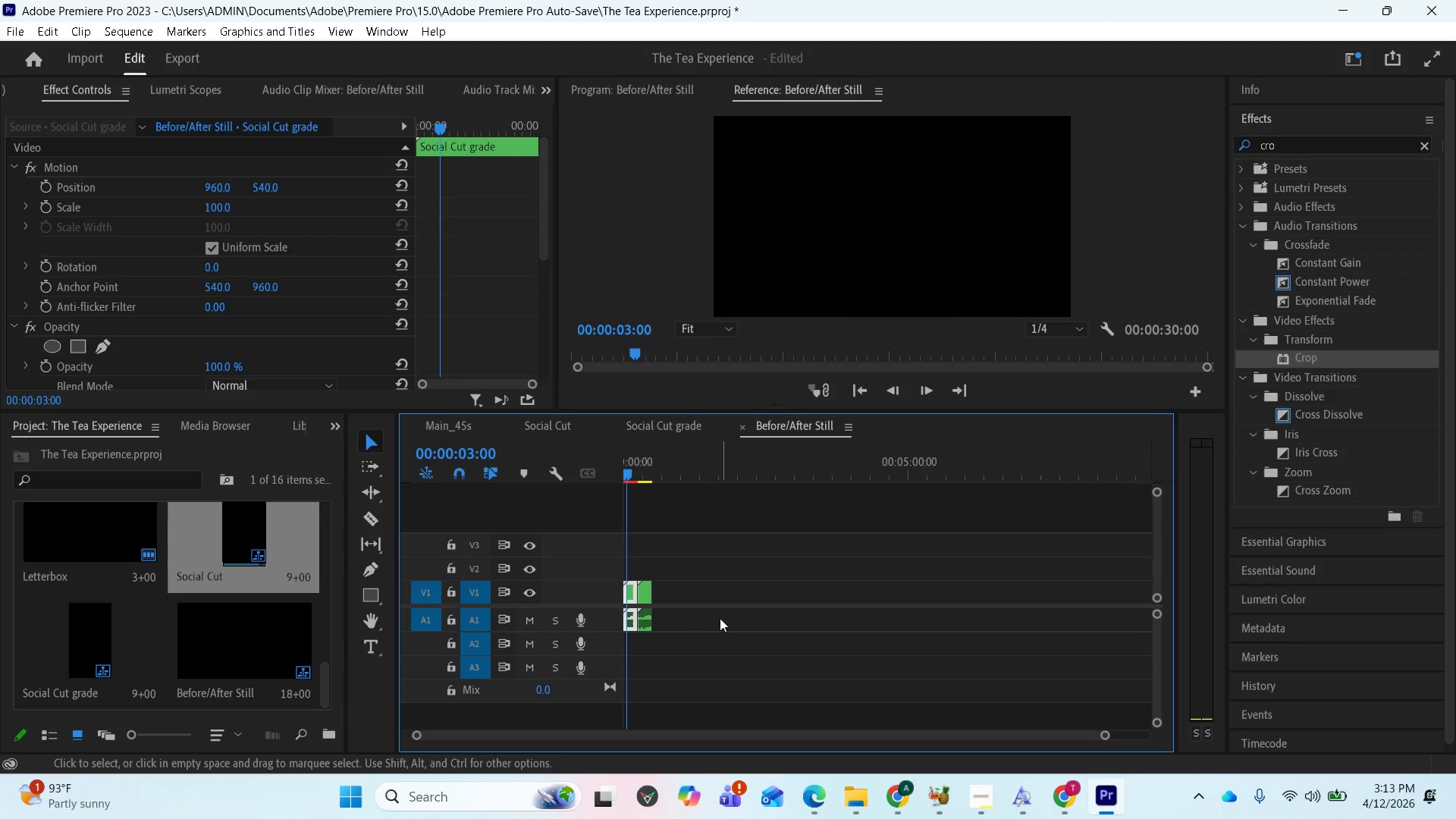 
left_click_drag(start_coordinate=[647, 591], to_coordinate=[639, 563])
 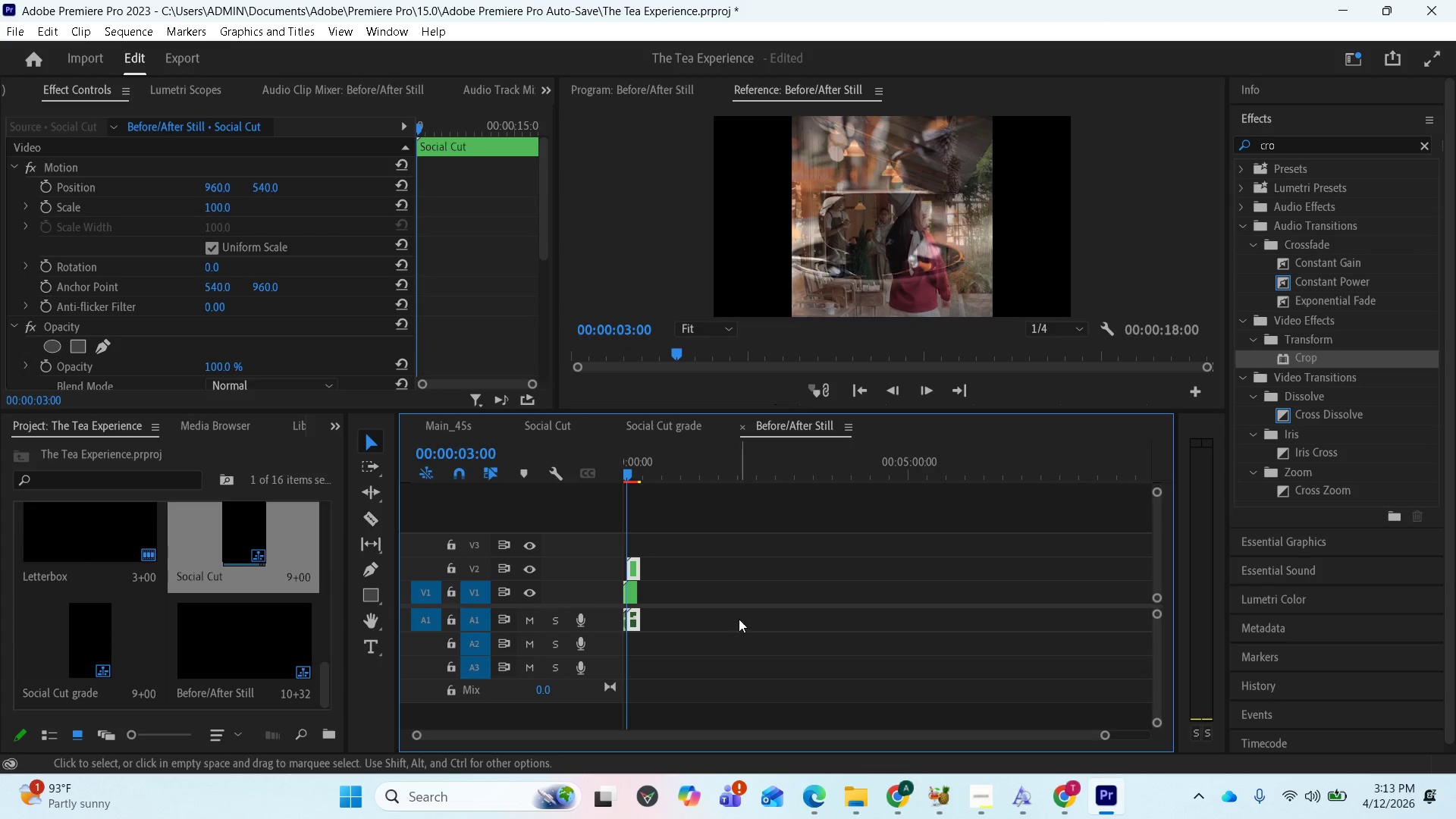 
key(Control+Z)
 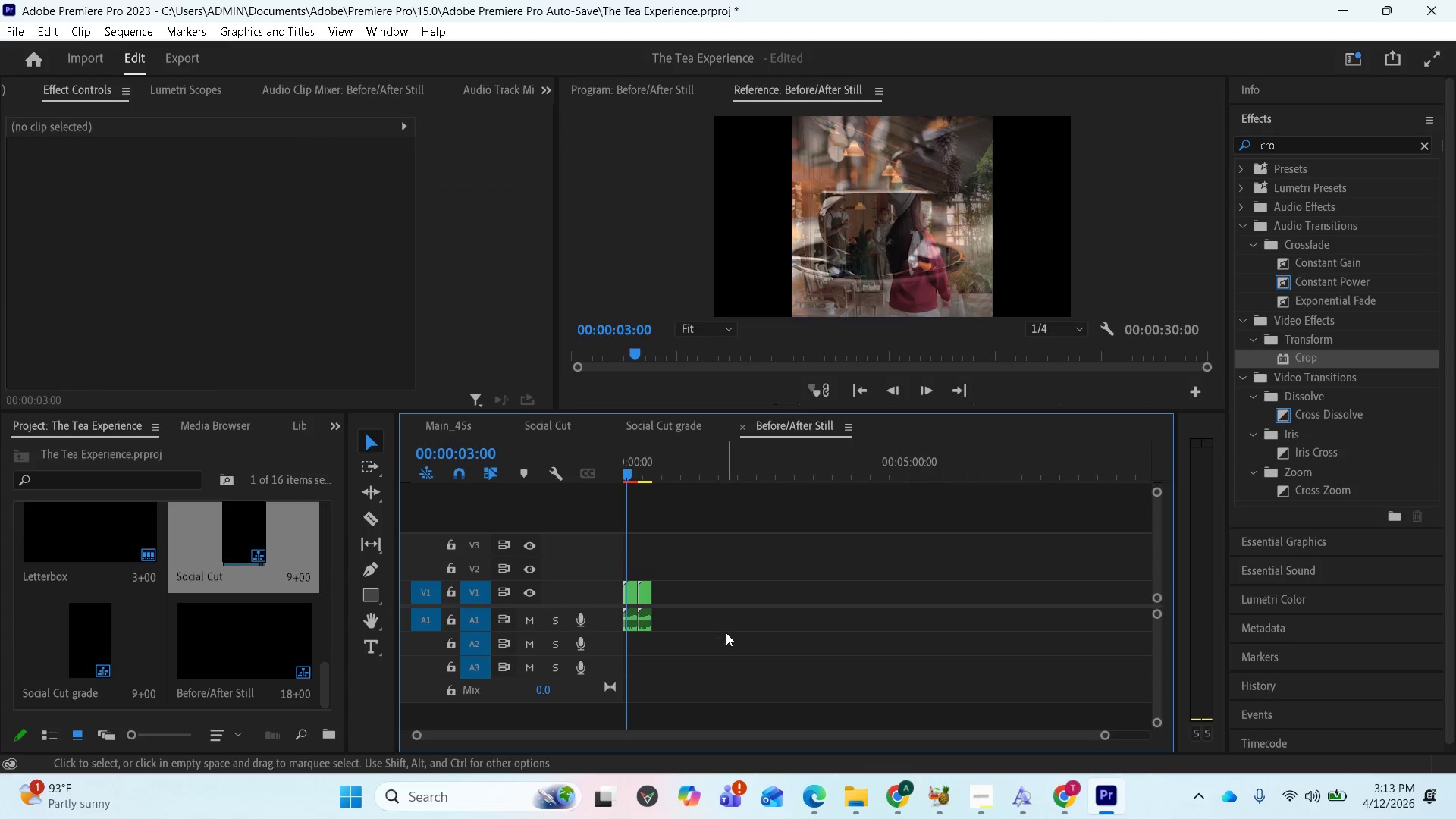 
key(Control+Z)
 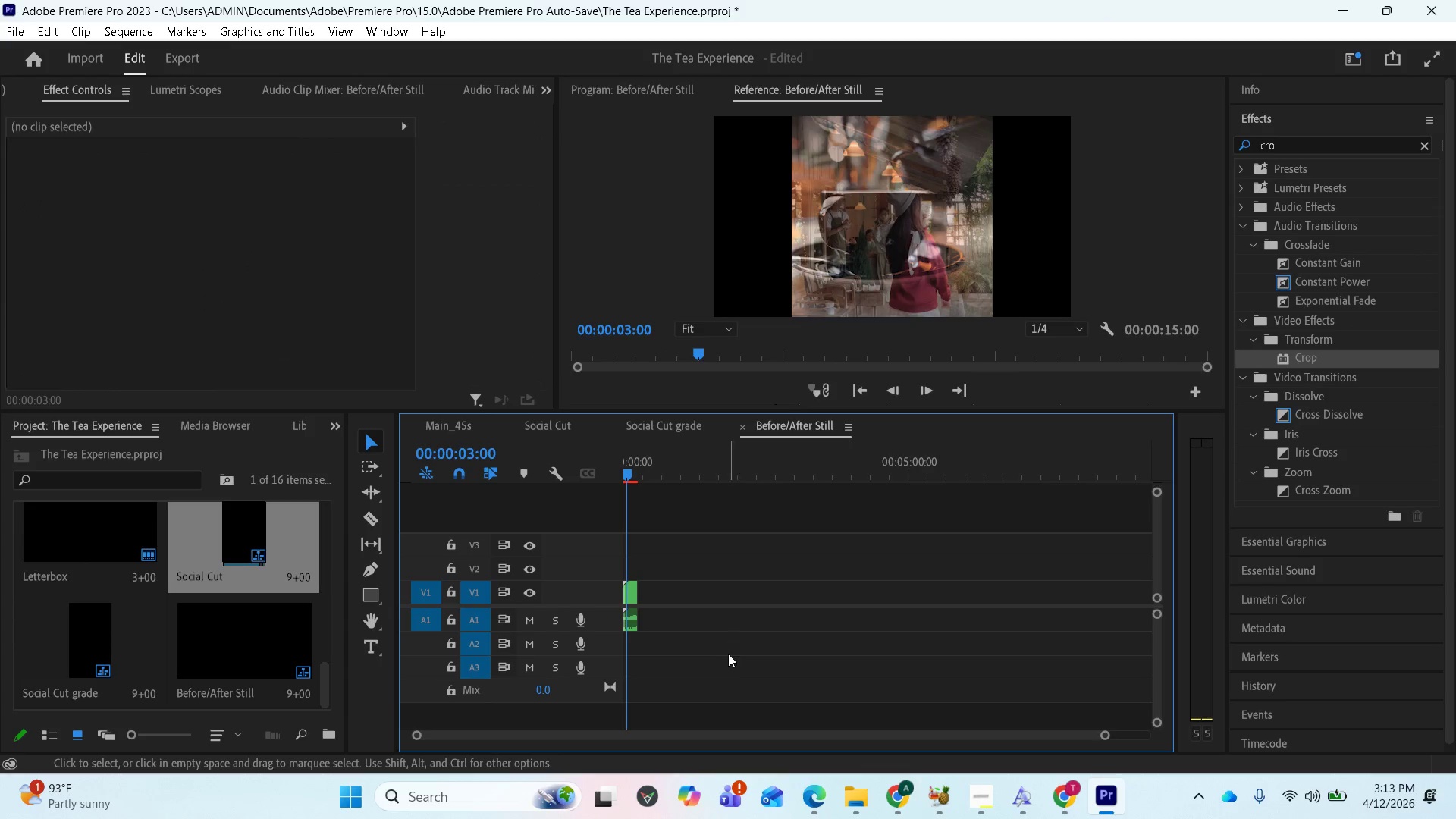 
scroll: coordinate [726, 654], scroll_direction: up, amount: 7.0
 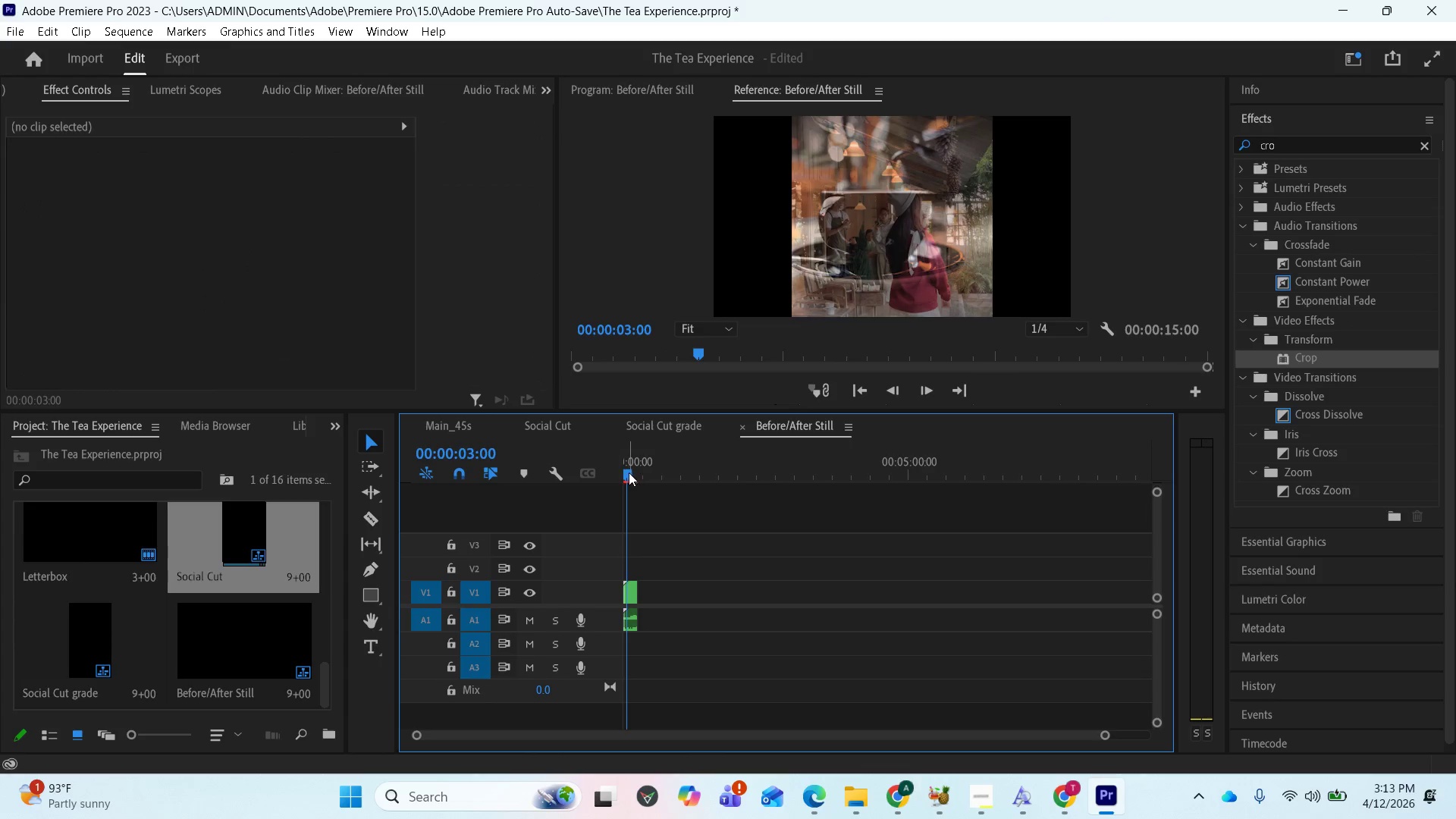 
left_click_drag(start_coordinate=[629, 473], to_coordinate=[620, 480])
 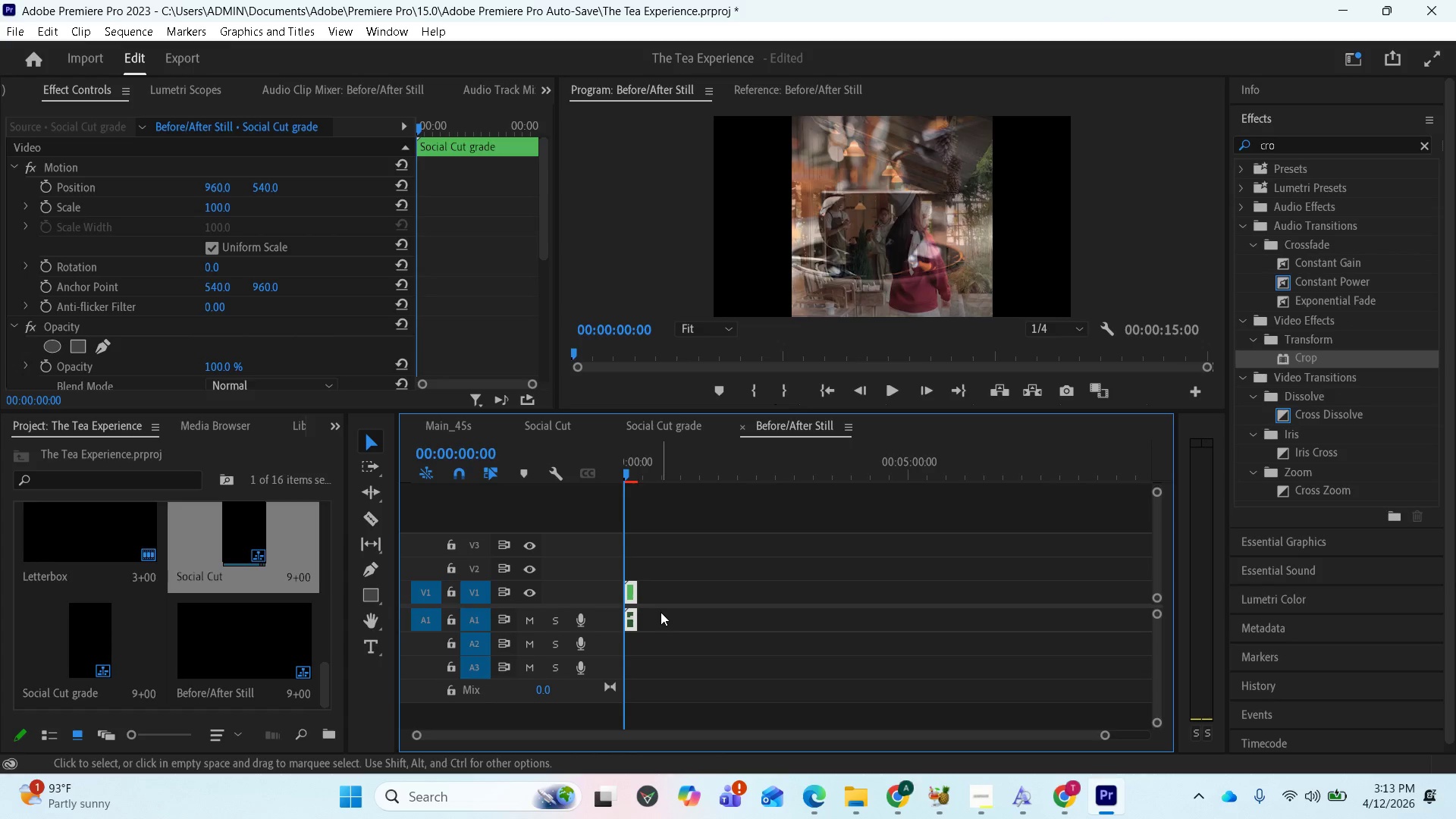 
scroll: coordinate [661, 613], scroll_direction: up, amount: 2.0
 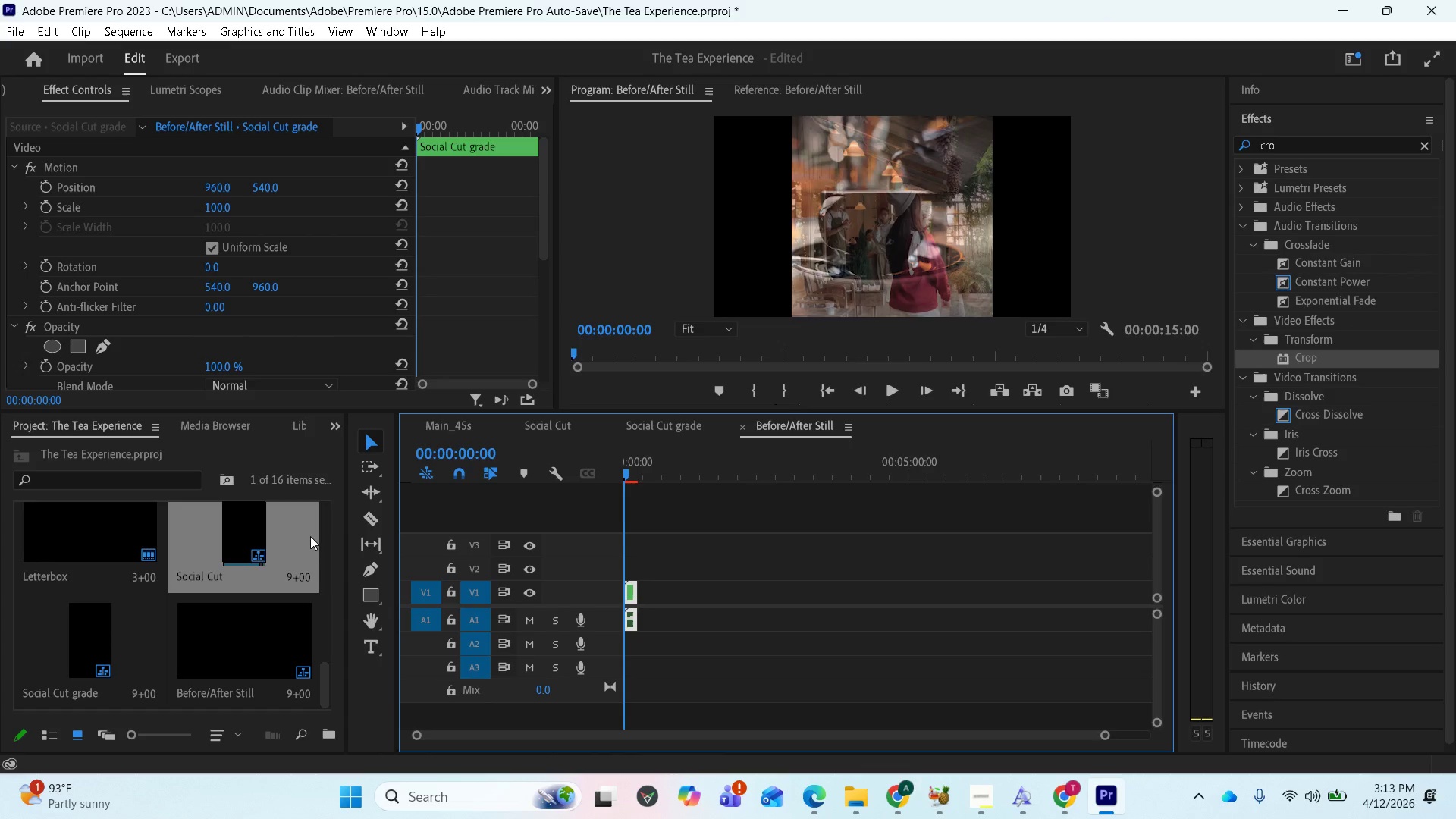 
left_click_drag(start_coordinate=[308, 529], to_coordinate=[654, 560])
 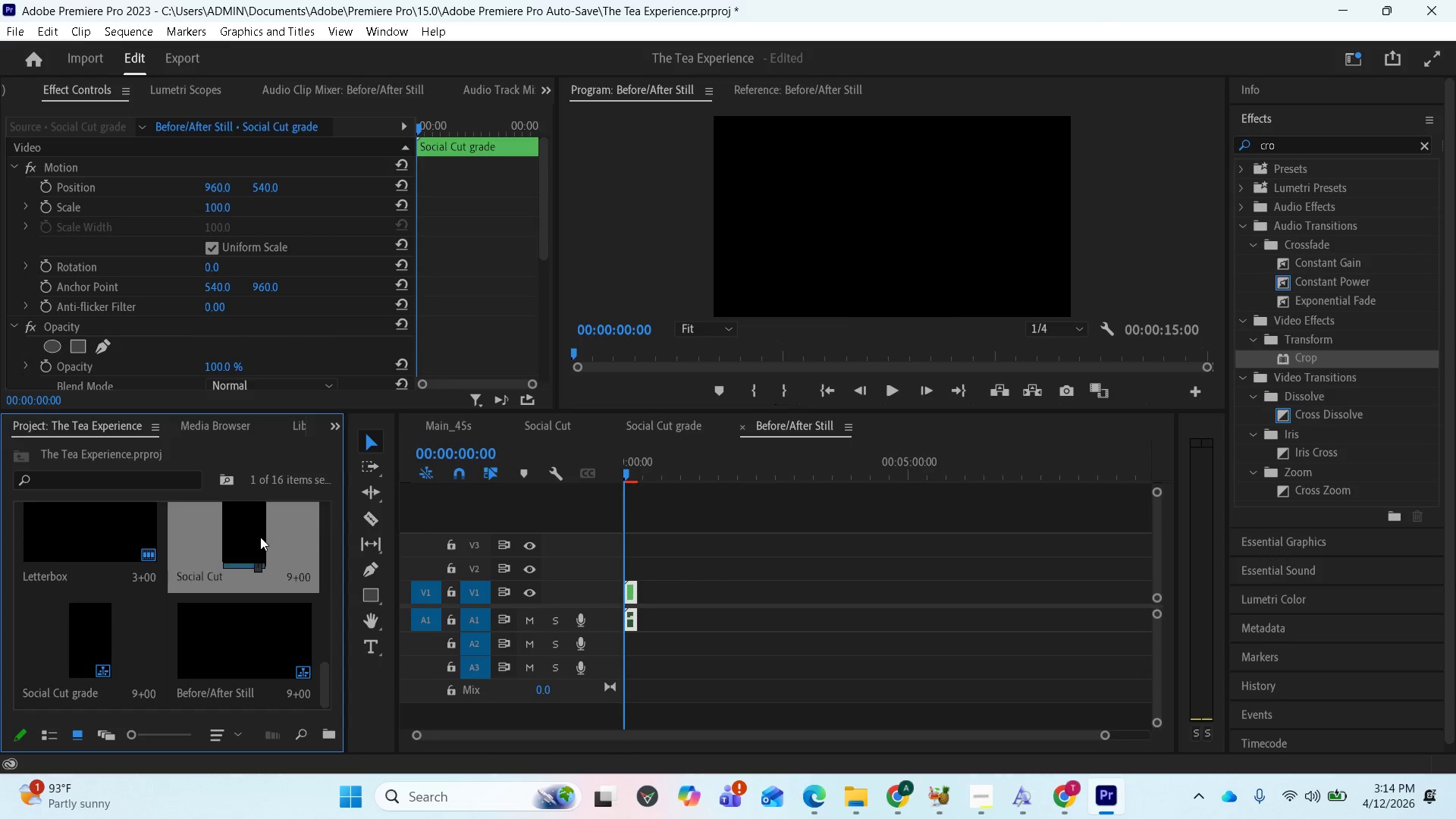 
left_click_drag(start_coordinate=[253, 536], to_coordinate=[624, 570])
 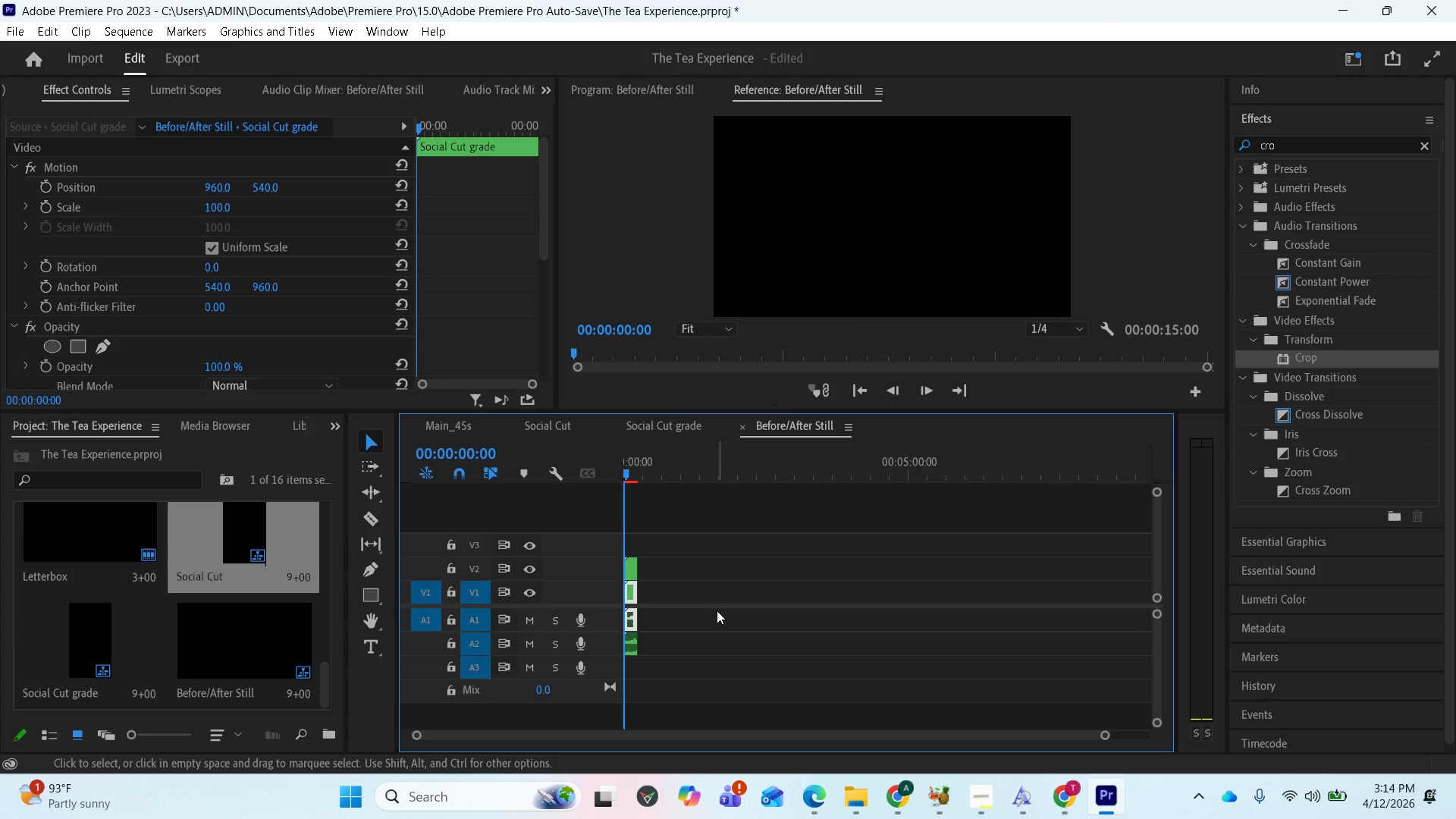 
wait(7.09)
 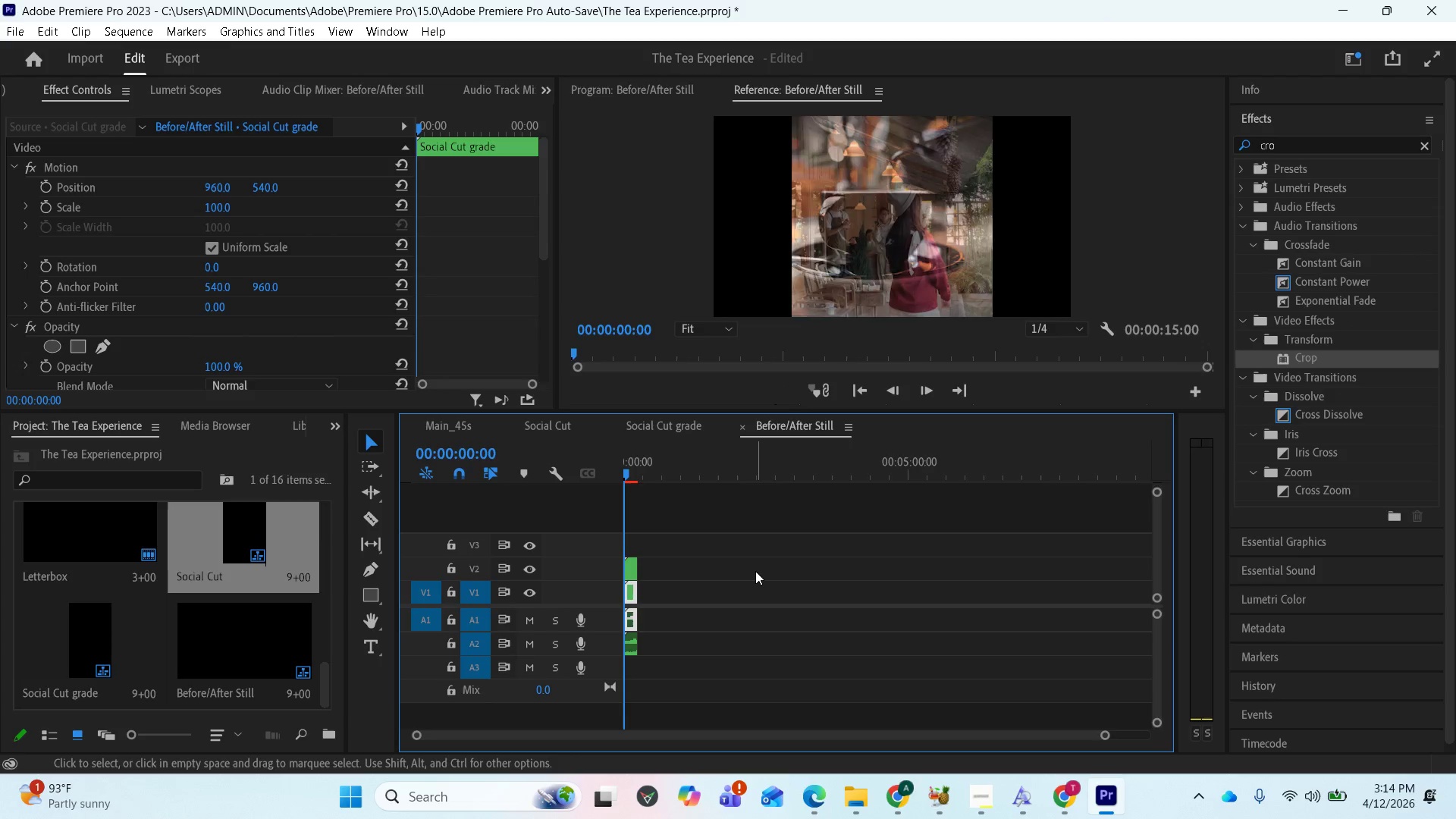 
key(Equal)
 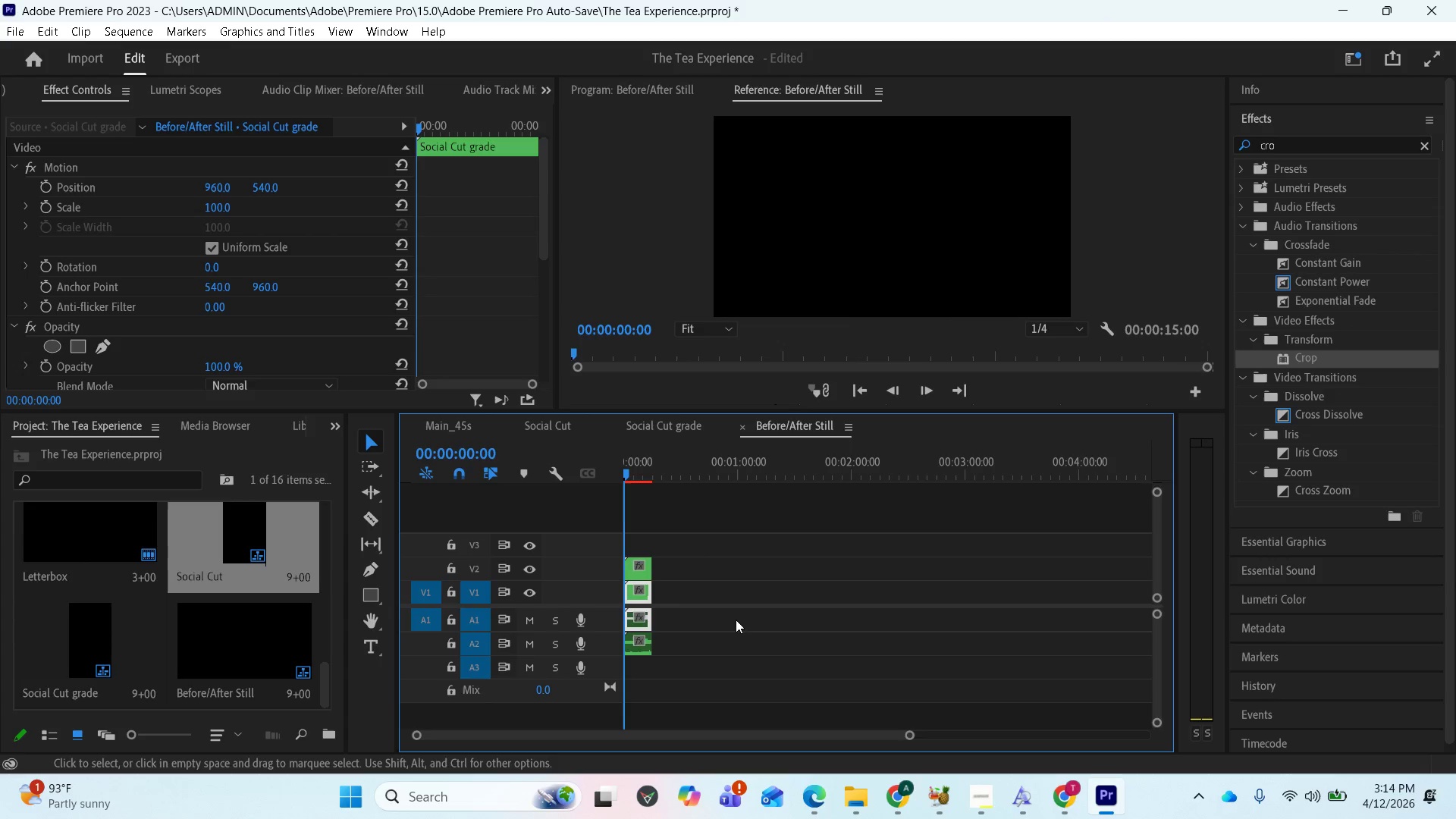 
key(Equal)
 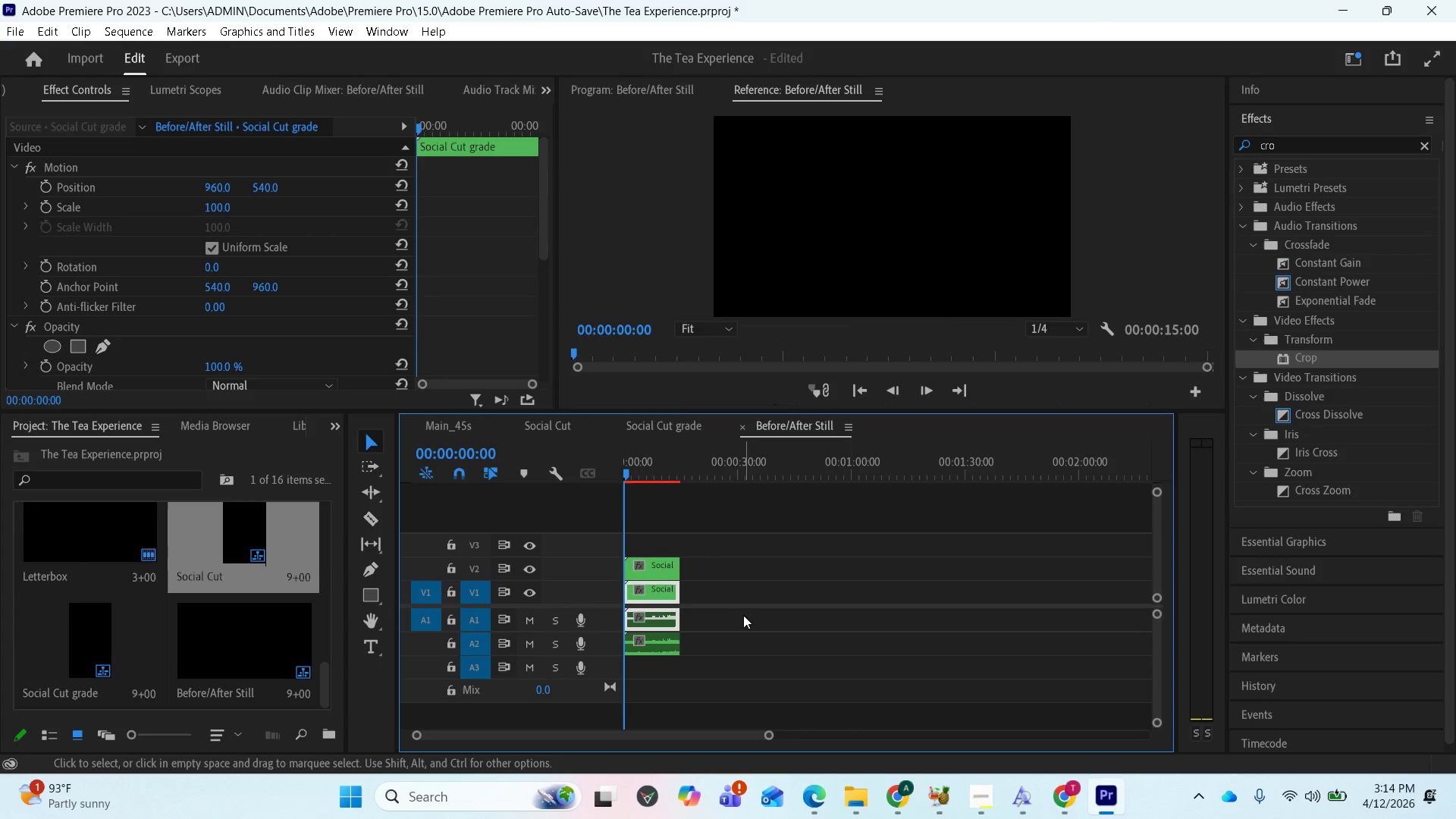 
key(Equal)
 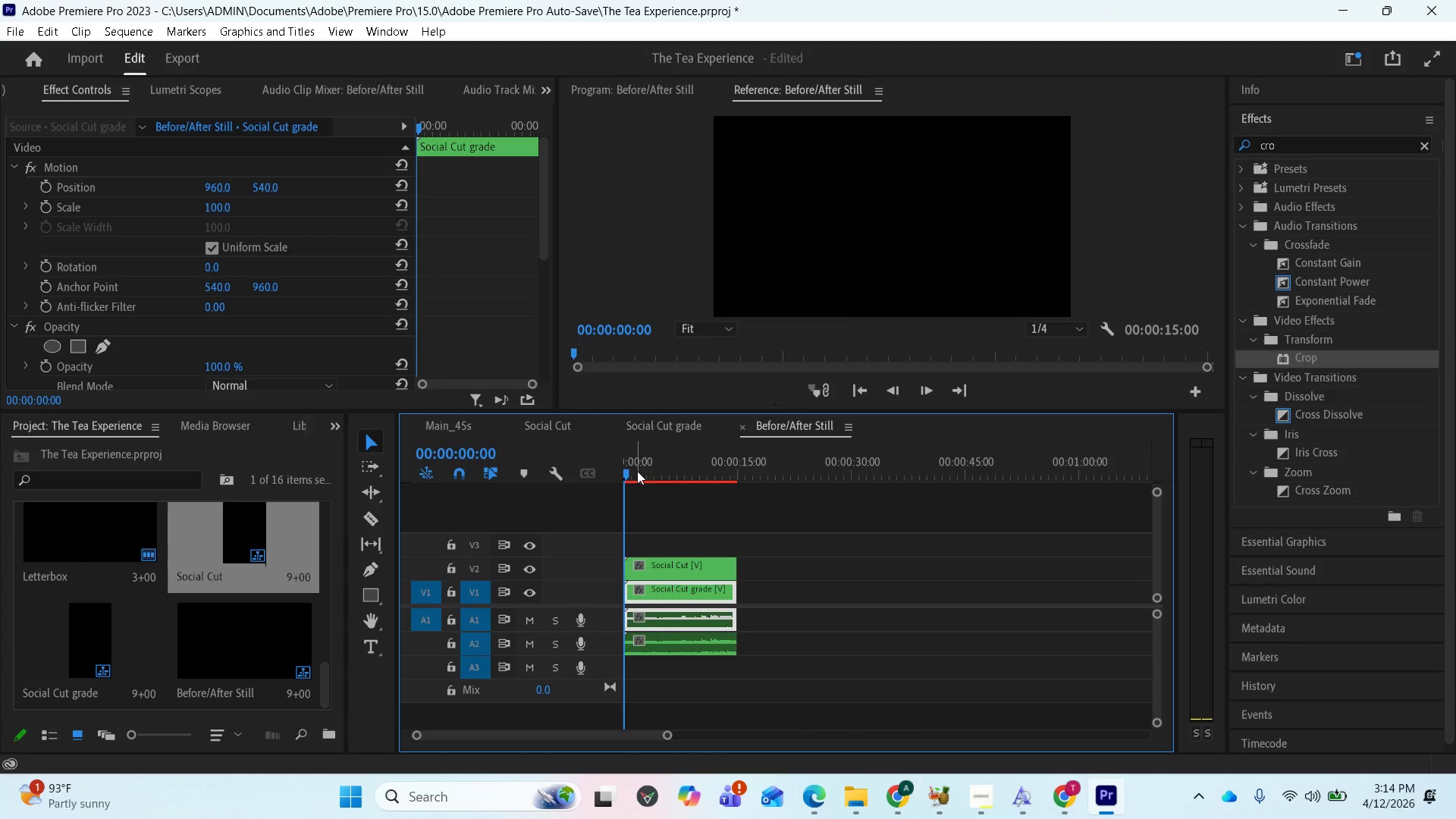 
left_click_drag(start_coordinate=[624, 477], to_coordinate=[648, 469])
 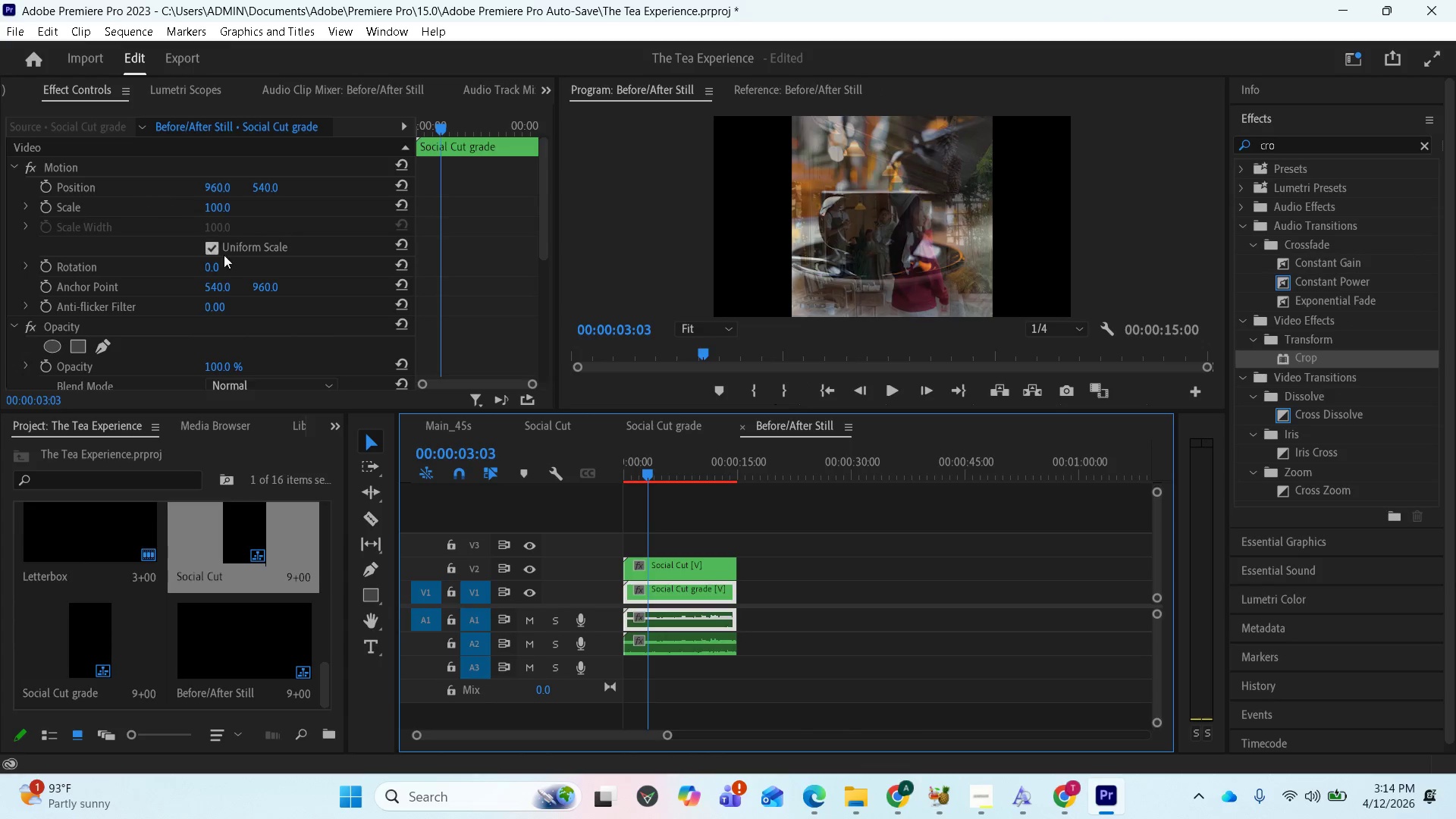 
left_click([664, 590])
 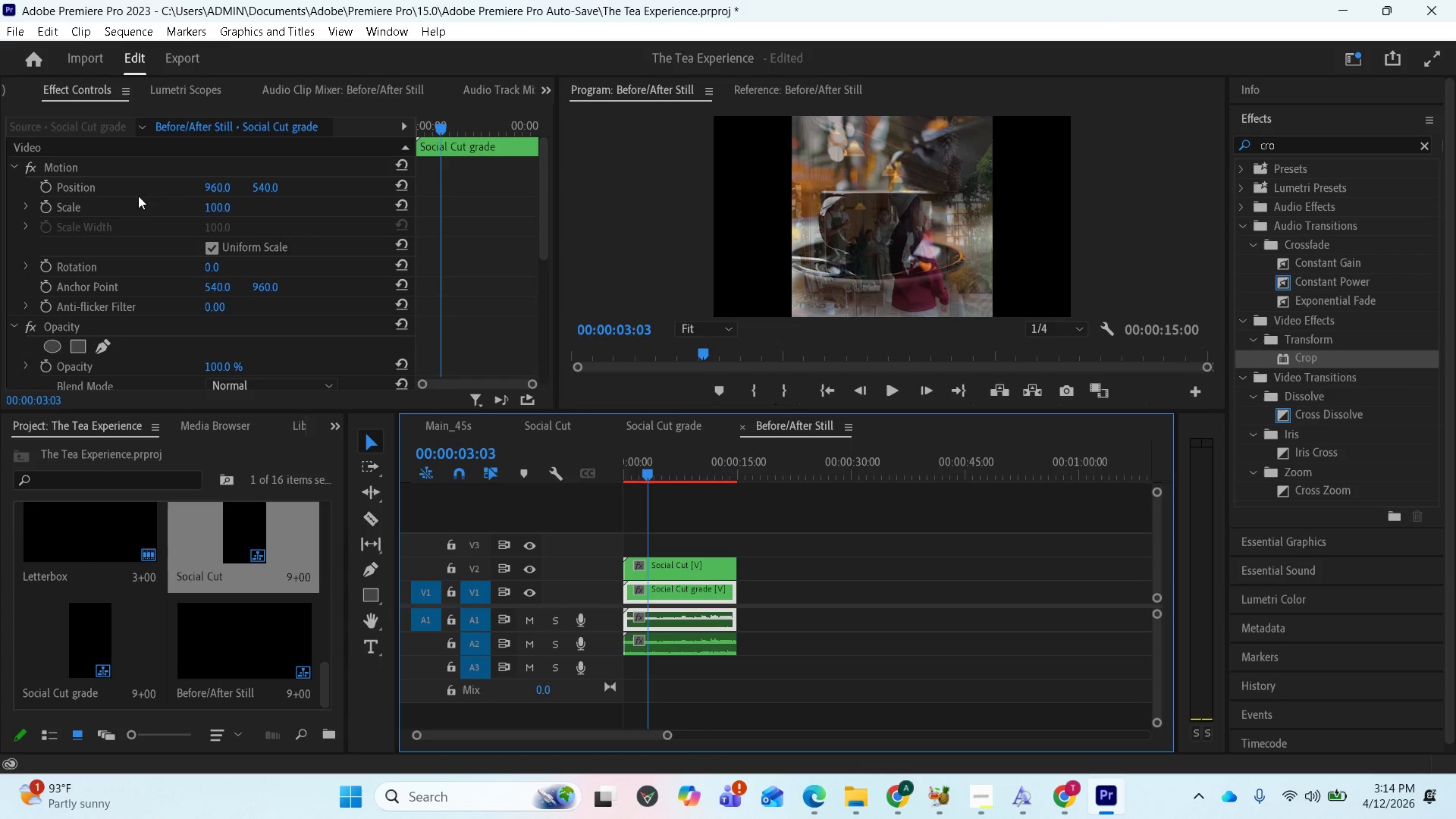 
left_click_drag(start_coordinate=[215, 191], to_coordinate=[36, 213])
 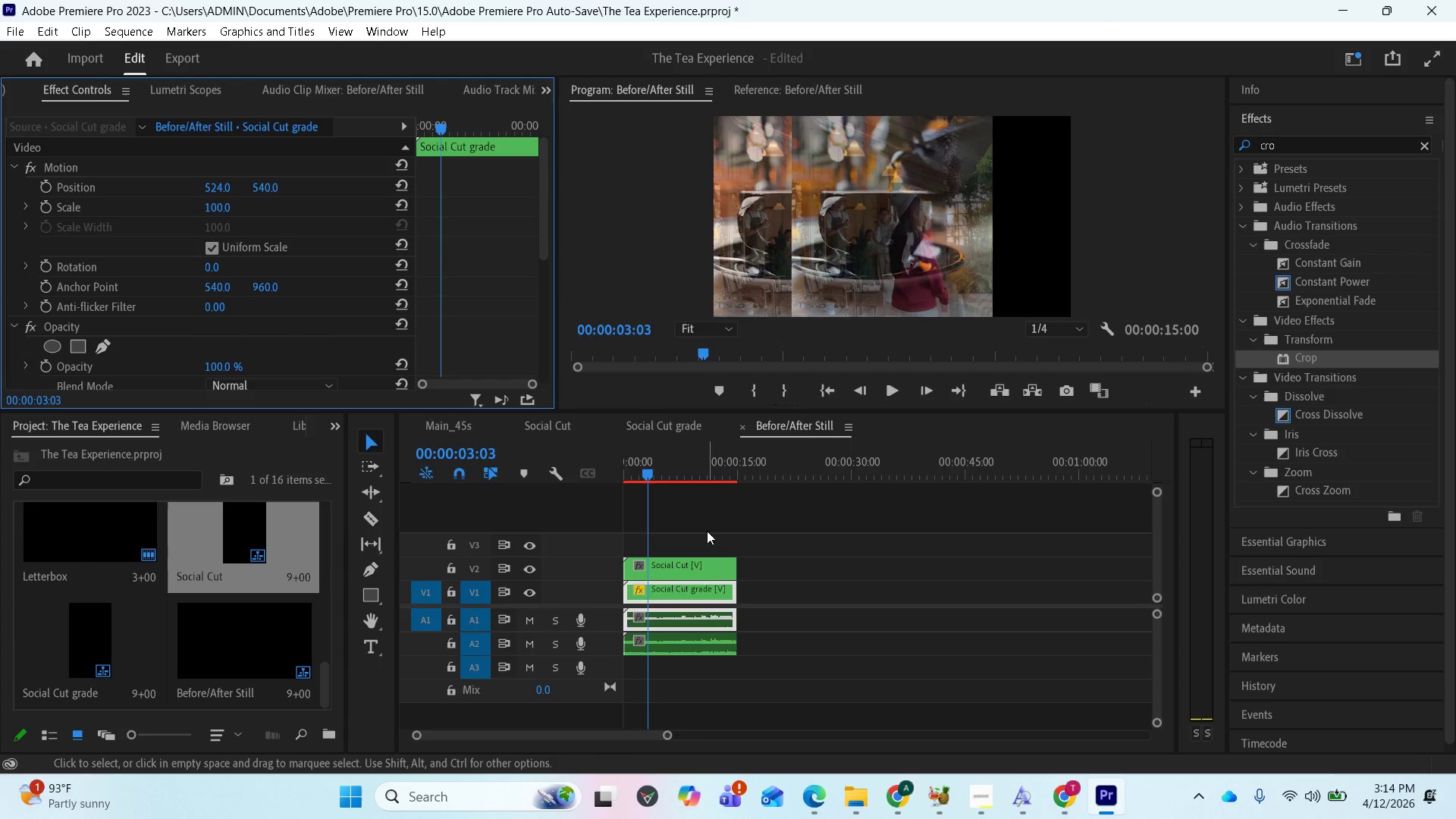 
left_click([676, 573])
 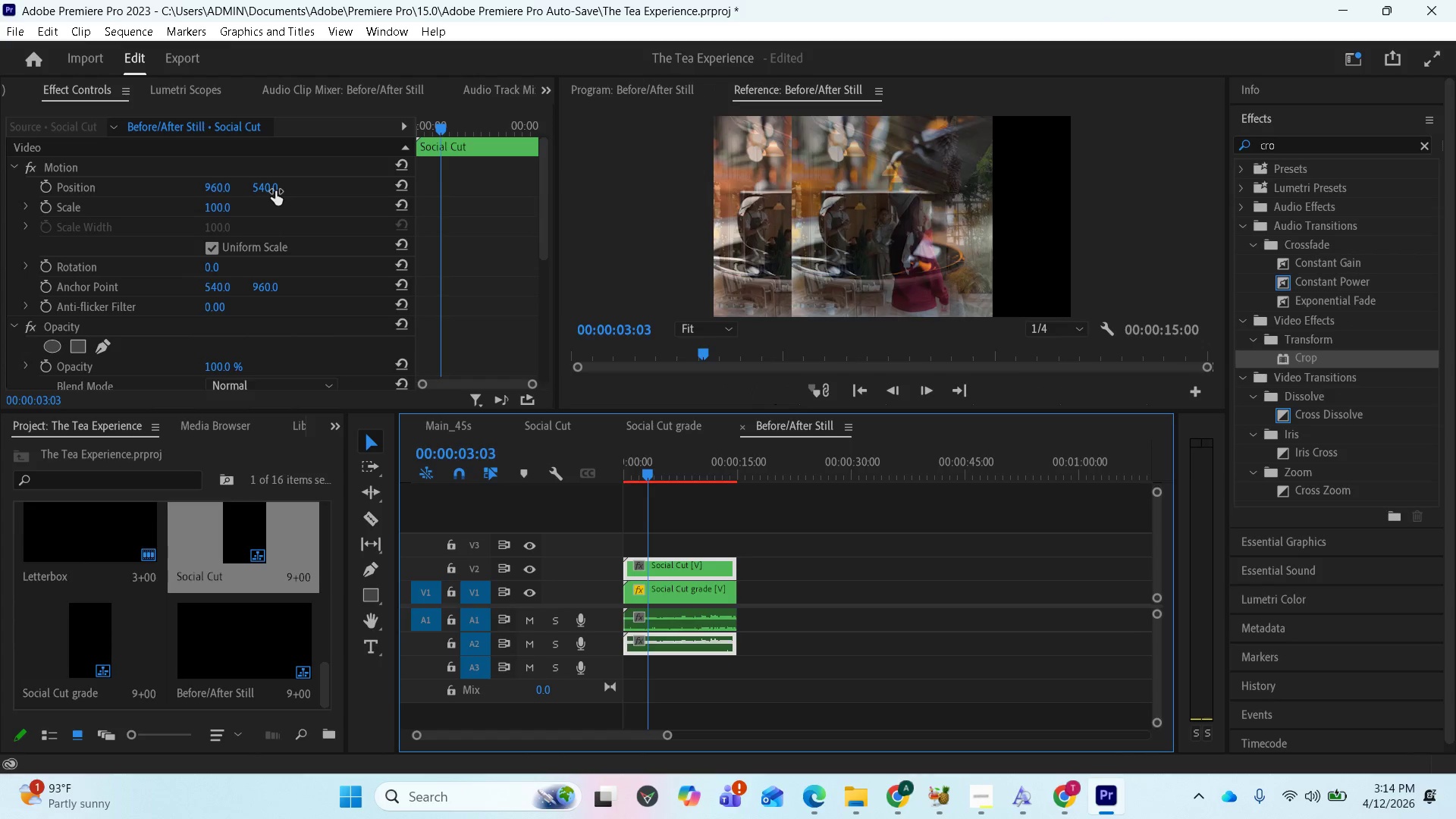 
left_click_drag(start_coordinate=[221, 192], to_coordinate=[814, 285])
 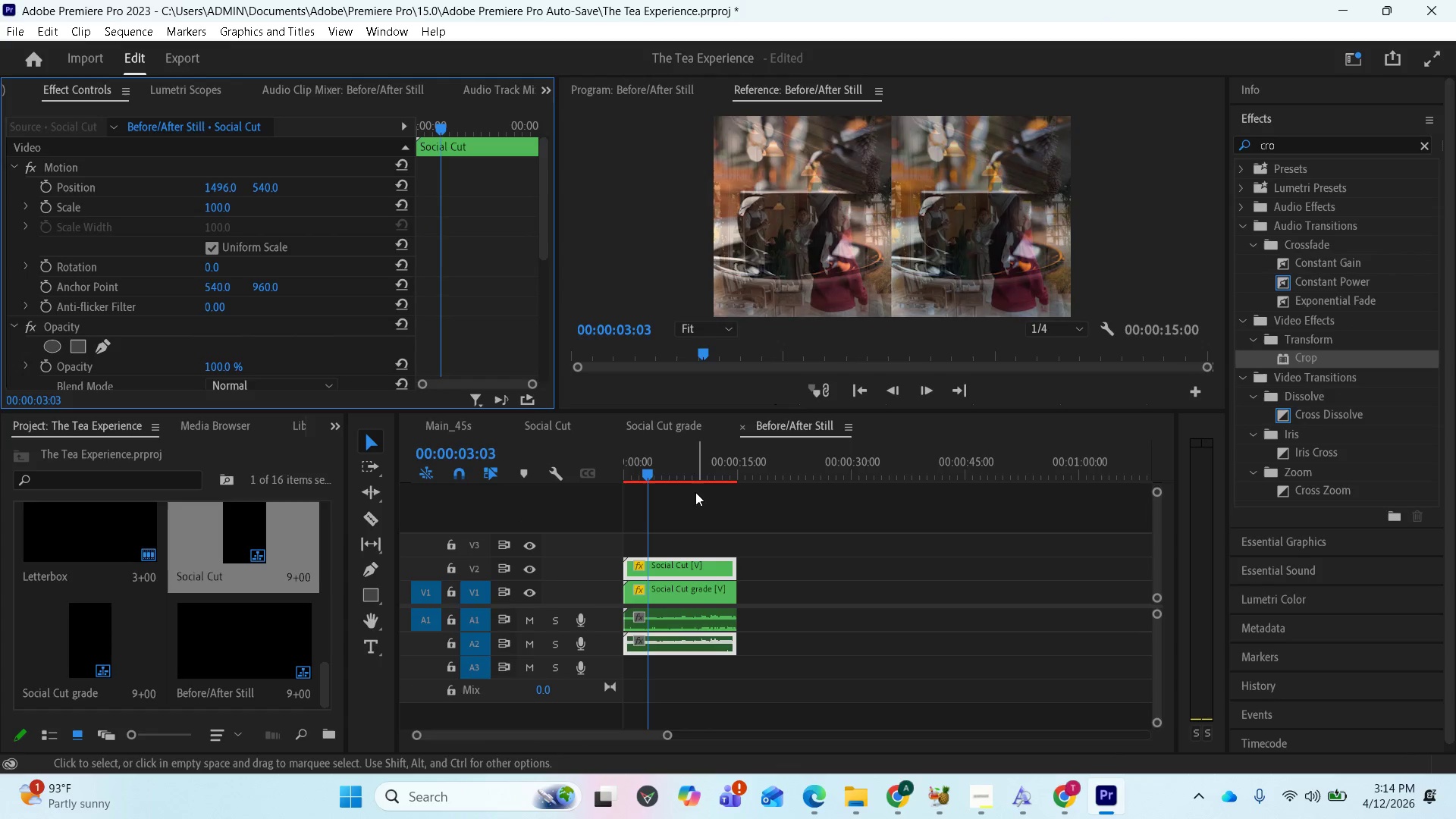 
left_click_drag(start_coordinate=[650, 469], to_coordinate=[661, 474])
 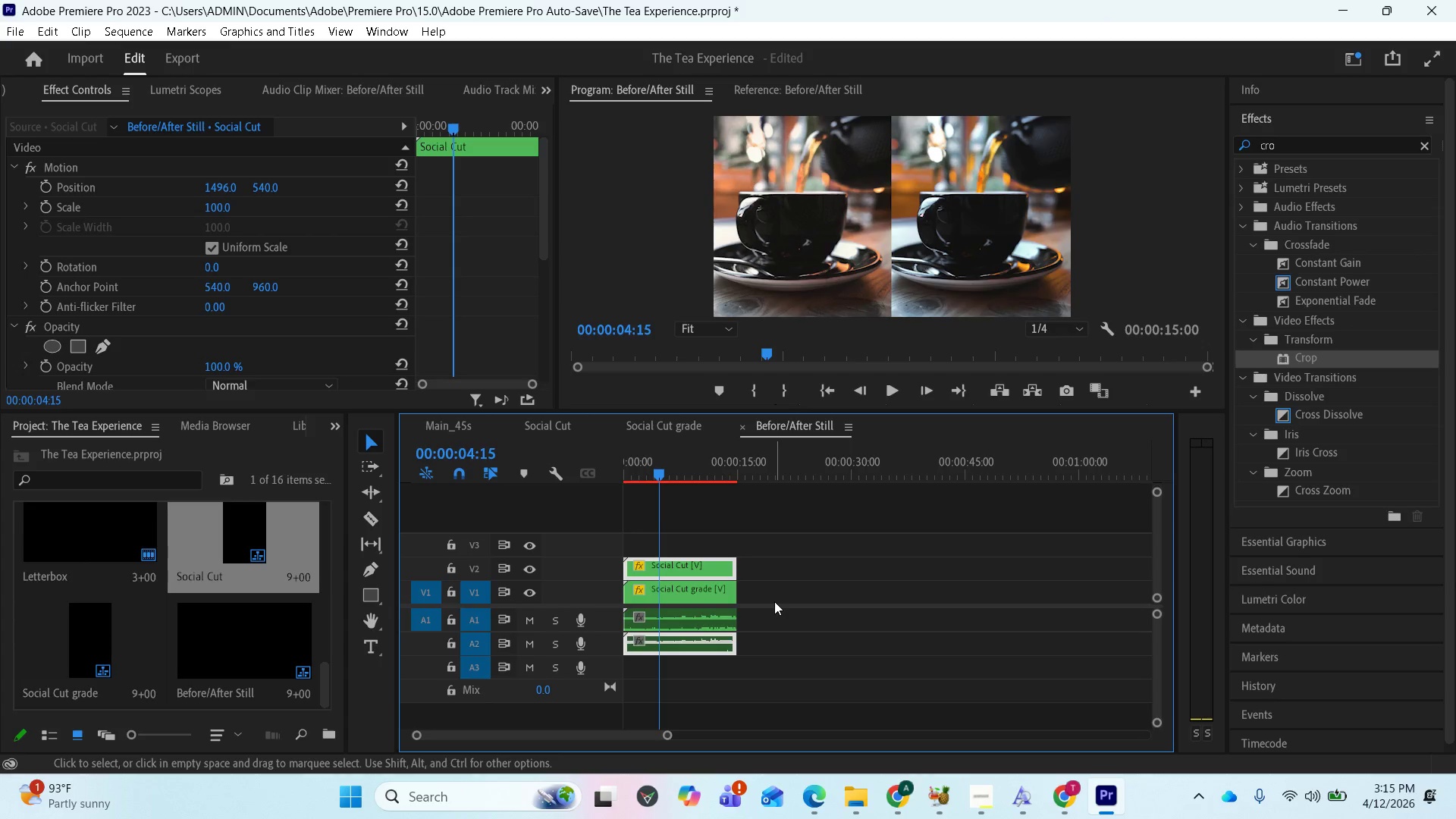 
wait(38.02)
 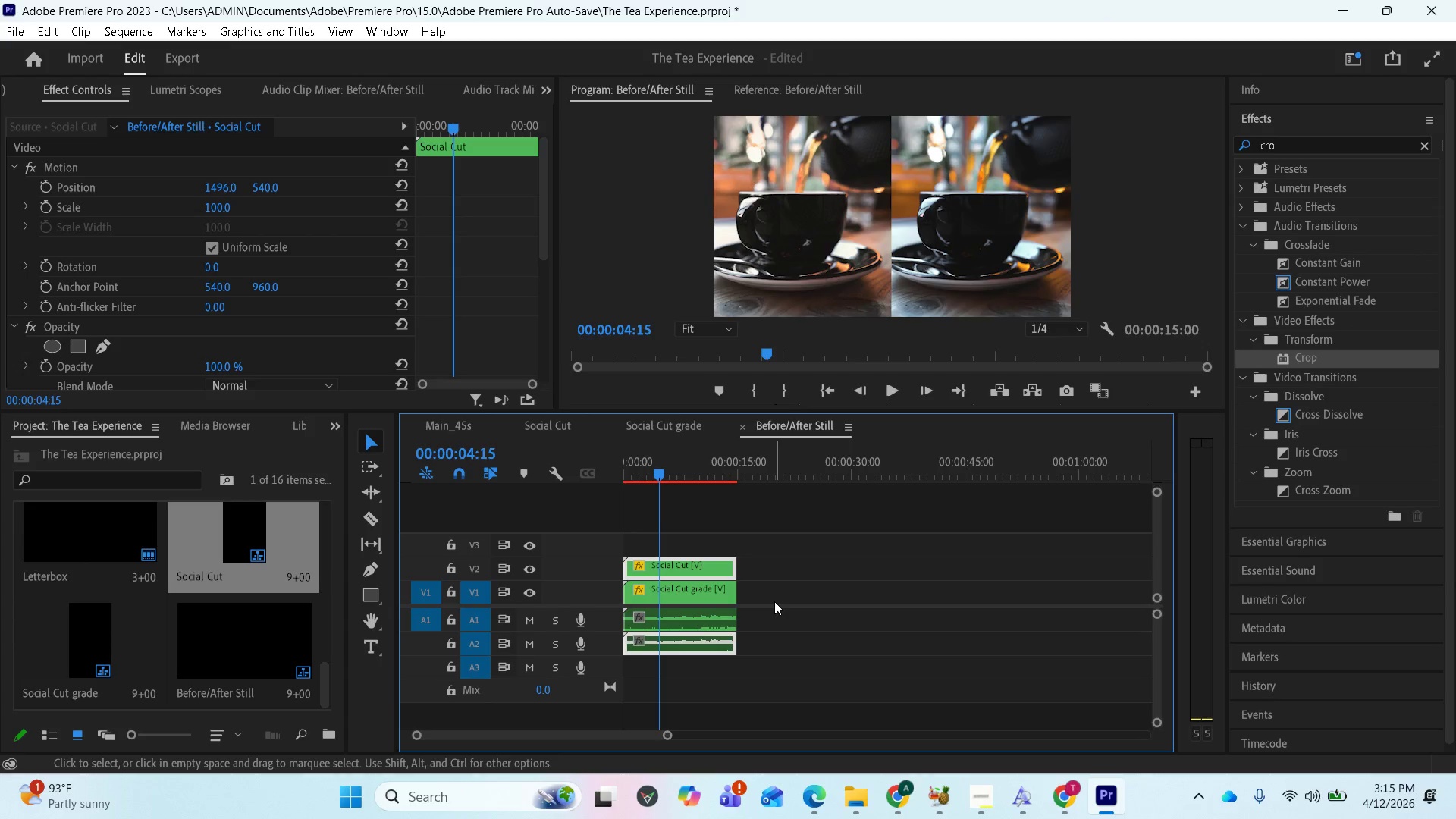 
left_click([694, 572])
 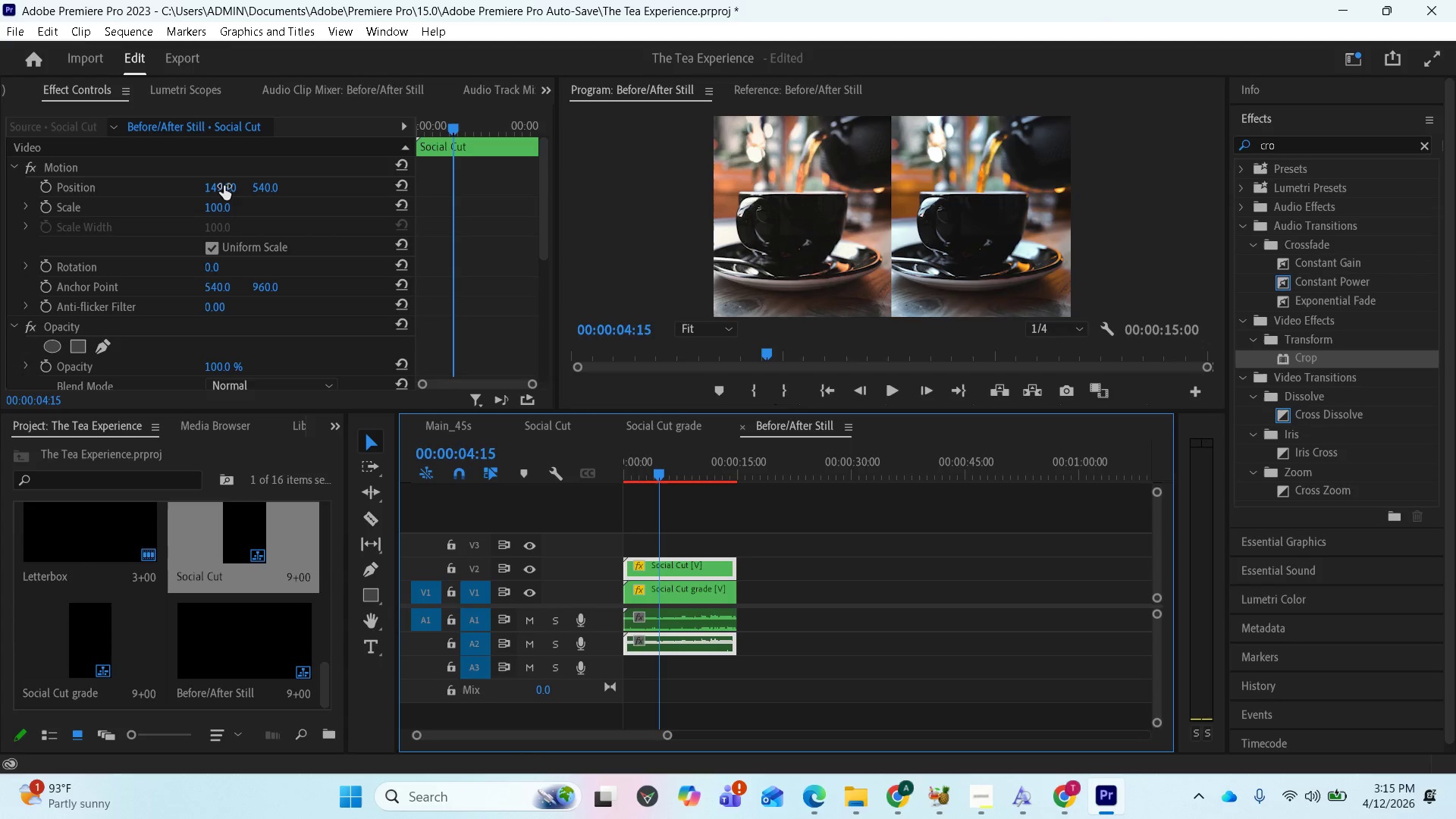 
wait(5.94)
 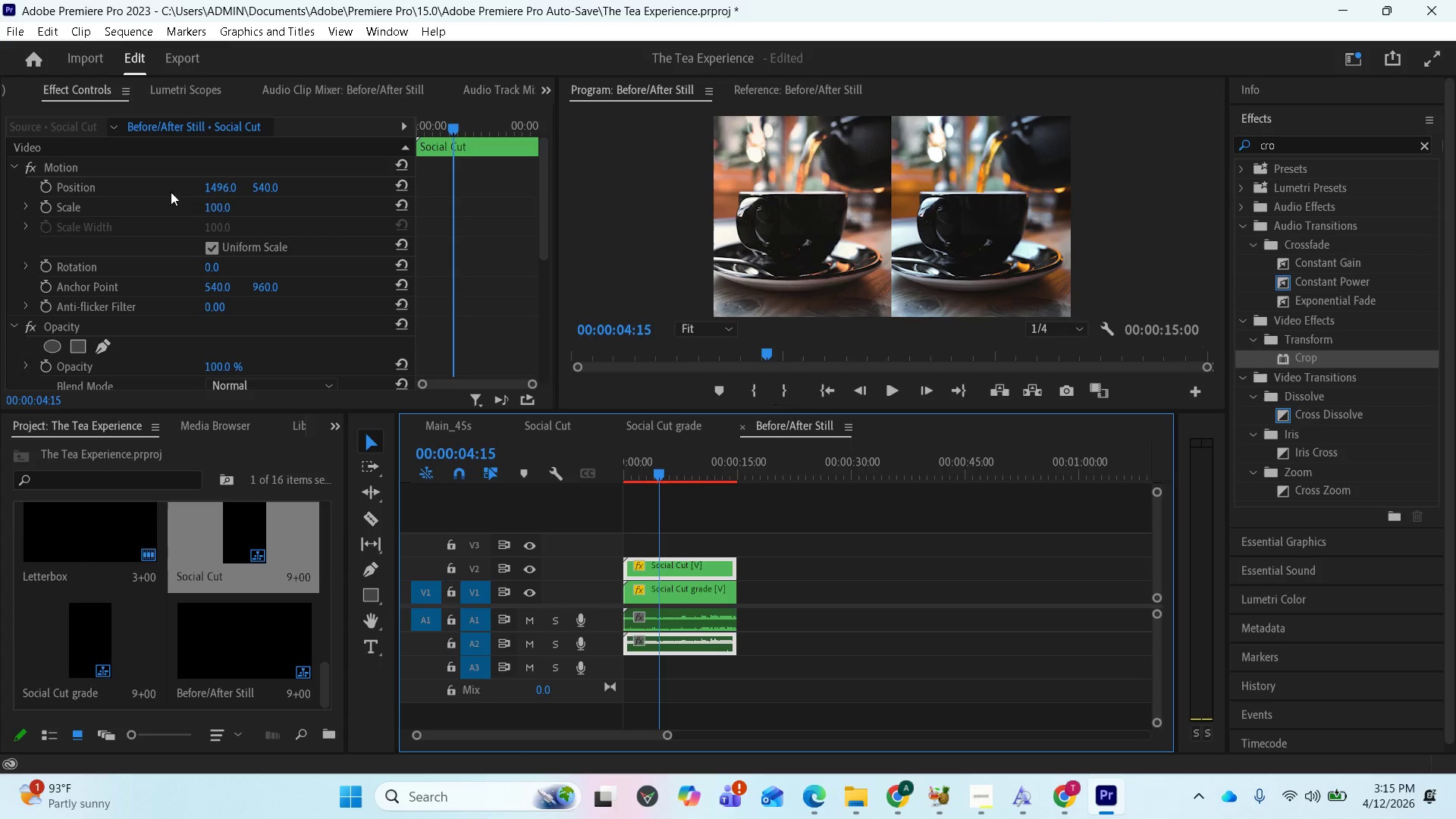 
left_click_drag(start_coordinate=[224, 186], to_coordinate=[171, 189])
 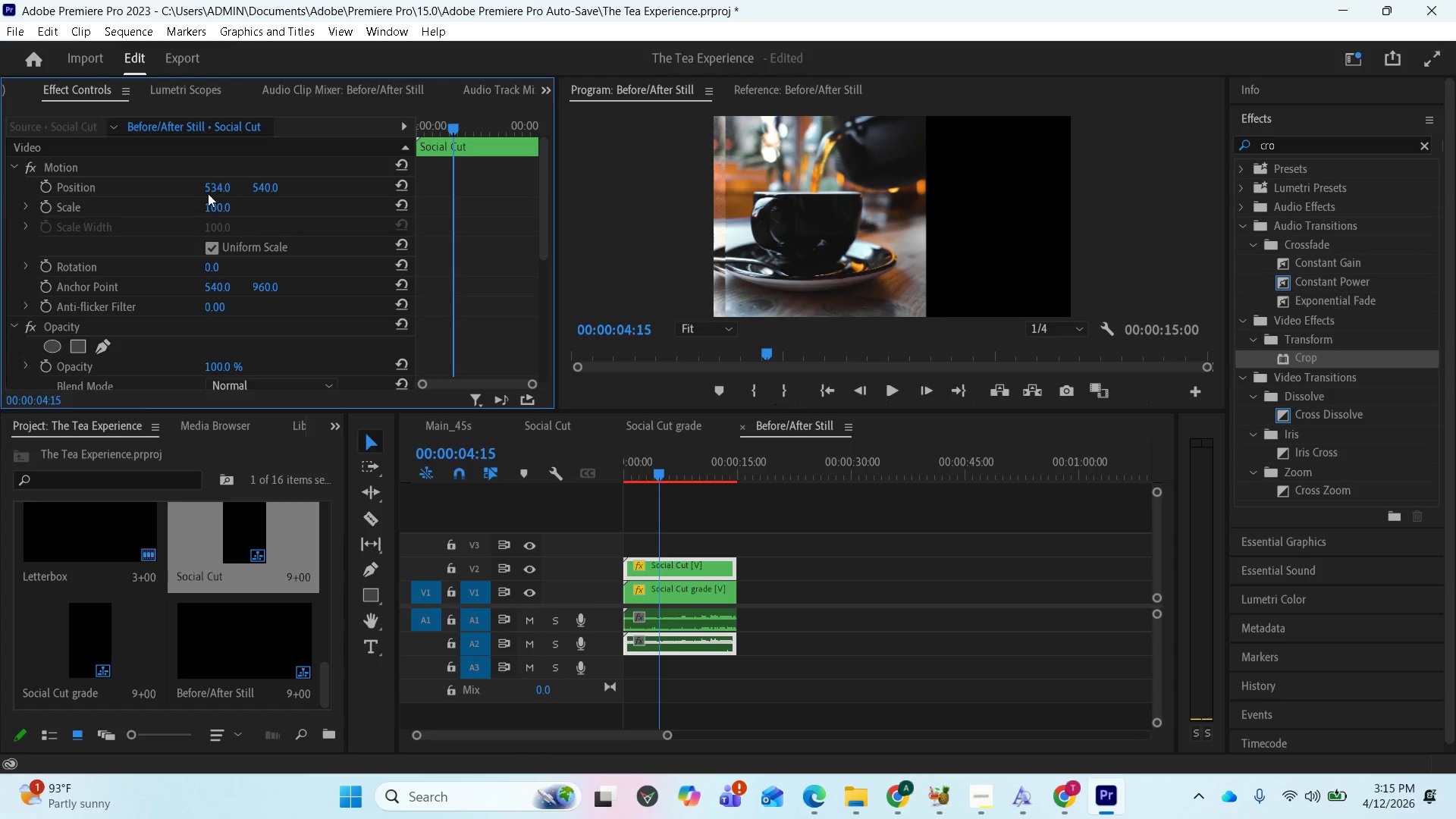 
wait(11.92)
 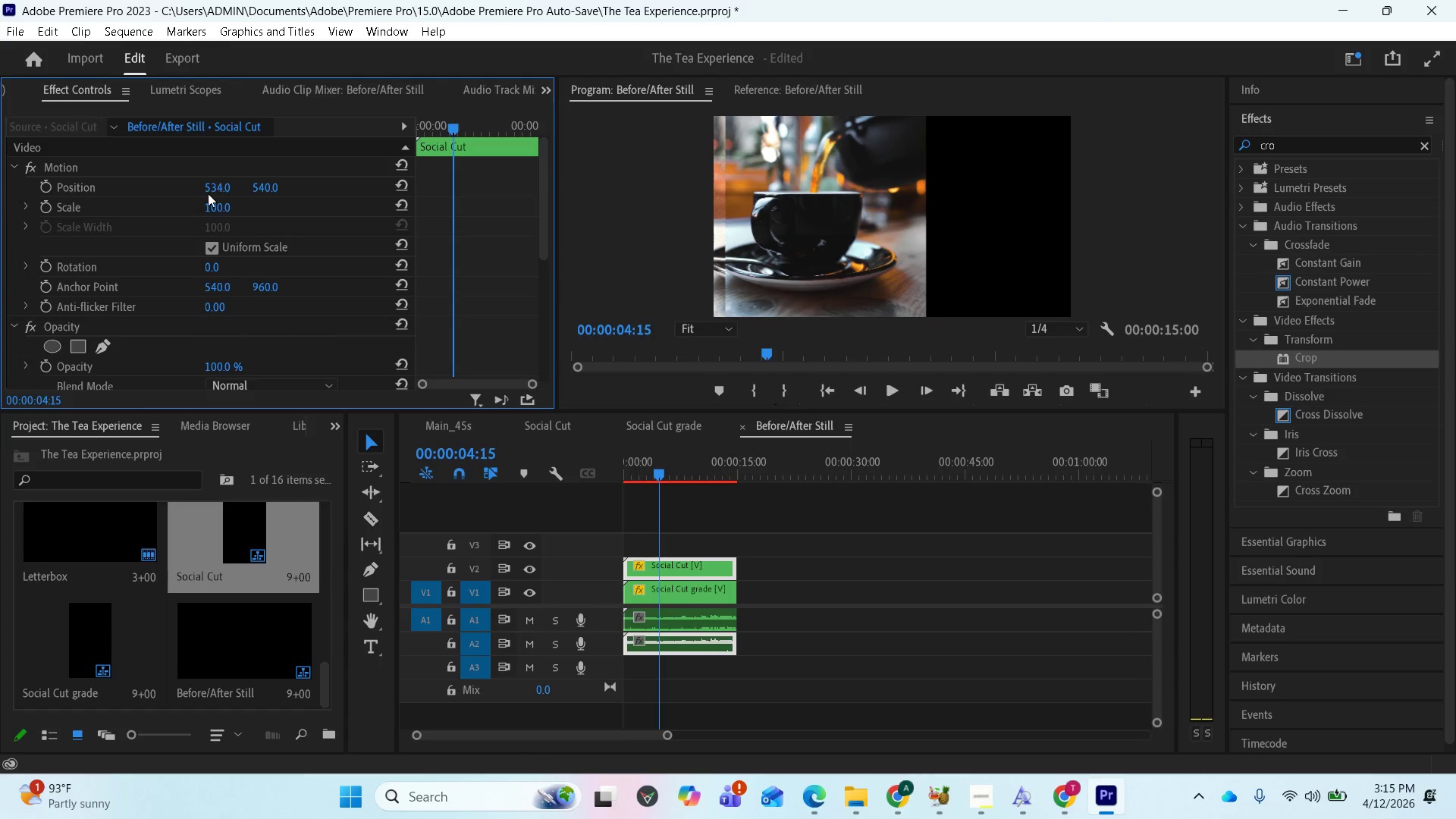 
left_click([670, 592])
 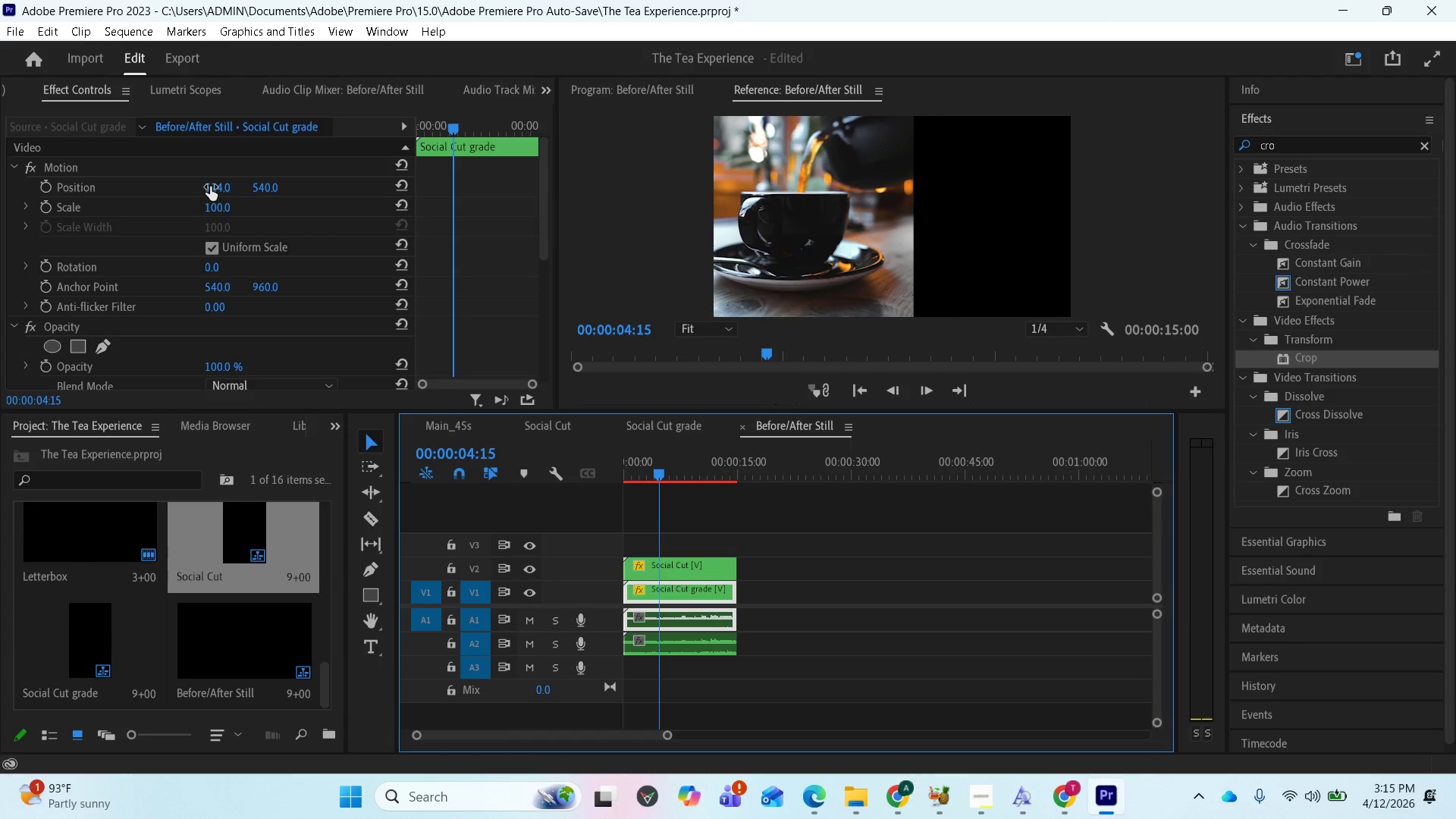 
left_click_drag(start_coordinate=[210, 187], to_coordinate=[1053, 218])
 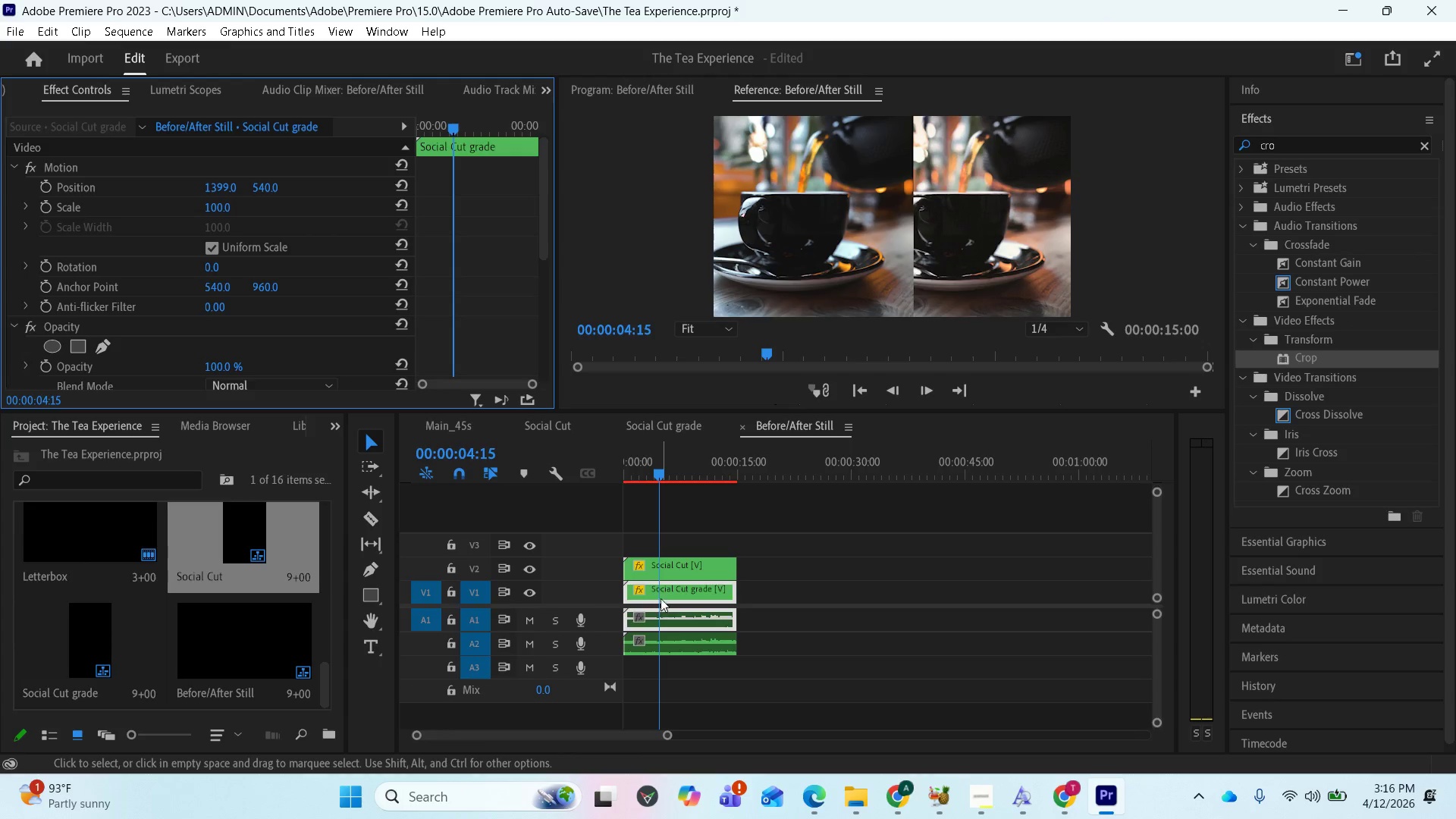 
left_click_drag(start_coordinate=[661, 594], to_coordinate=[661, 545])
 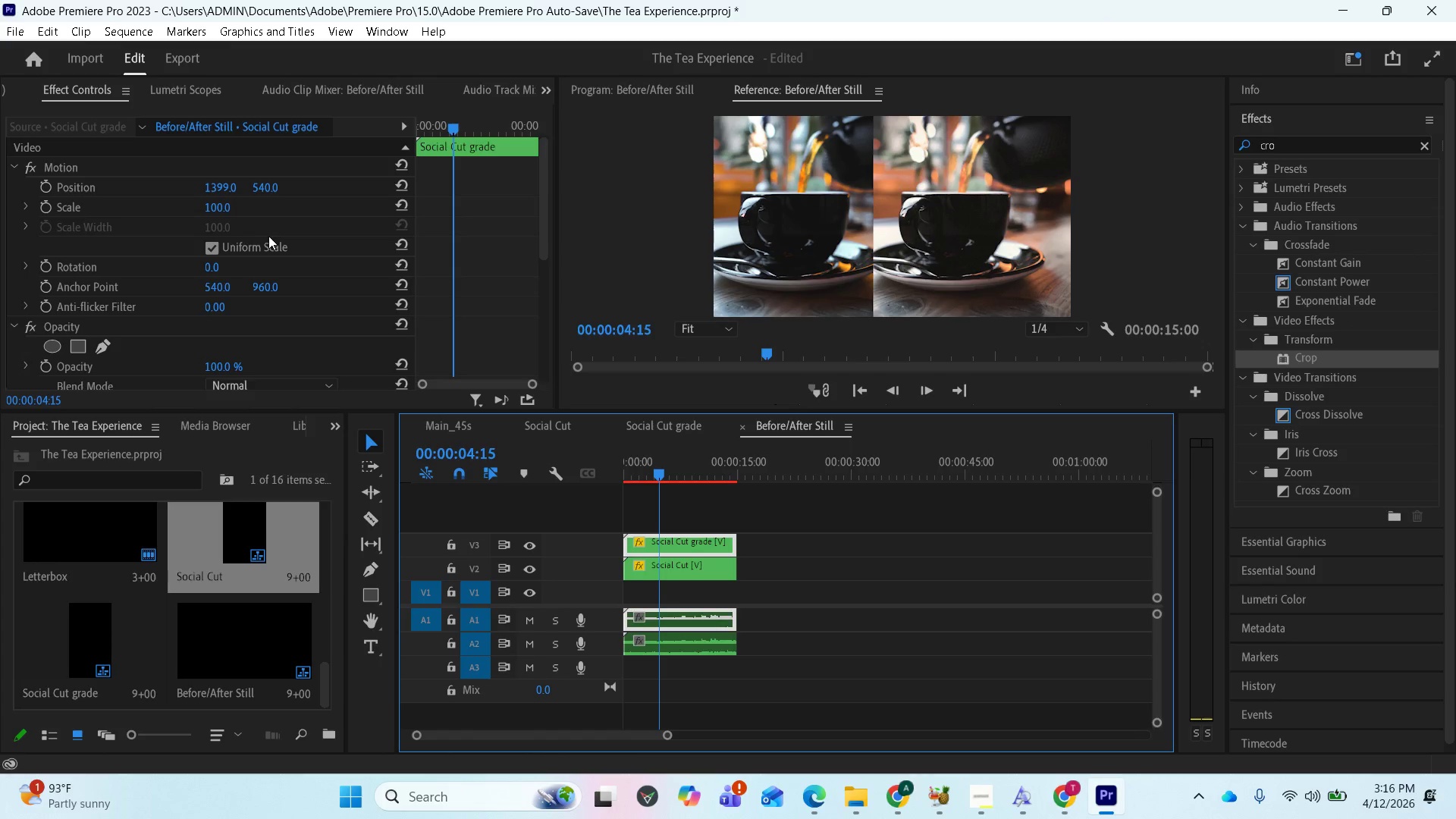 
wait(7.3)
 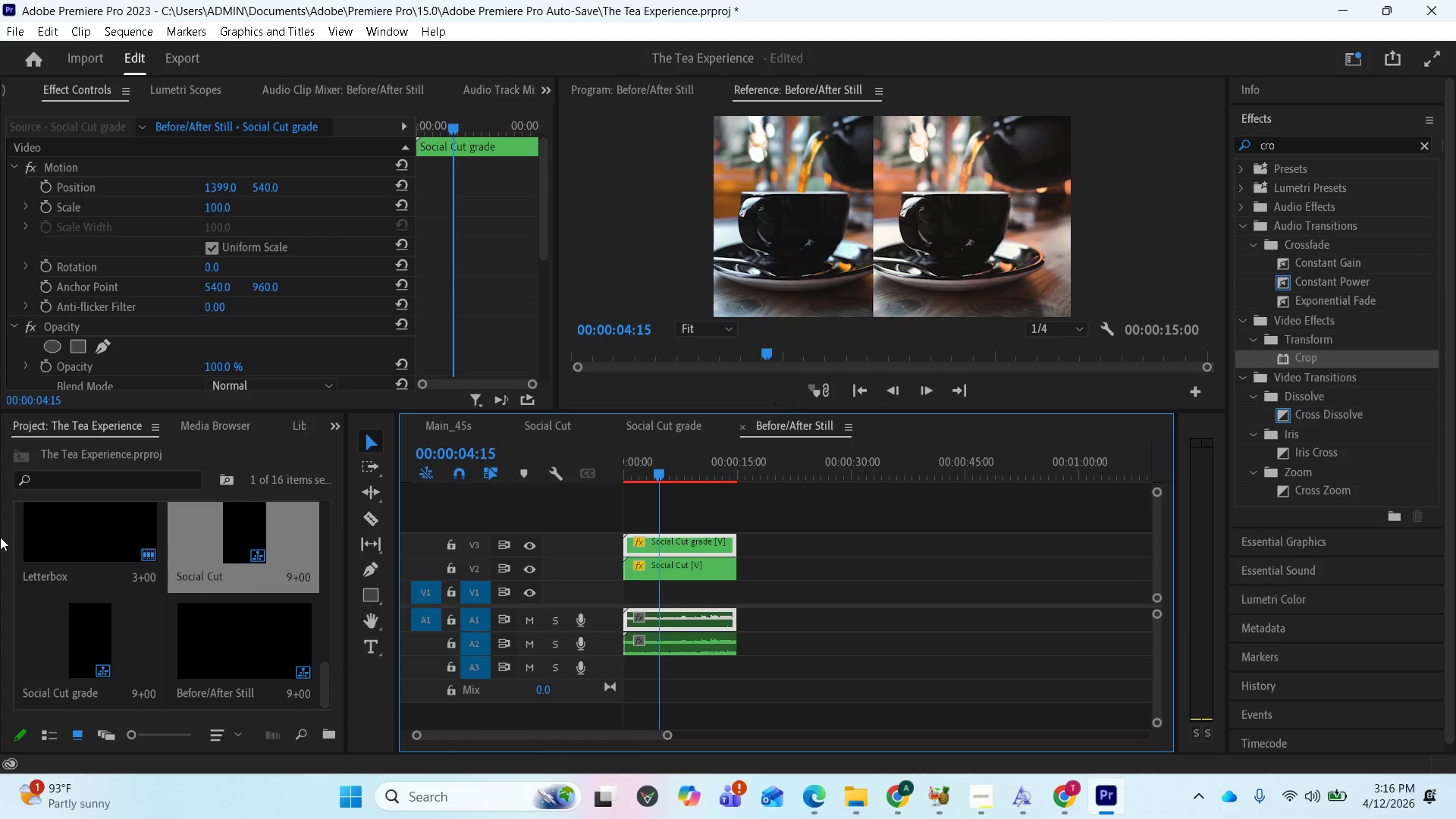 
left_click_drag(start_coordinate=[212, 186], to_coordinate=[357, 215])
 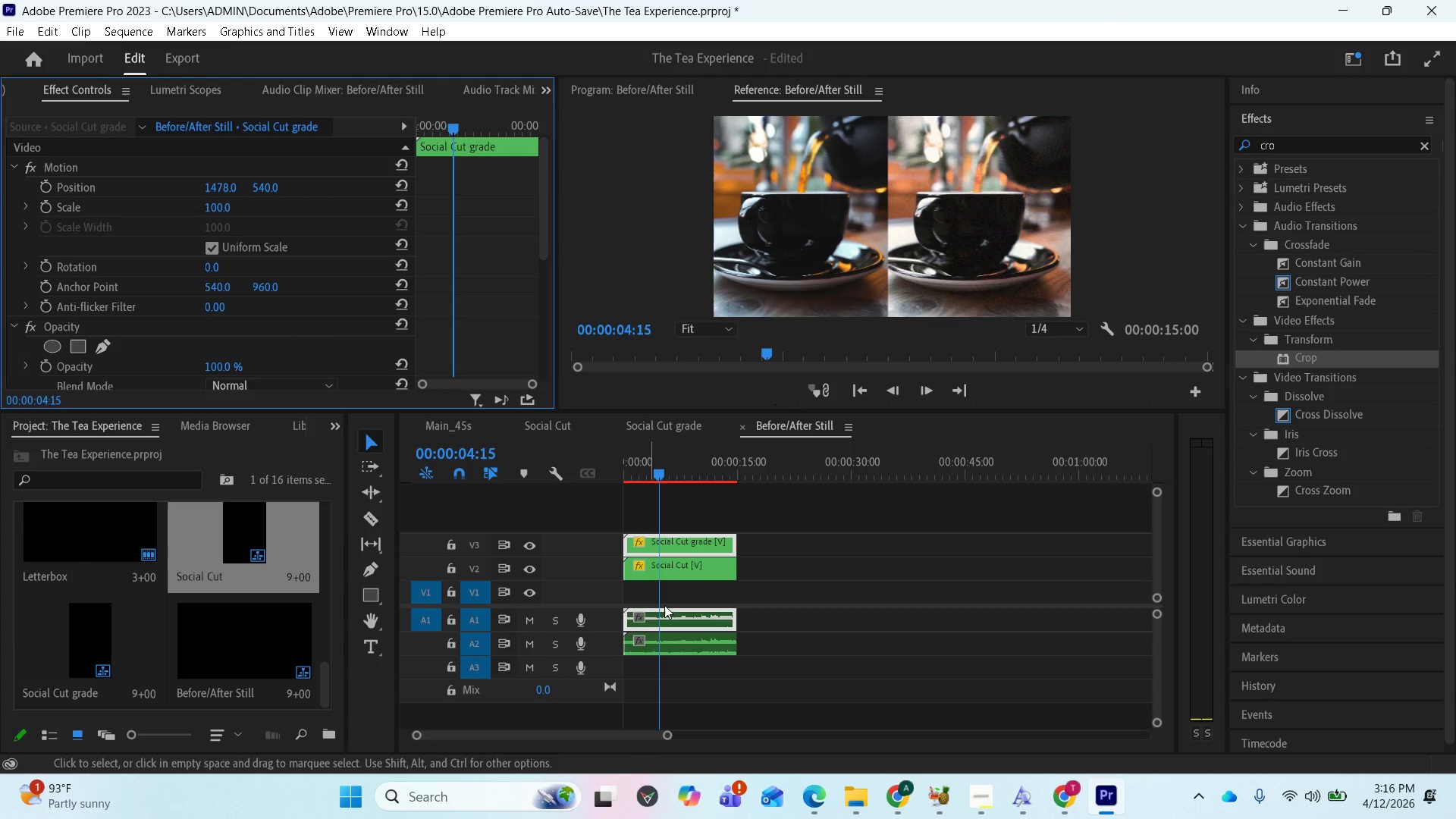 
left_click([677, 568])
 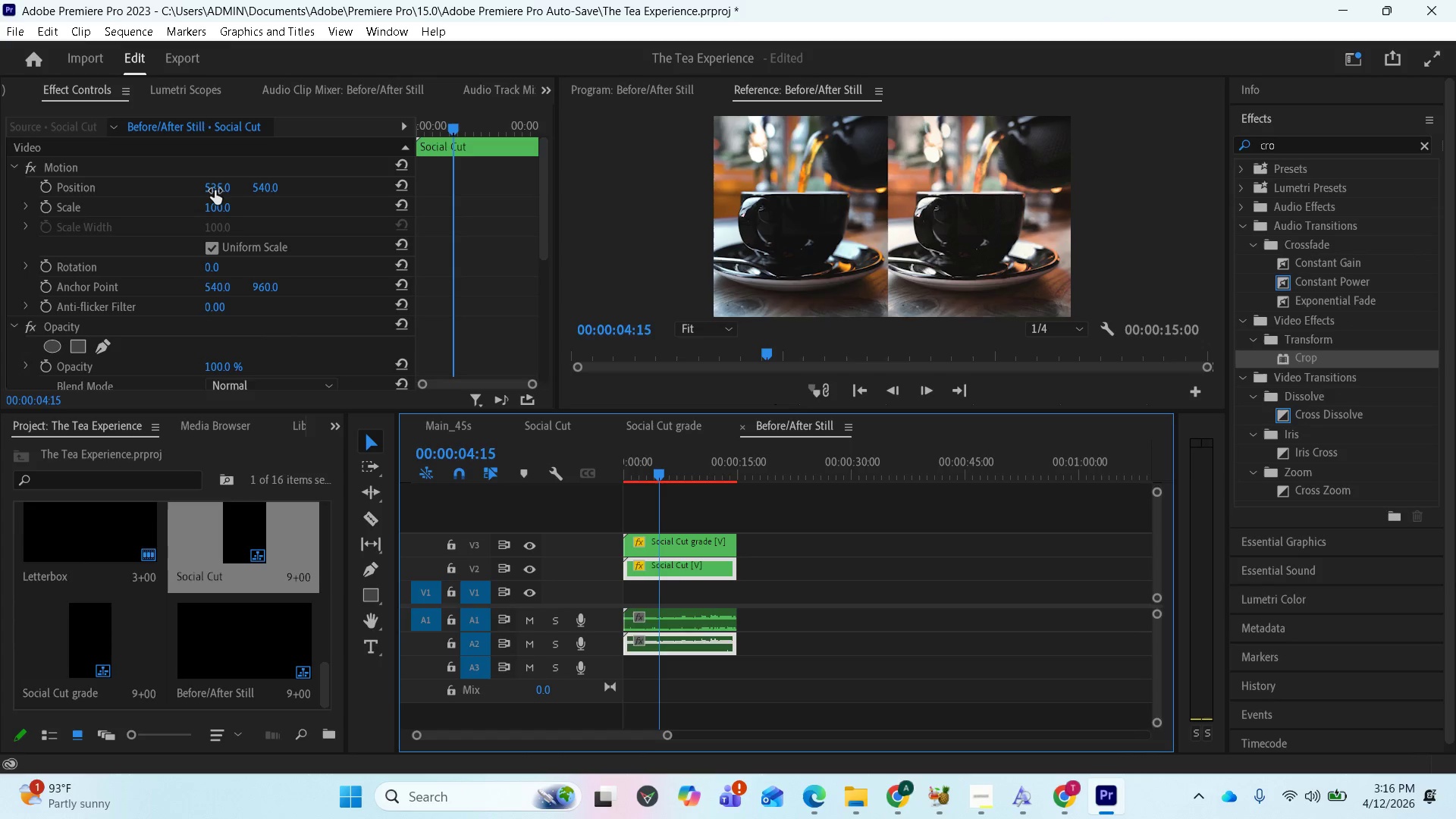 
left_click_drag(start_coordinate=[213, 190], to_coordinate=[255, 219])
 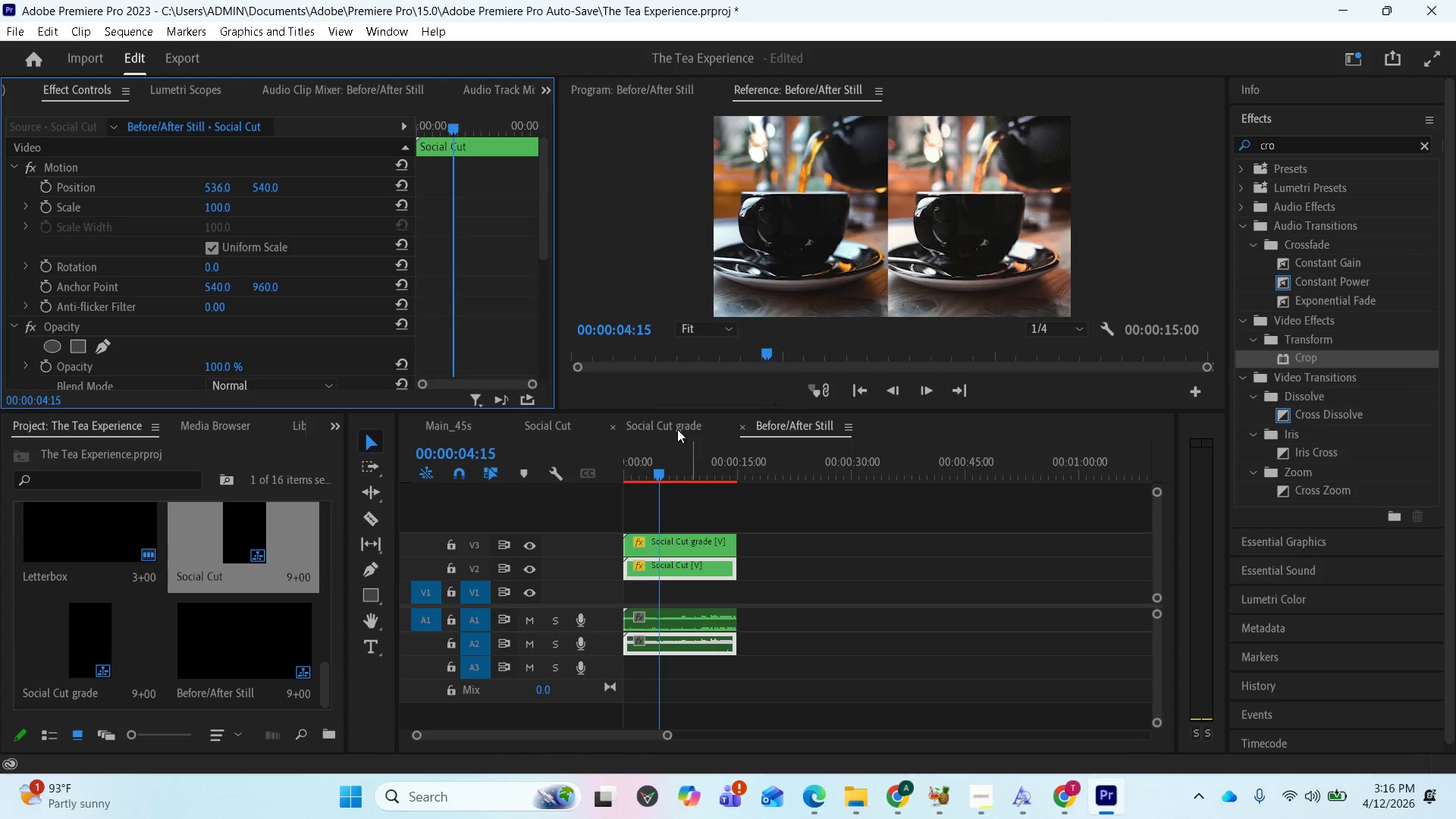 
left_click([675, 545])
 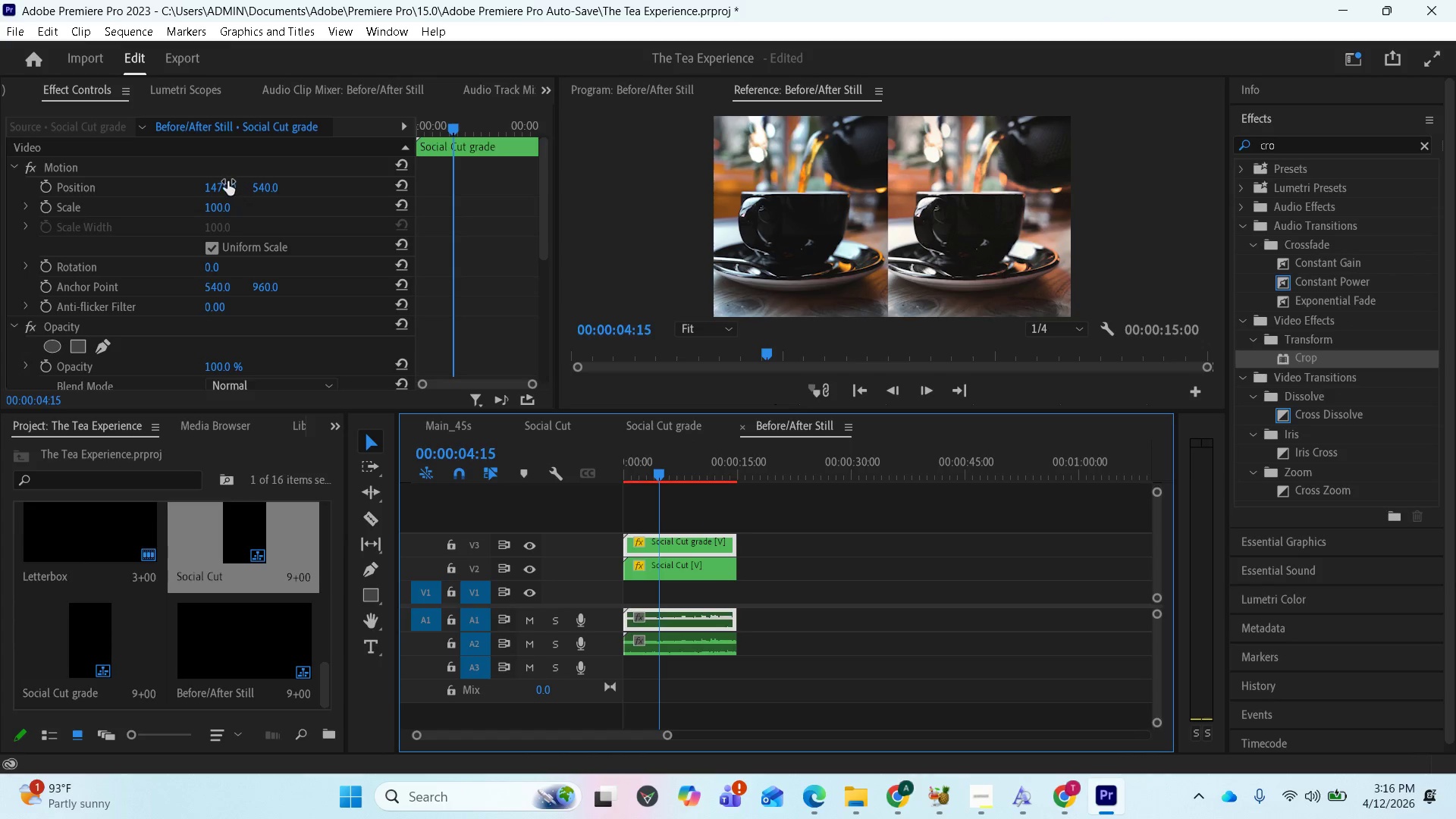 
left_click_drag(start_coordinate=[222, 189], to_coordinate=[265, 193])
 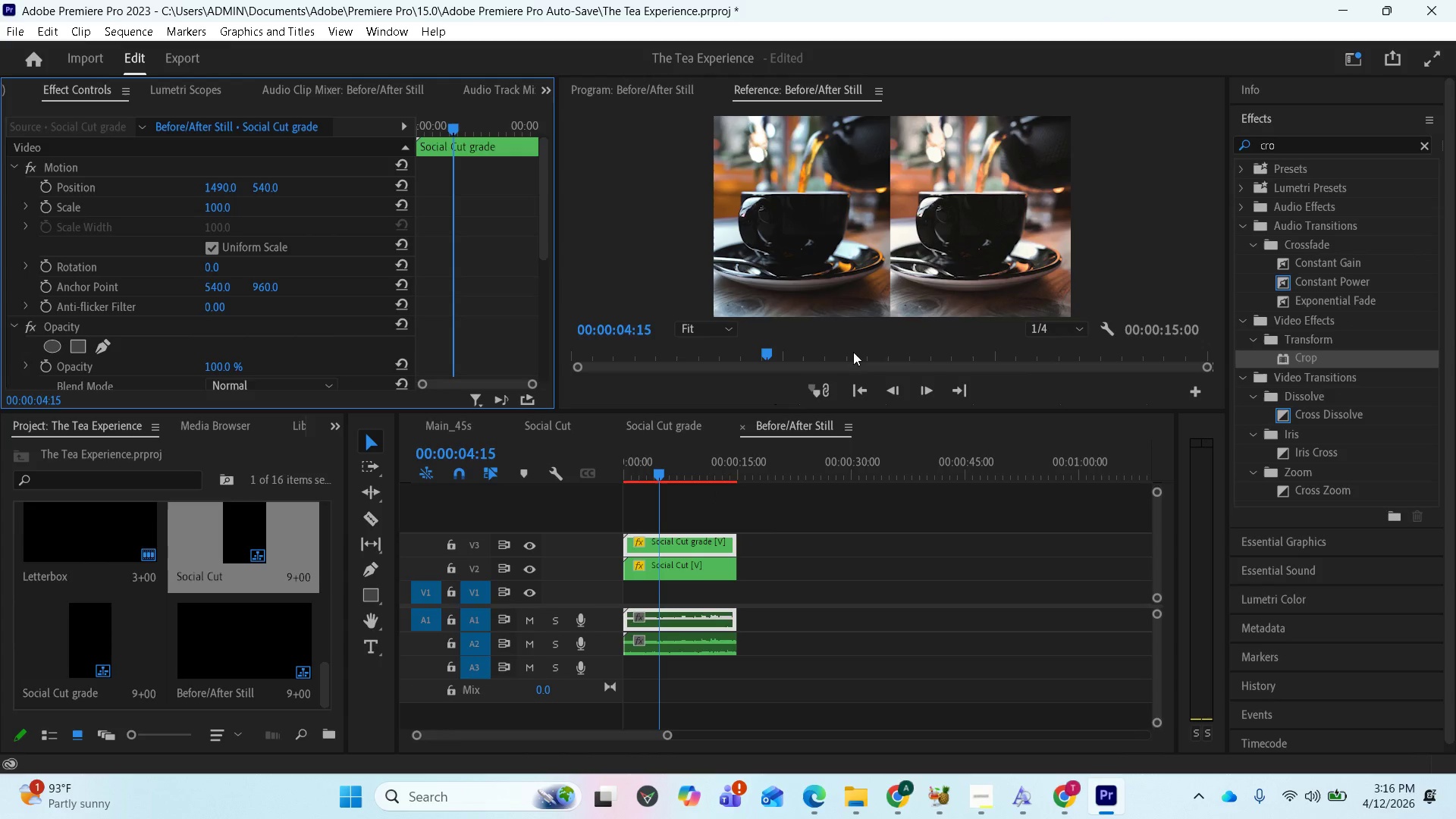 
wait(5.36)
 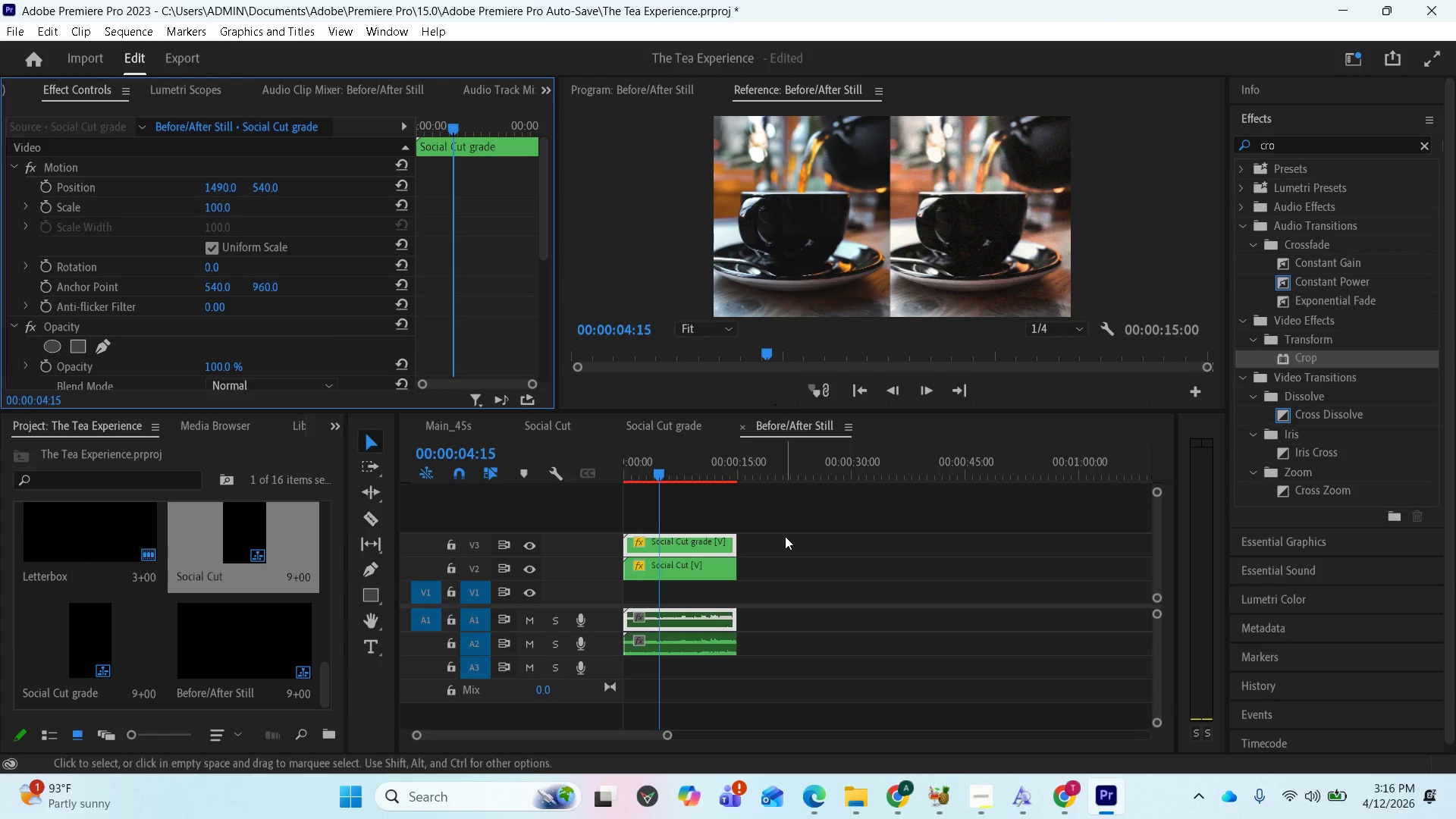 
left_click_drag(start_coordinate=[661, 471], to_coordinate=[718, 474])
 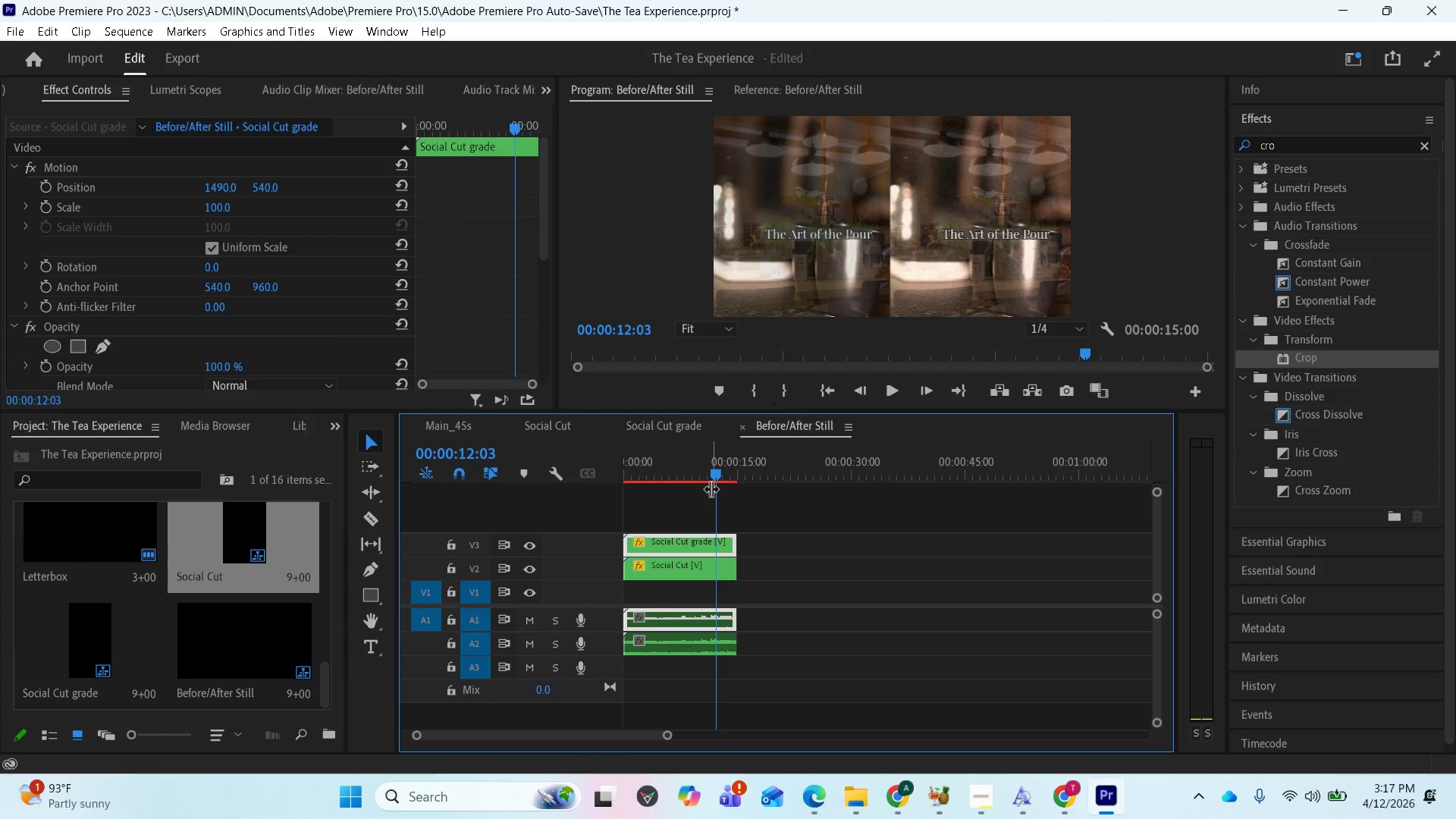 
left_click_drag(start_coordinate=[715, 471], to_coordinate=[704, 471])
 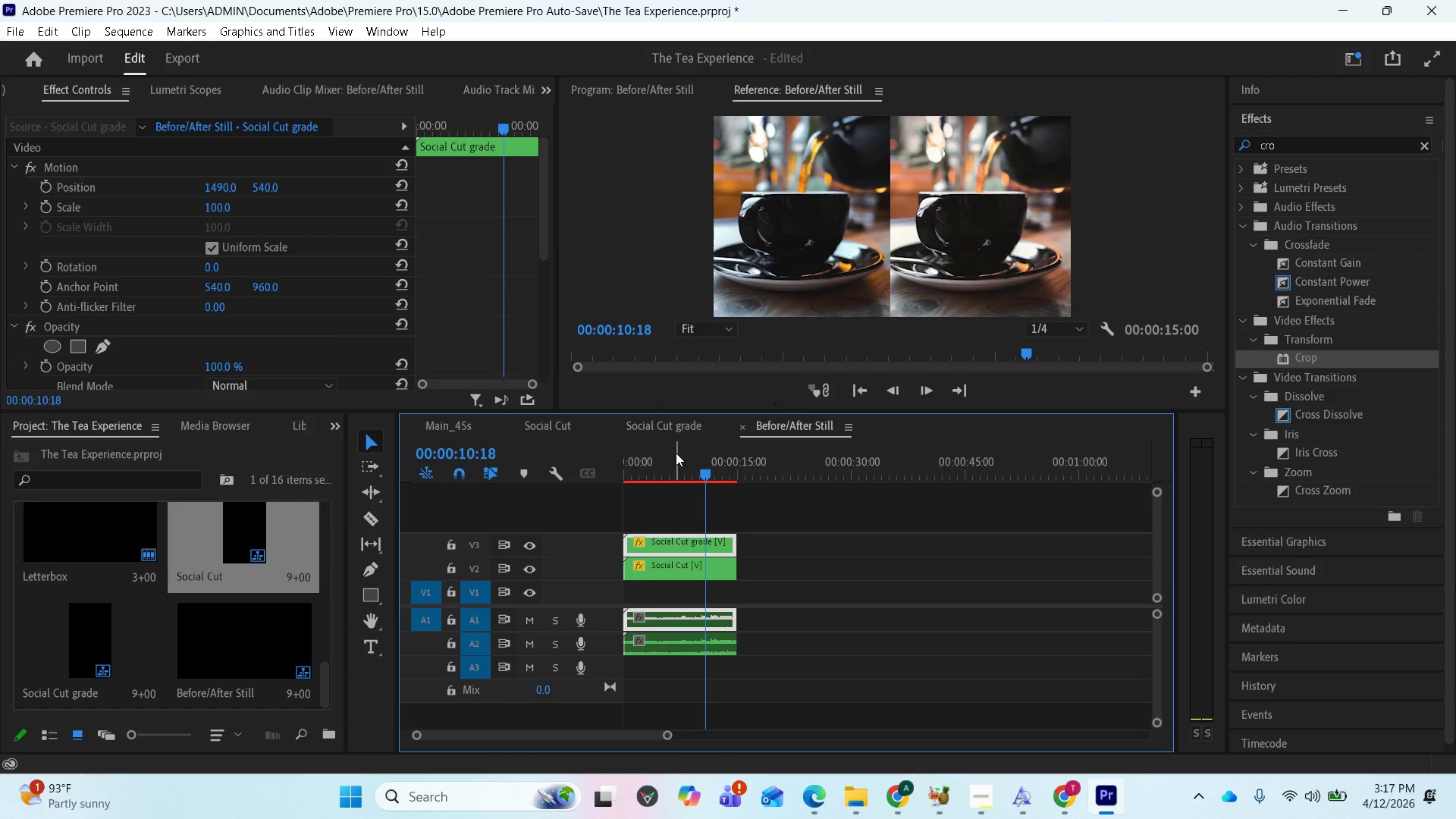 
wait(15.2)
 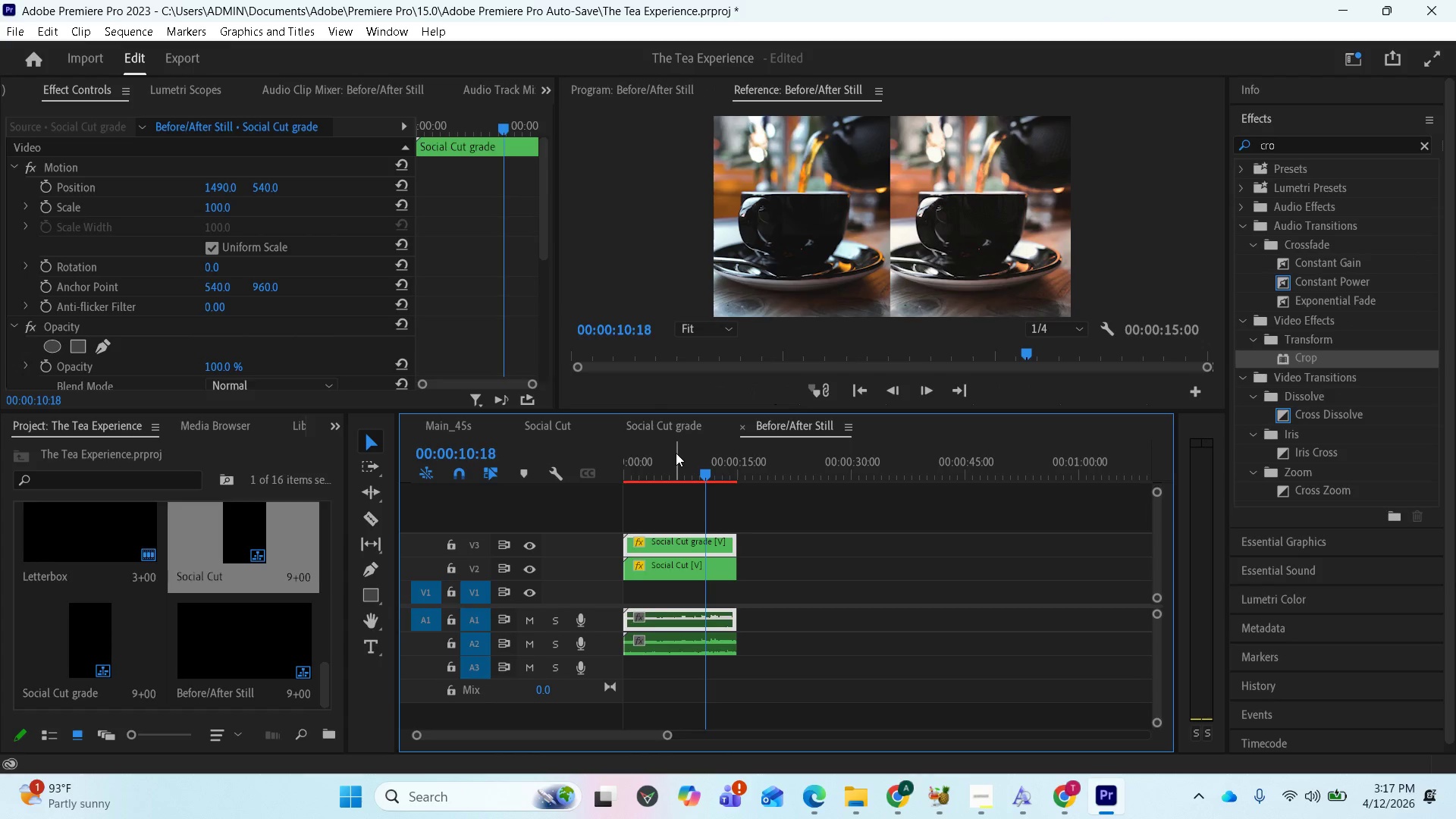 
left_click_drag(start_coordinate=[702, 472], to_coordinate=[639, 476])
 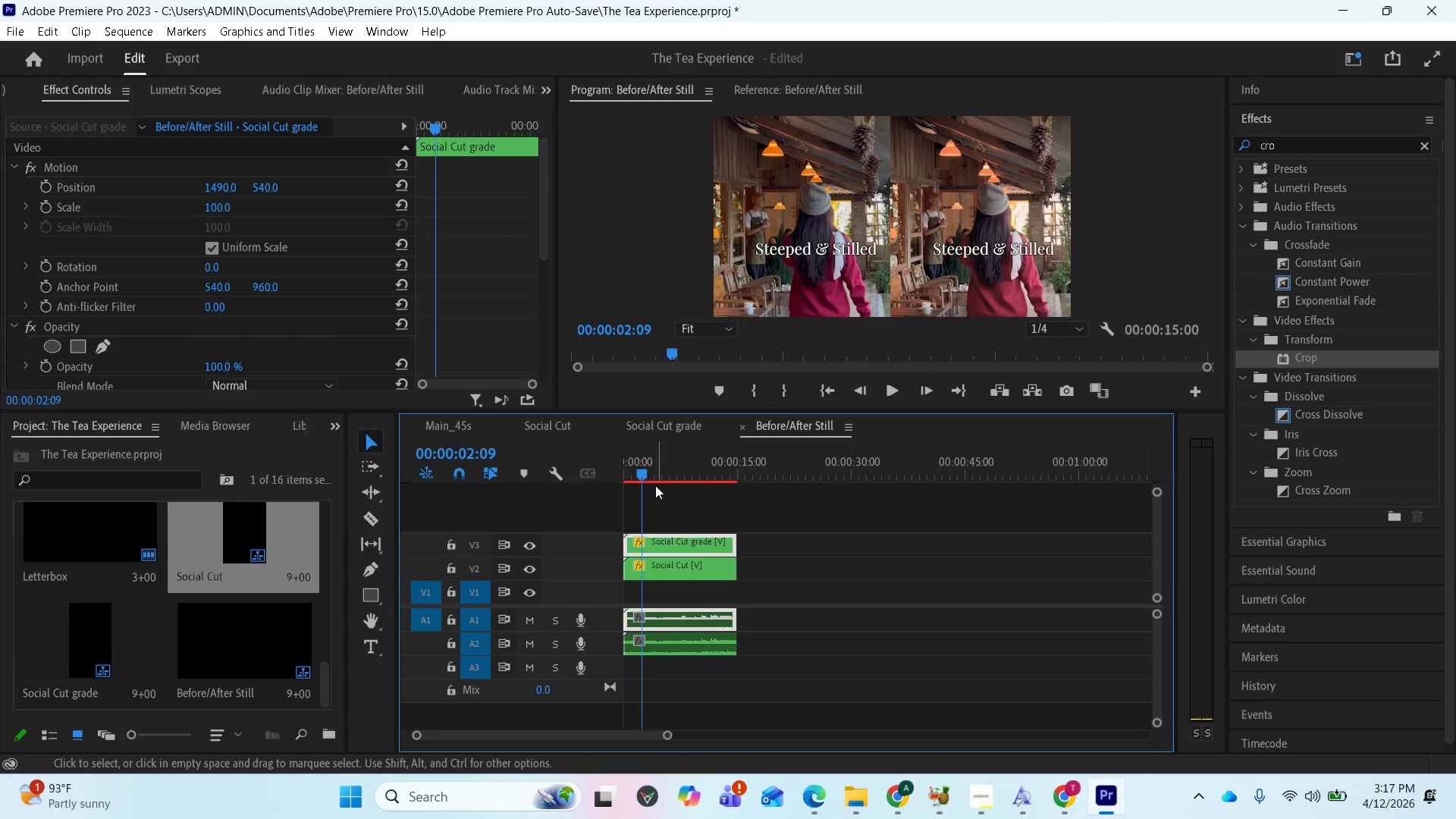 
wait(9.61)
 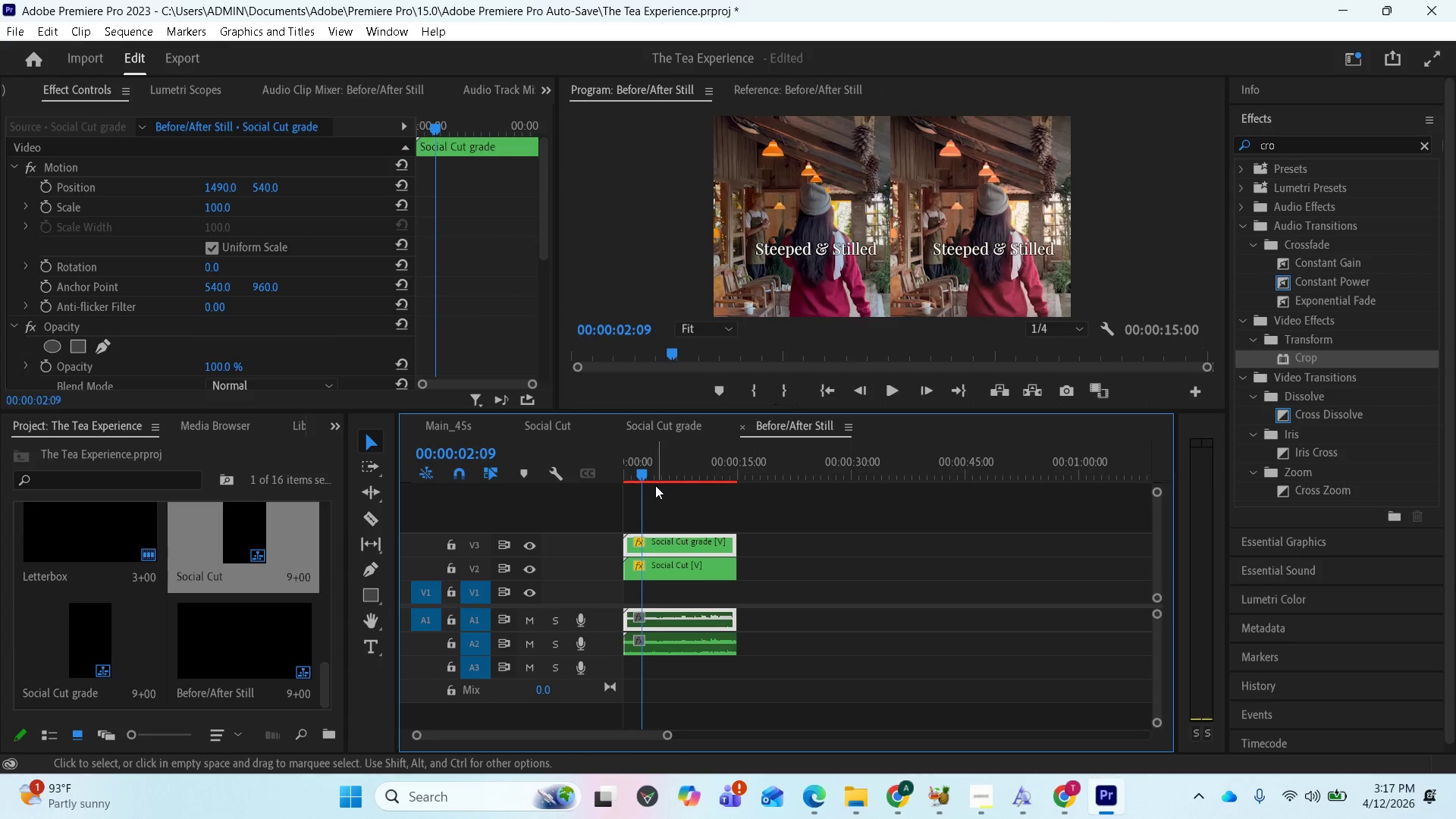 
left_click_drag(start_coordinate=[642, 477], to_coordinate=[653, 477])
 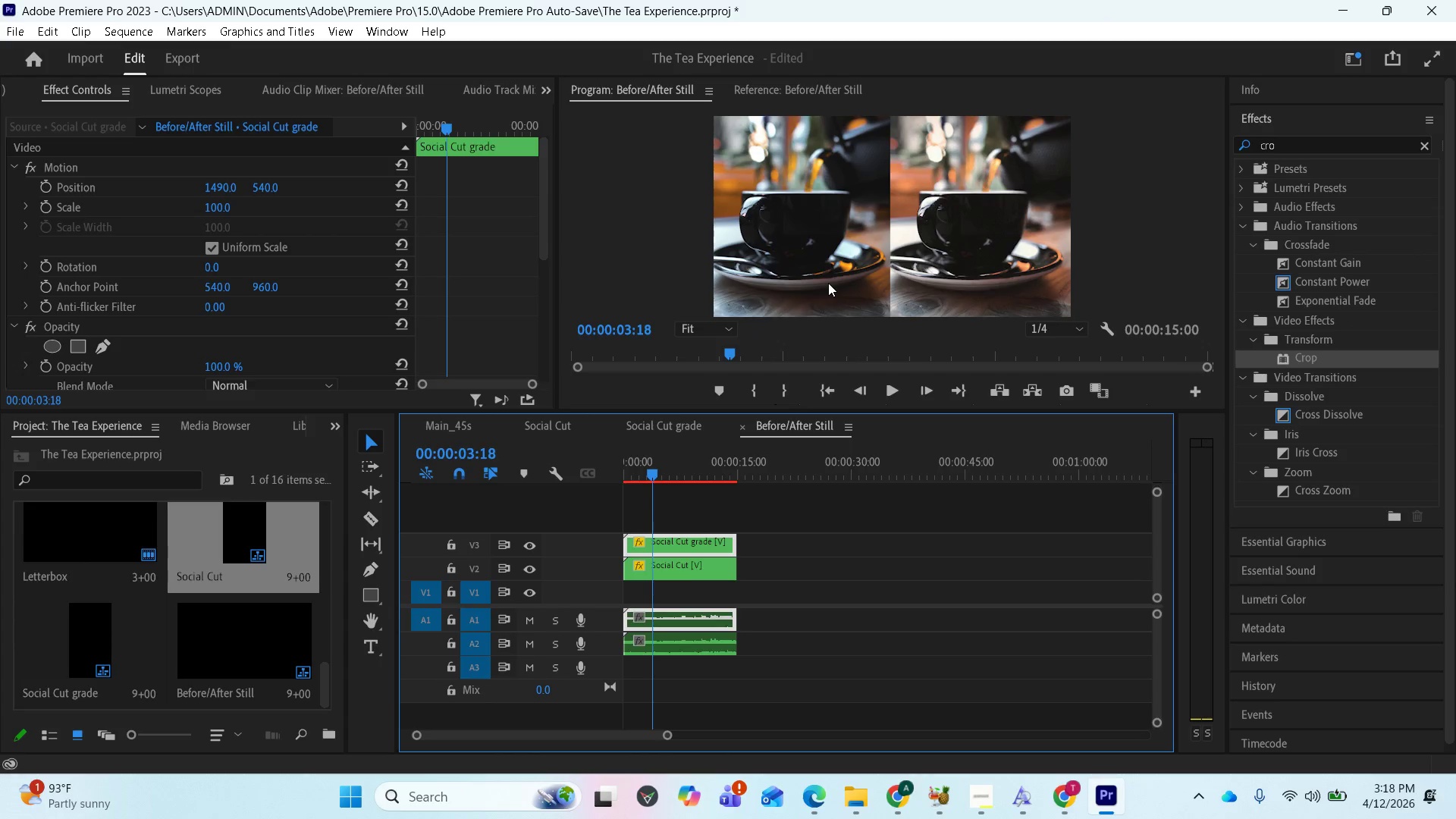 
wait(30.7)
 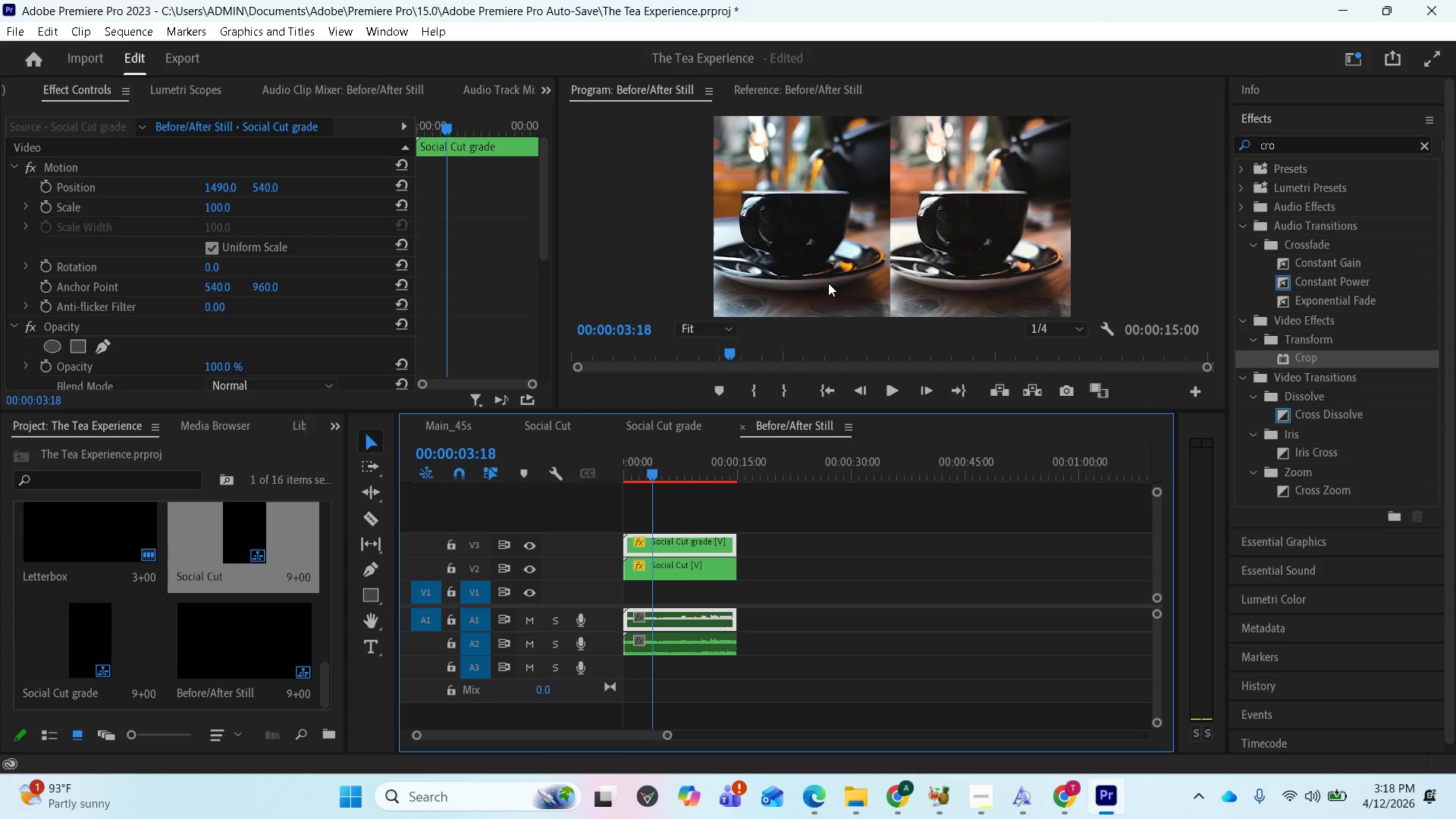 
double_click([119, 617])
 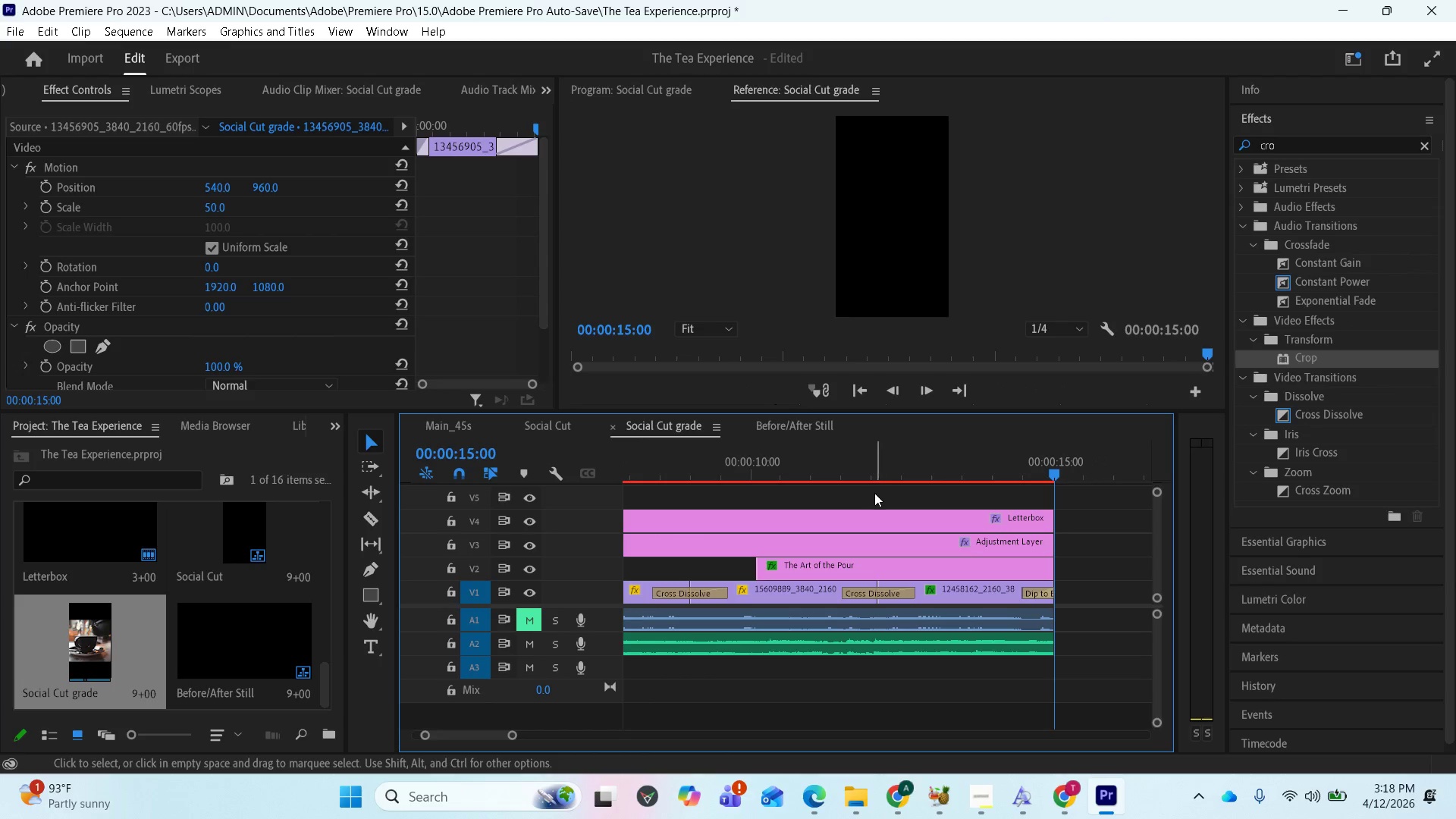 
left_click_drag(start_coordinate=[1048, 467], to_coordinate=[573, 516])
 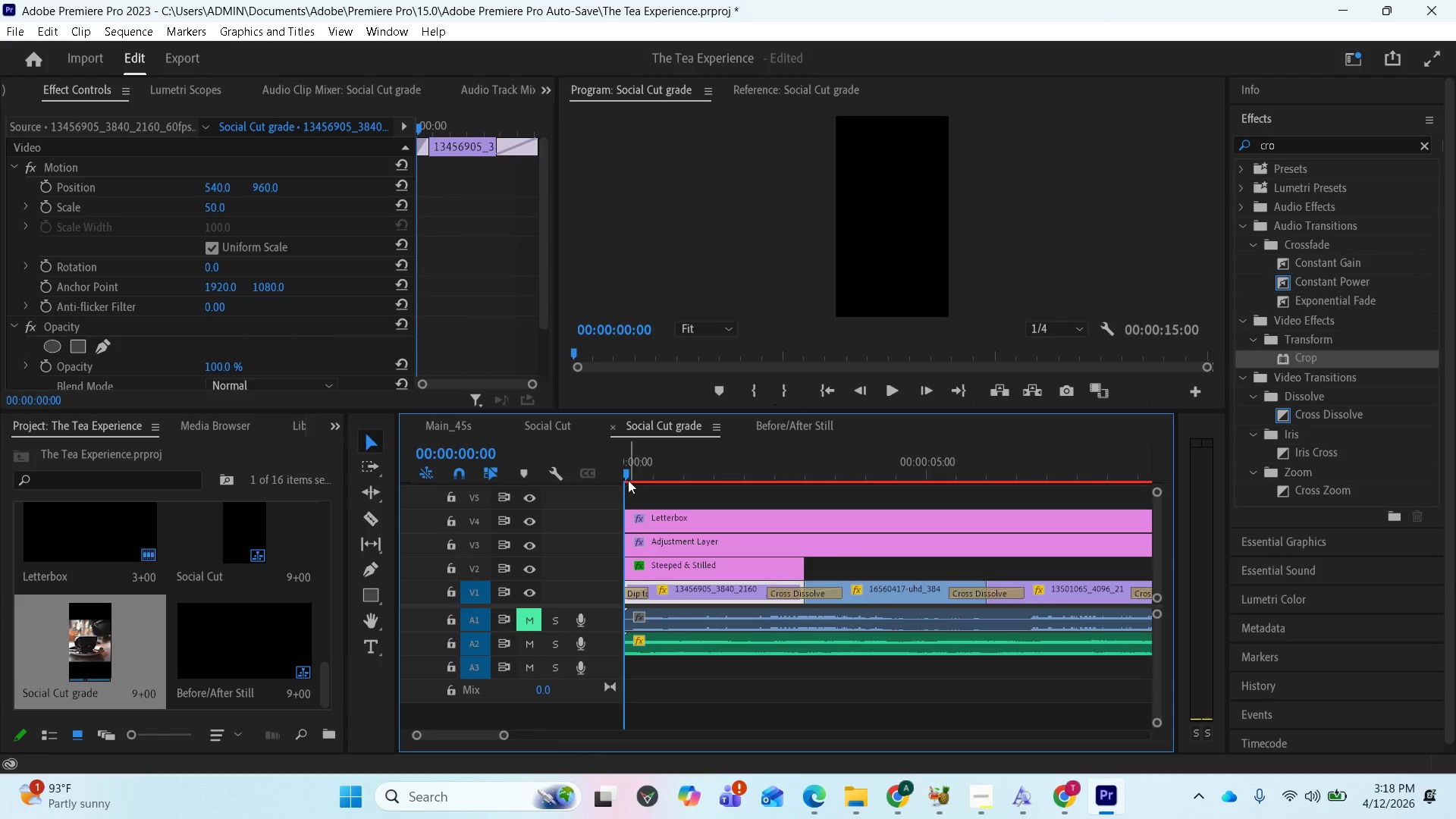 
scroll: coordinate [683, 531], scroll_direction: up, amount: 3.0
 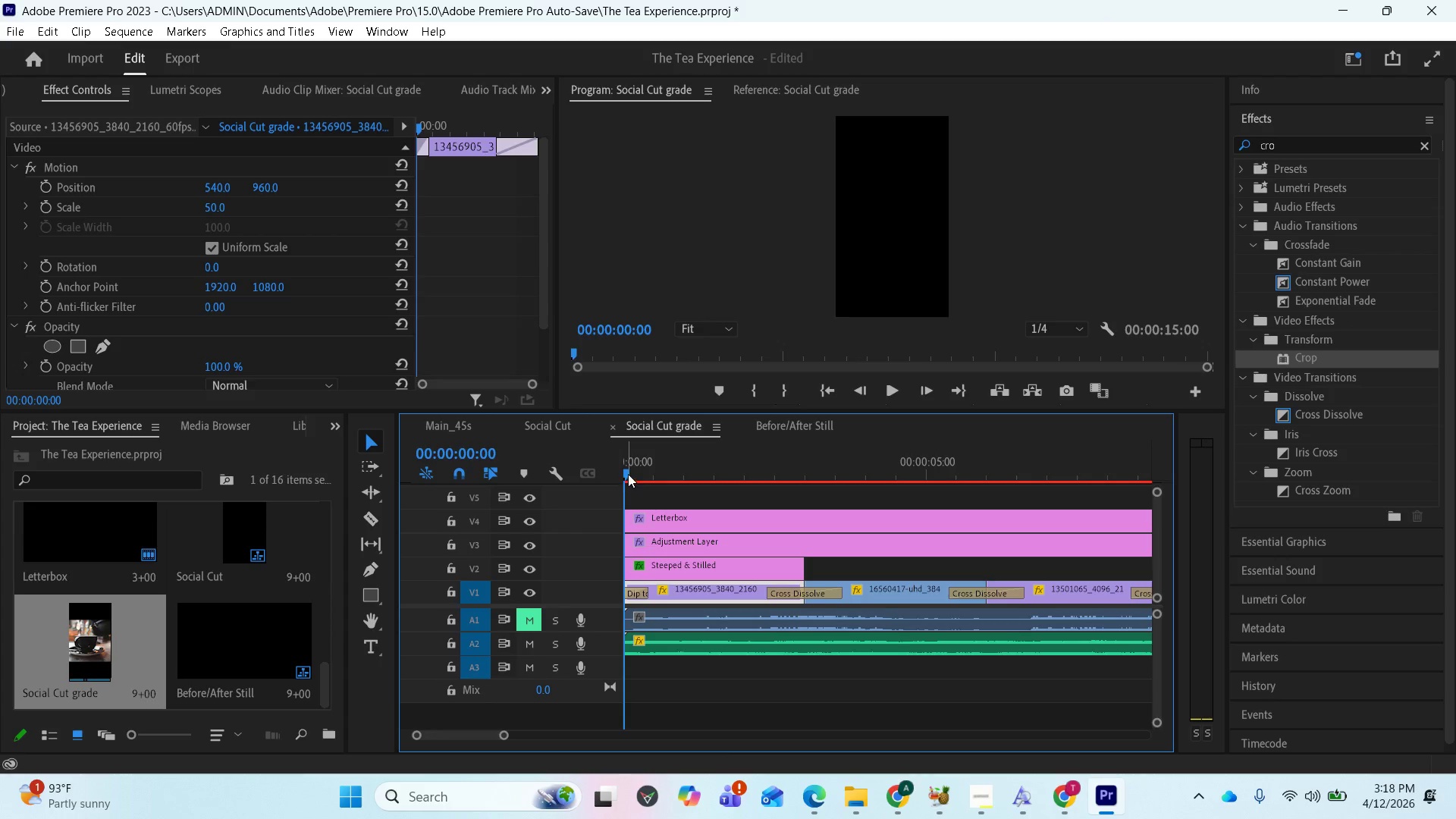 
left_click_drag(start_coordinate=[628, 473], to_coordinate=[677, 485])
 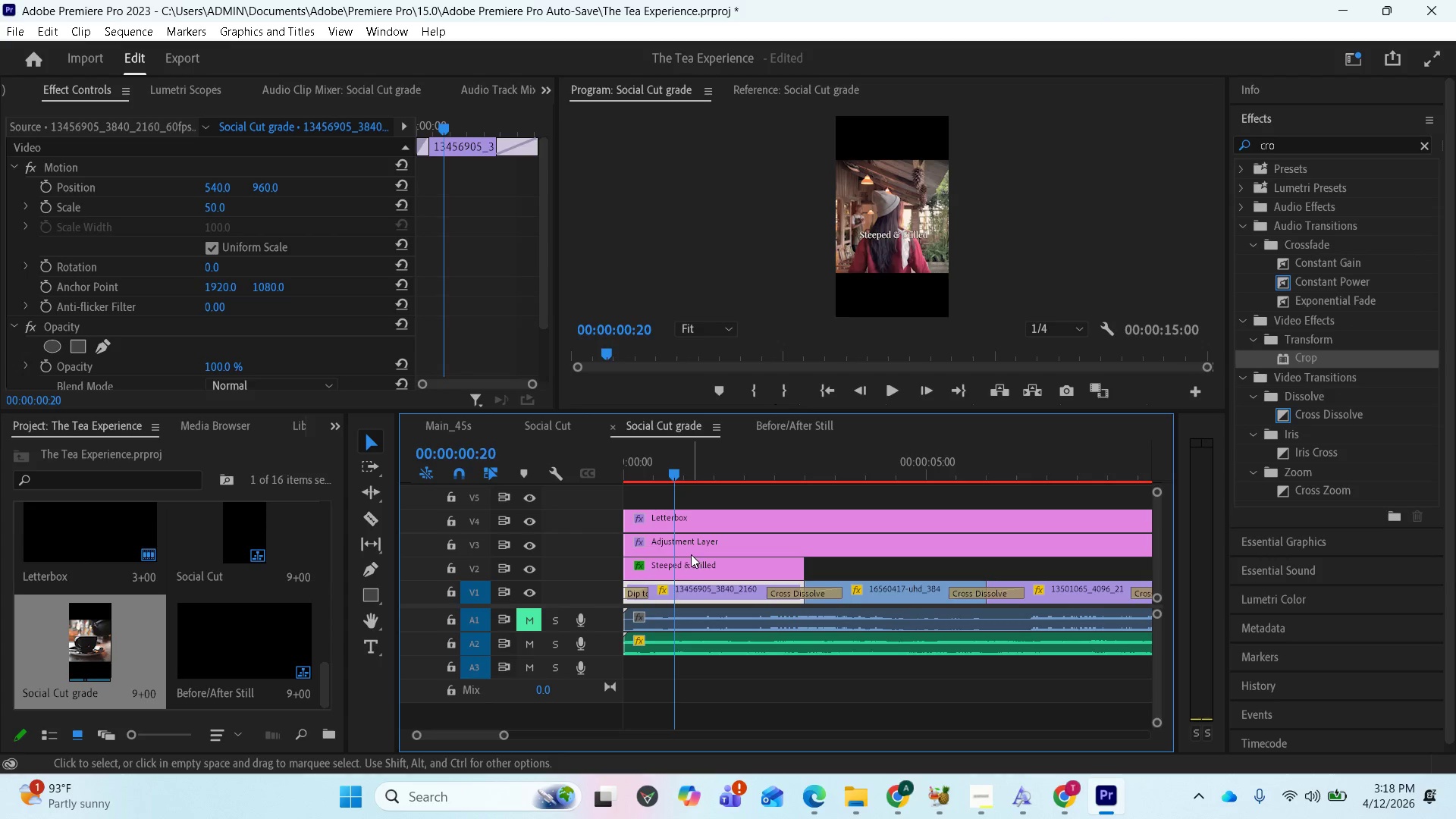 
left_click([690, 551])
 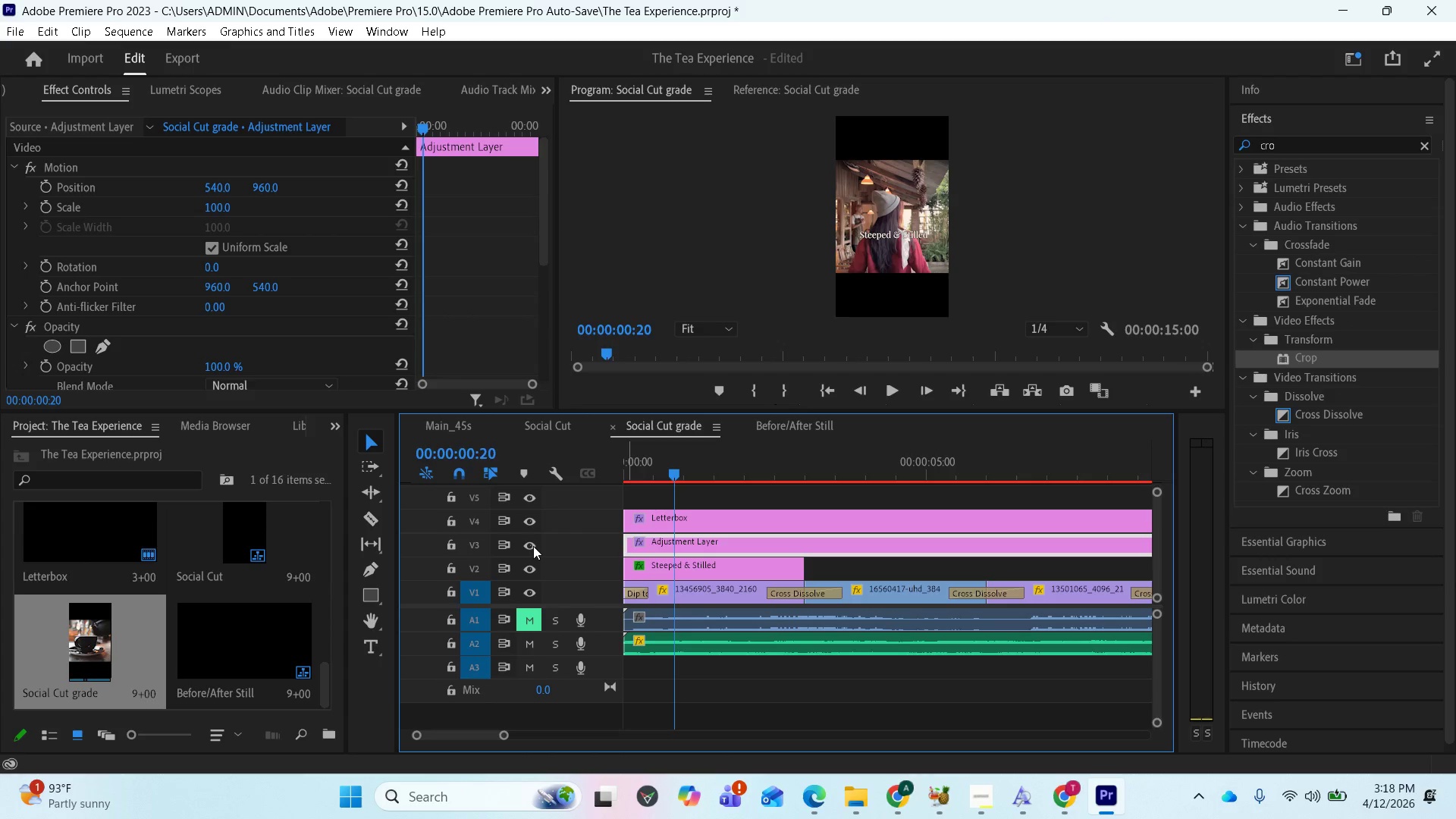 
left_click([533, 546])
 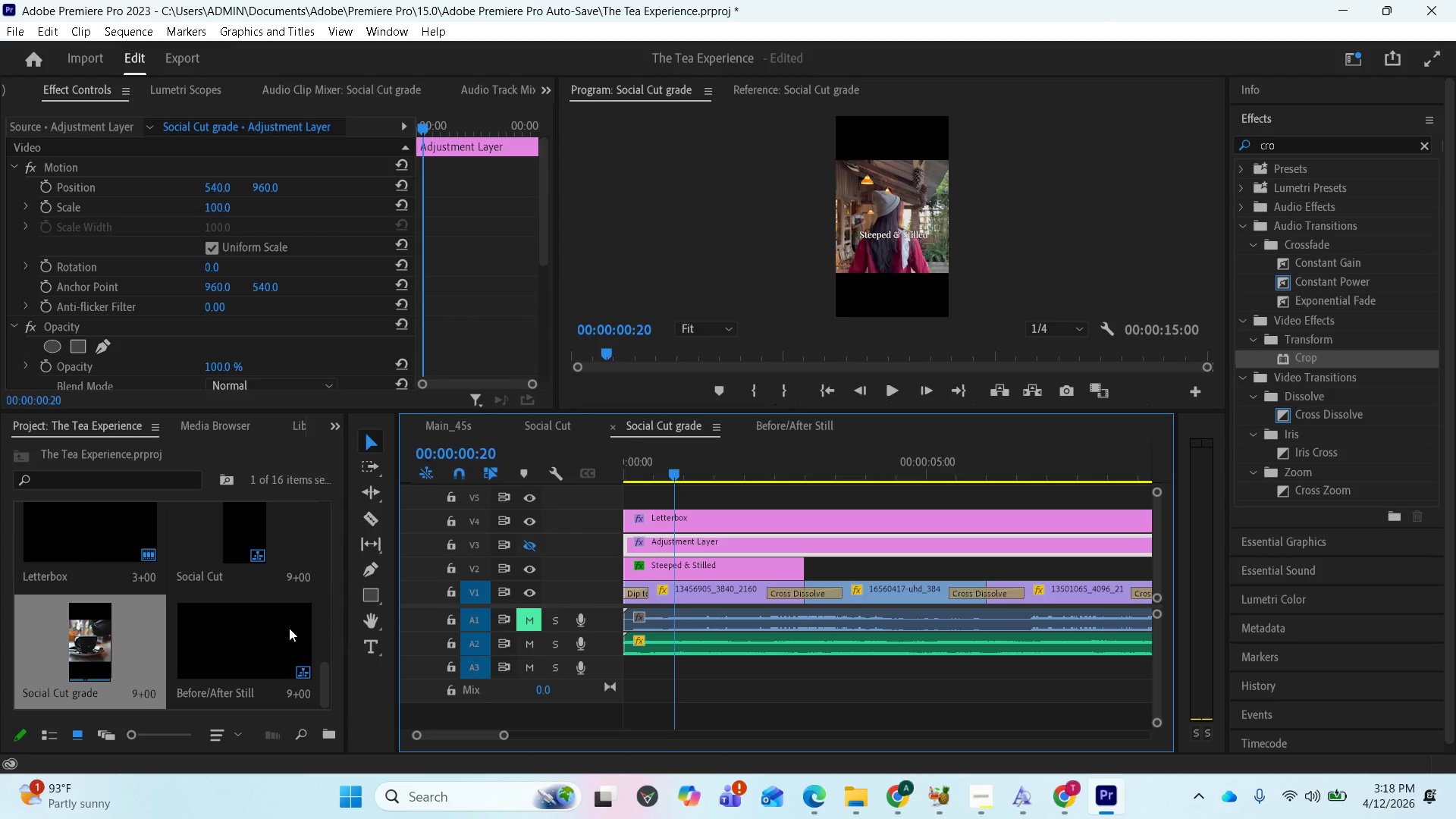 
double_click([274, 629])
 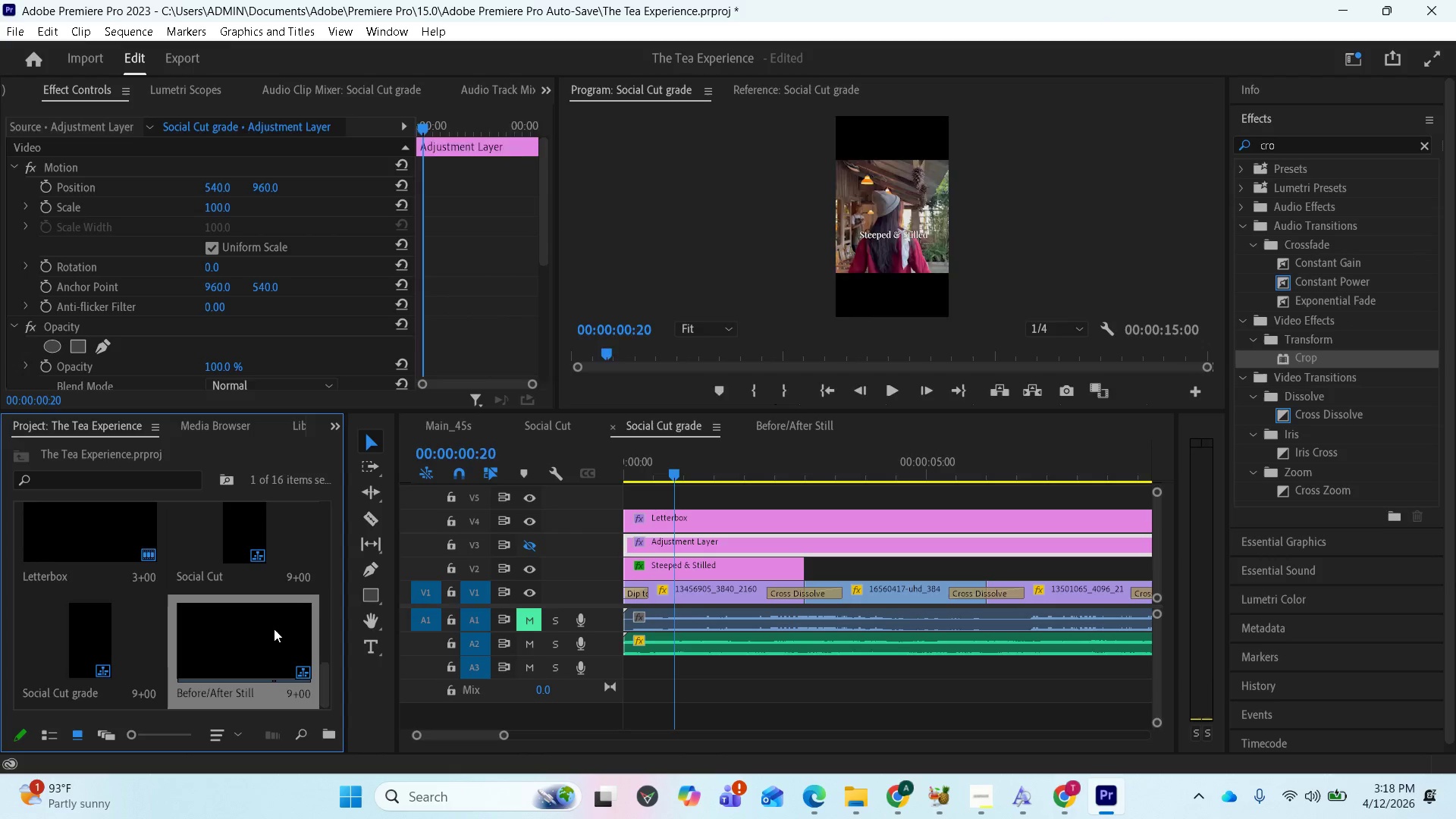 
triple_click([274, 629])
 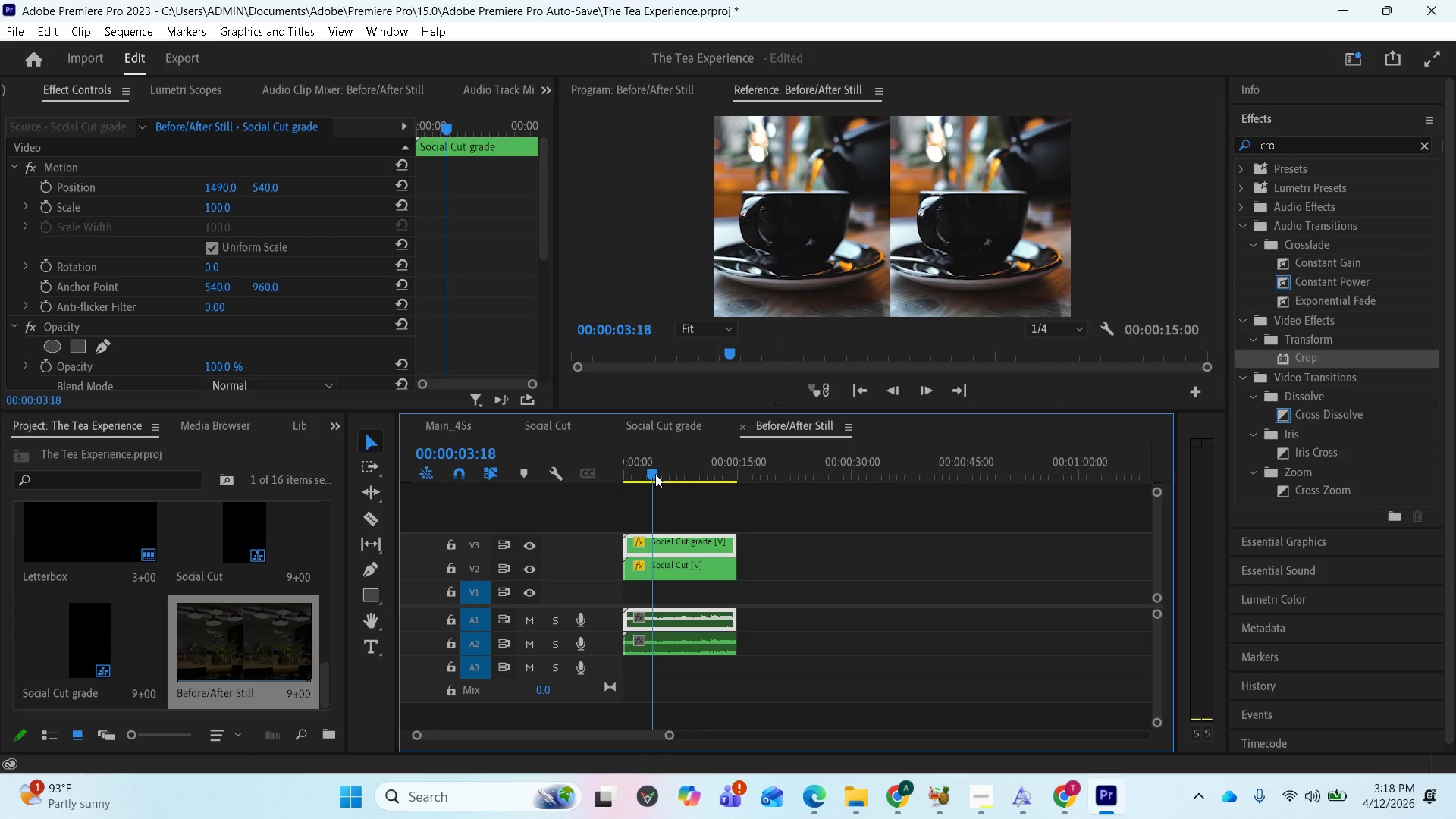 
wait(14.64)
 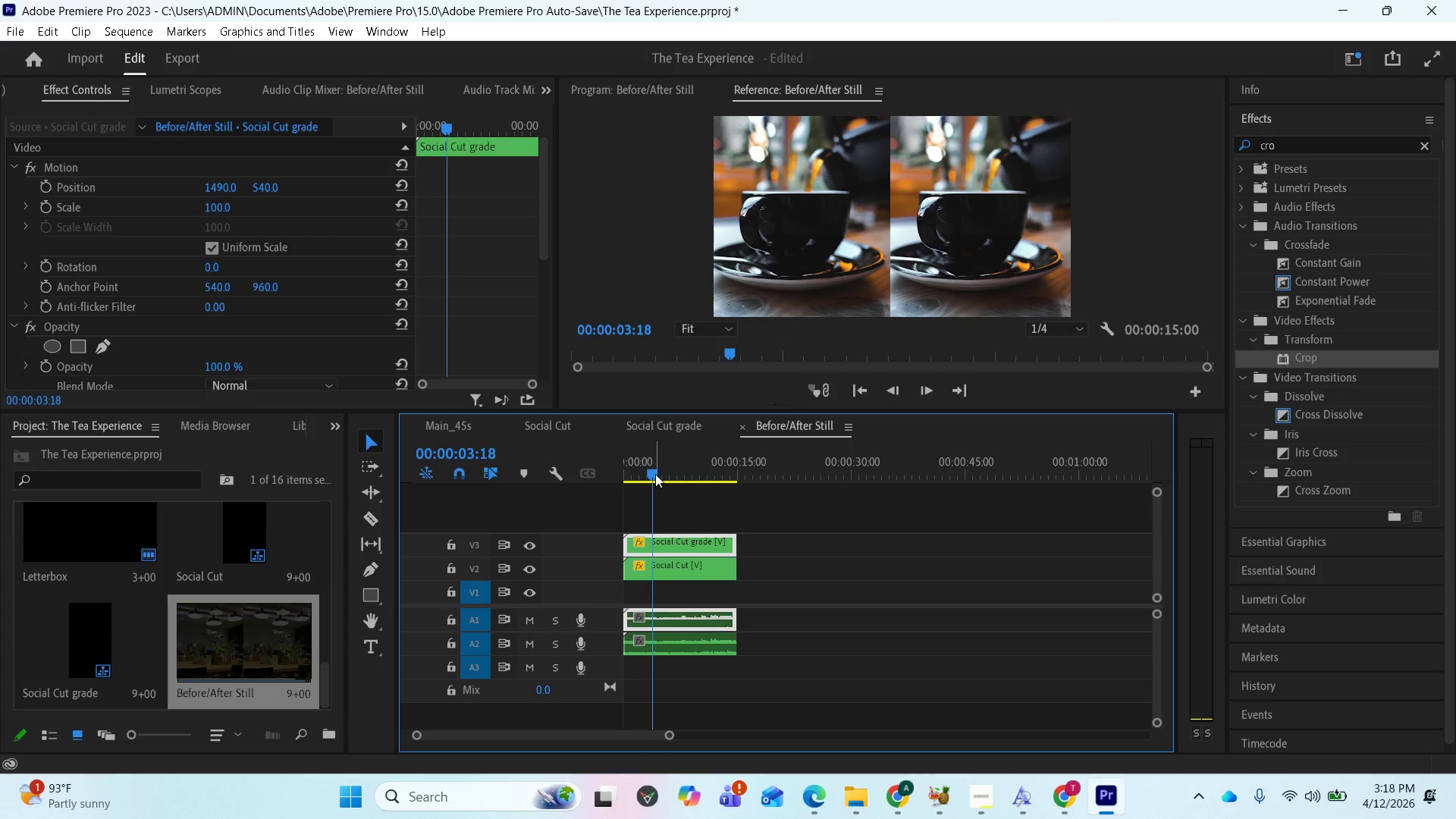 
left_click([667, 538])
 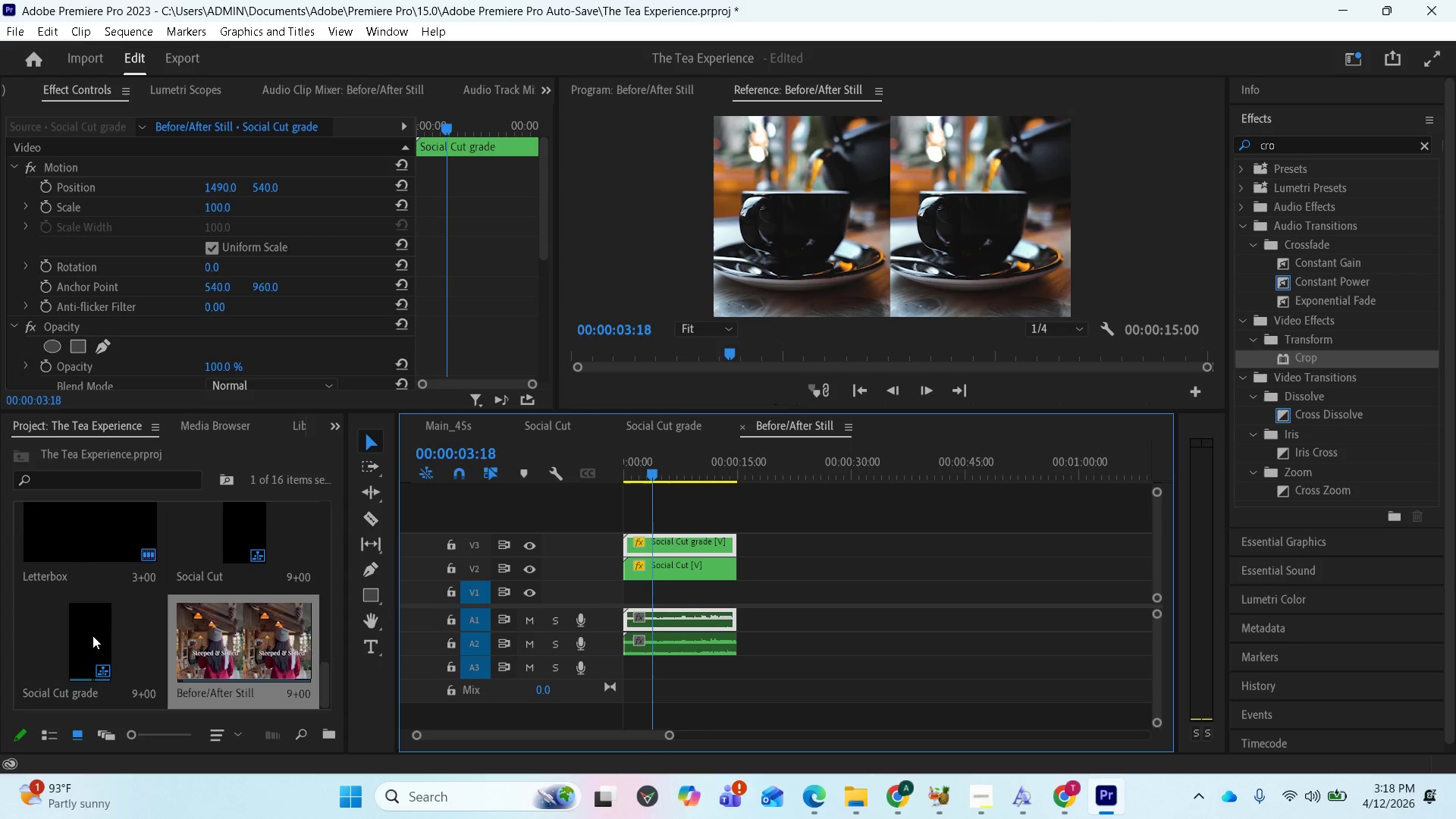 
wait(7.83)
 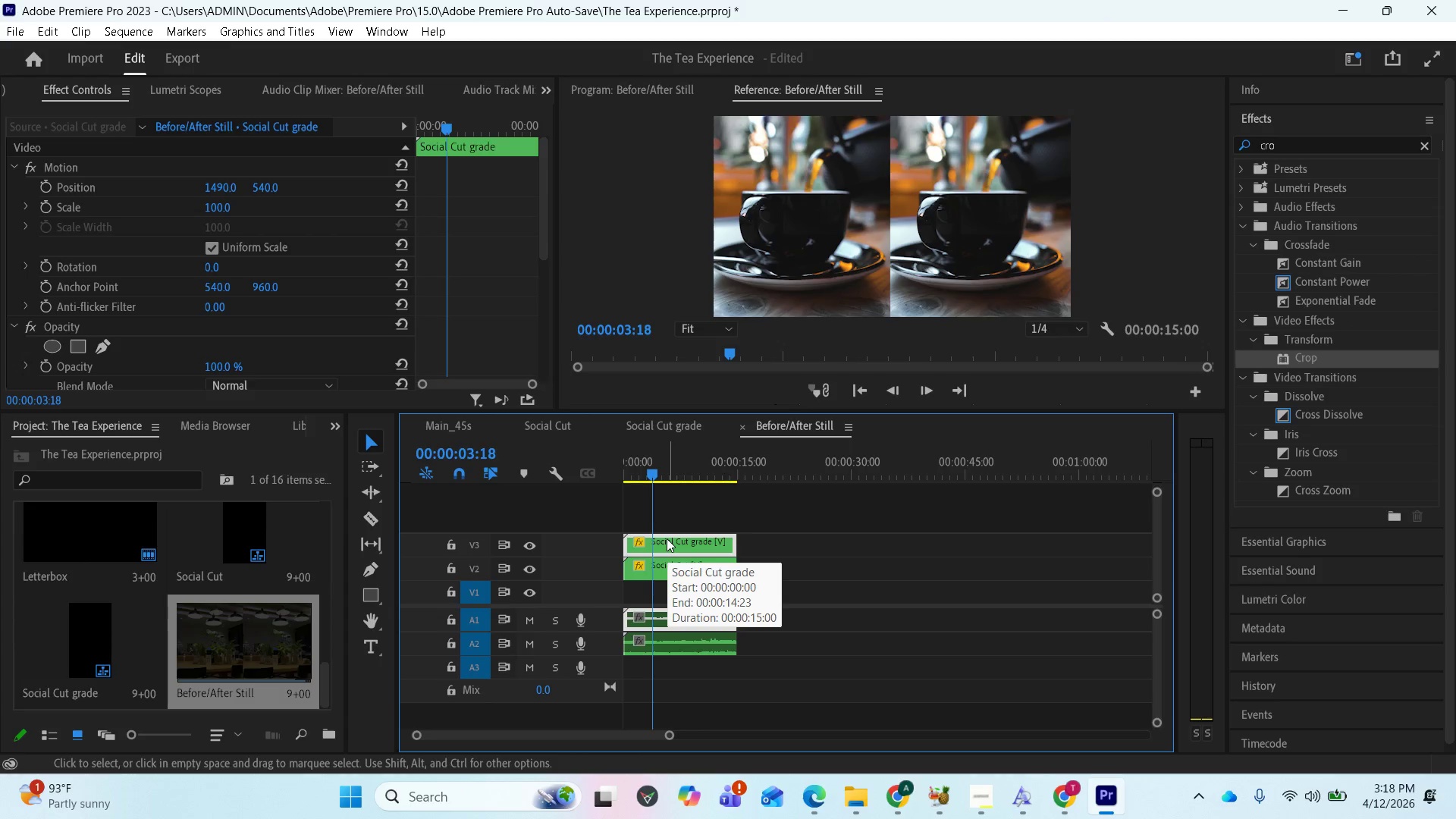 
left_click([684, 548])
 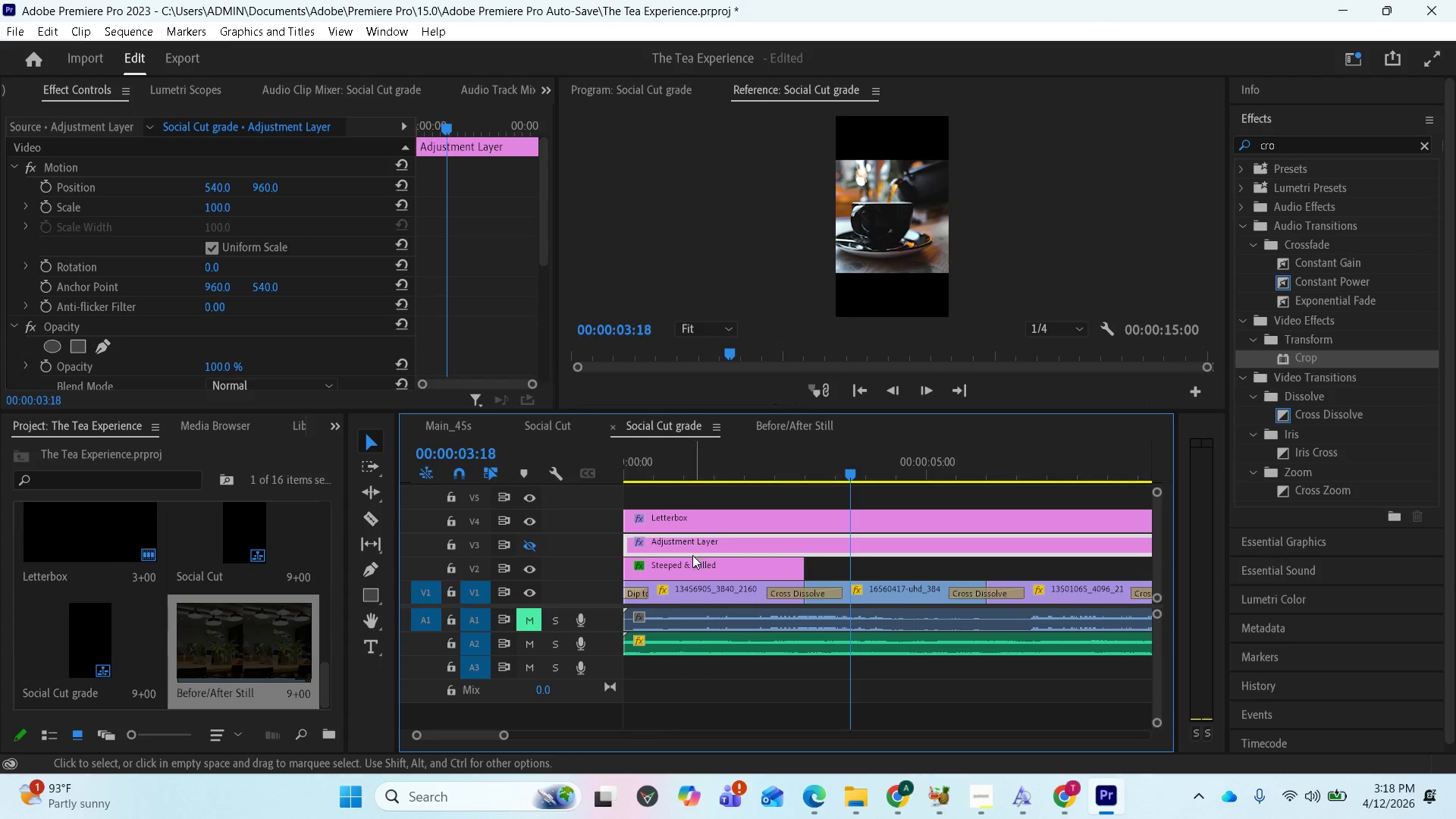 
wait(6.84)
 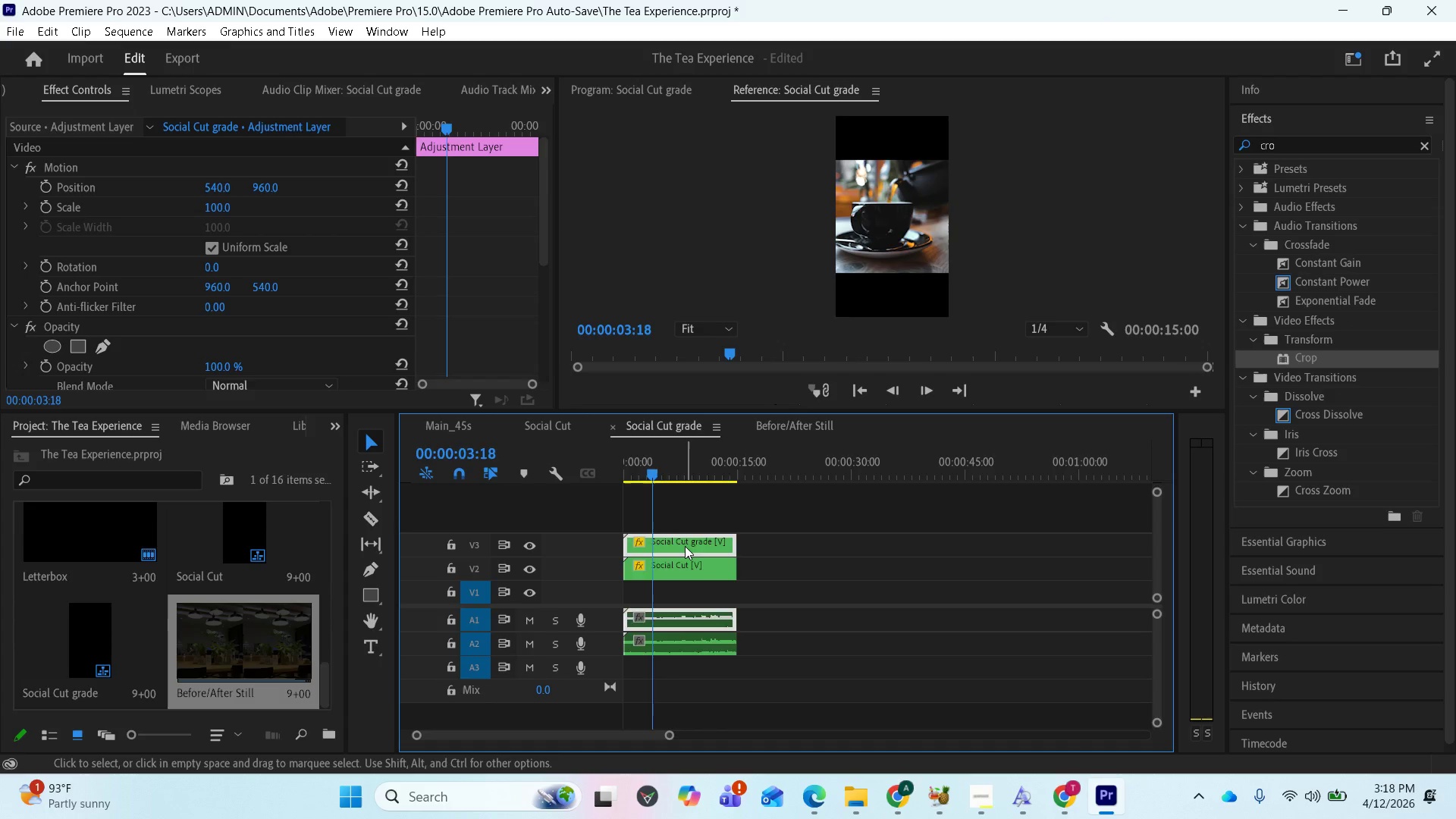 
left_click([535, 549])
 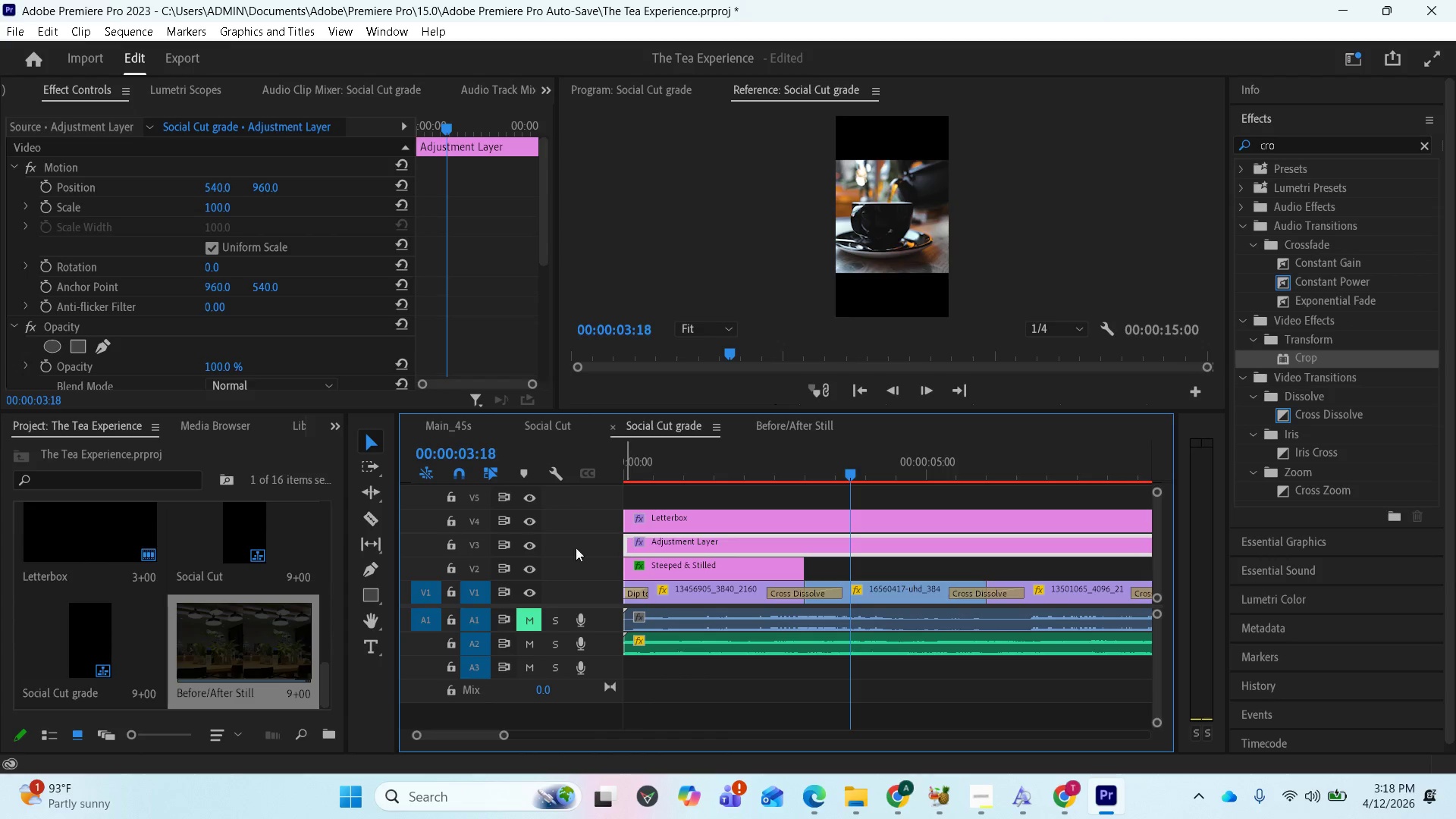 
mouse_move([663, 544])
 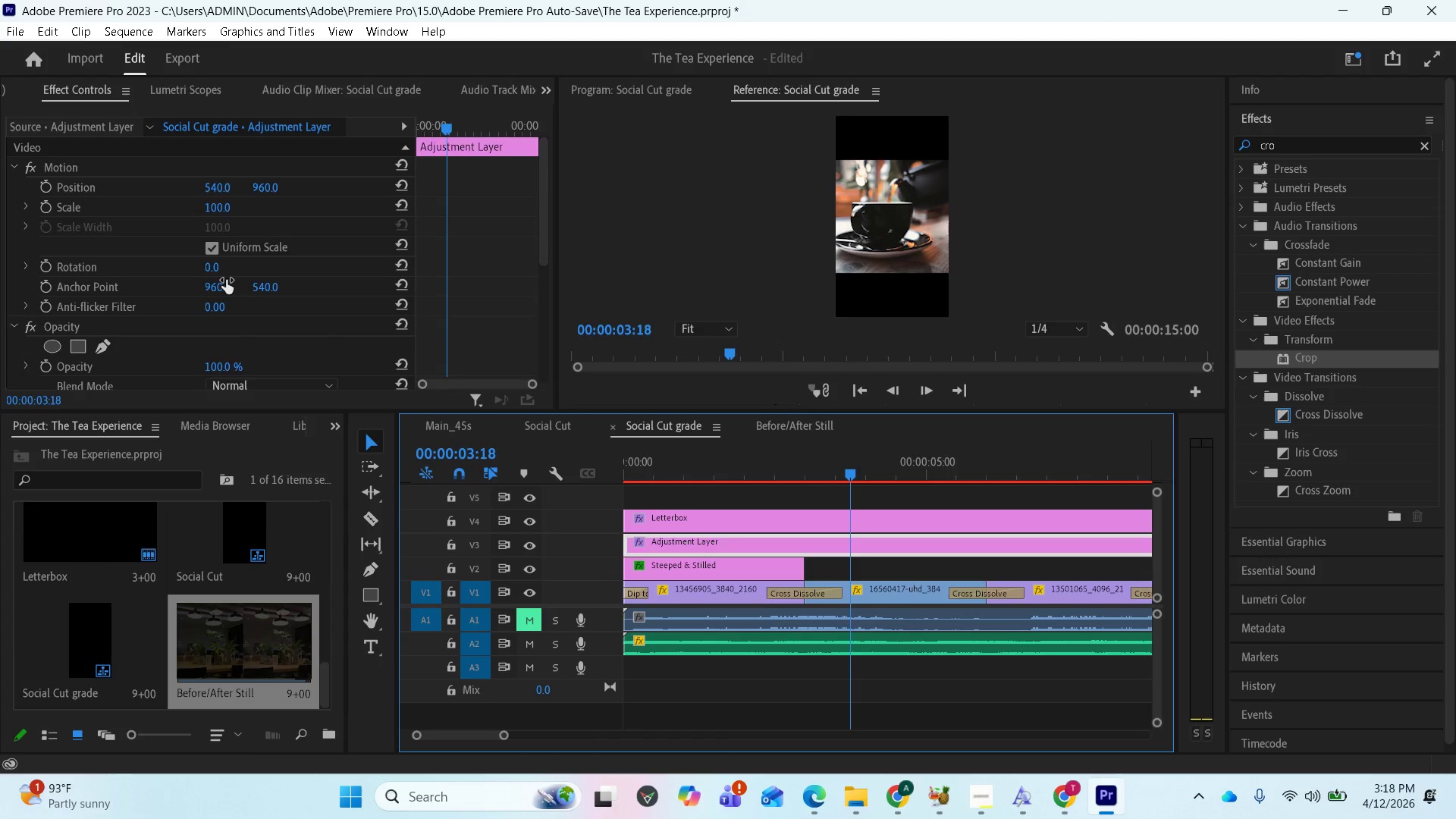 
scroll: coordinate [253, 278], scroll_direction: down, amount: 8.0
 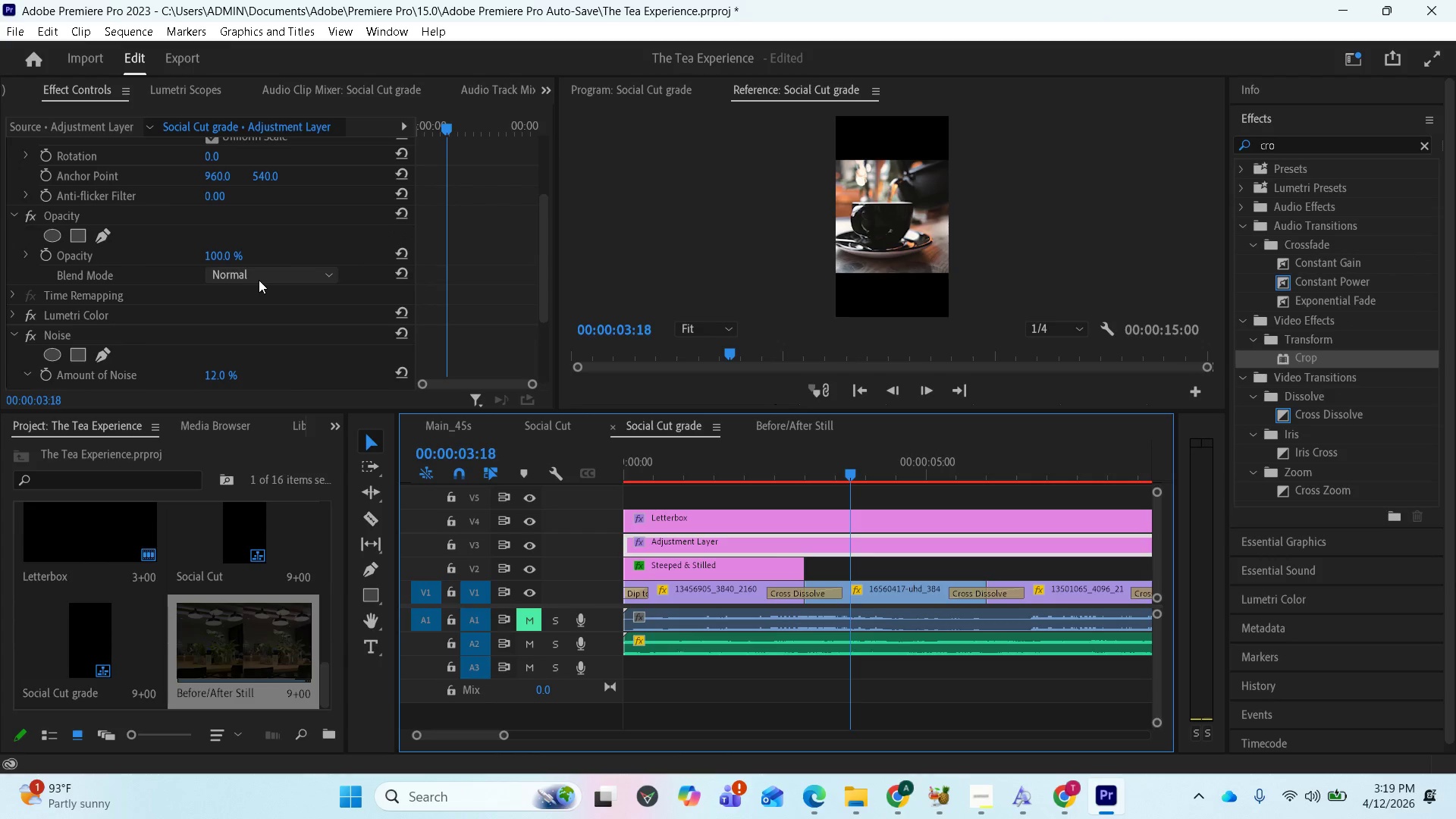 
scroll: coordinate [254, 278], scroll_direction: up, amount: 2.0
 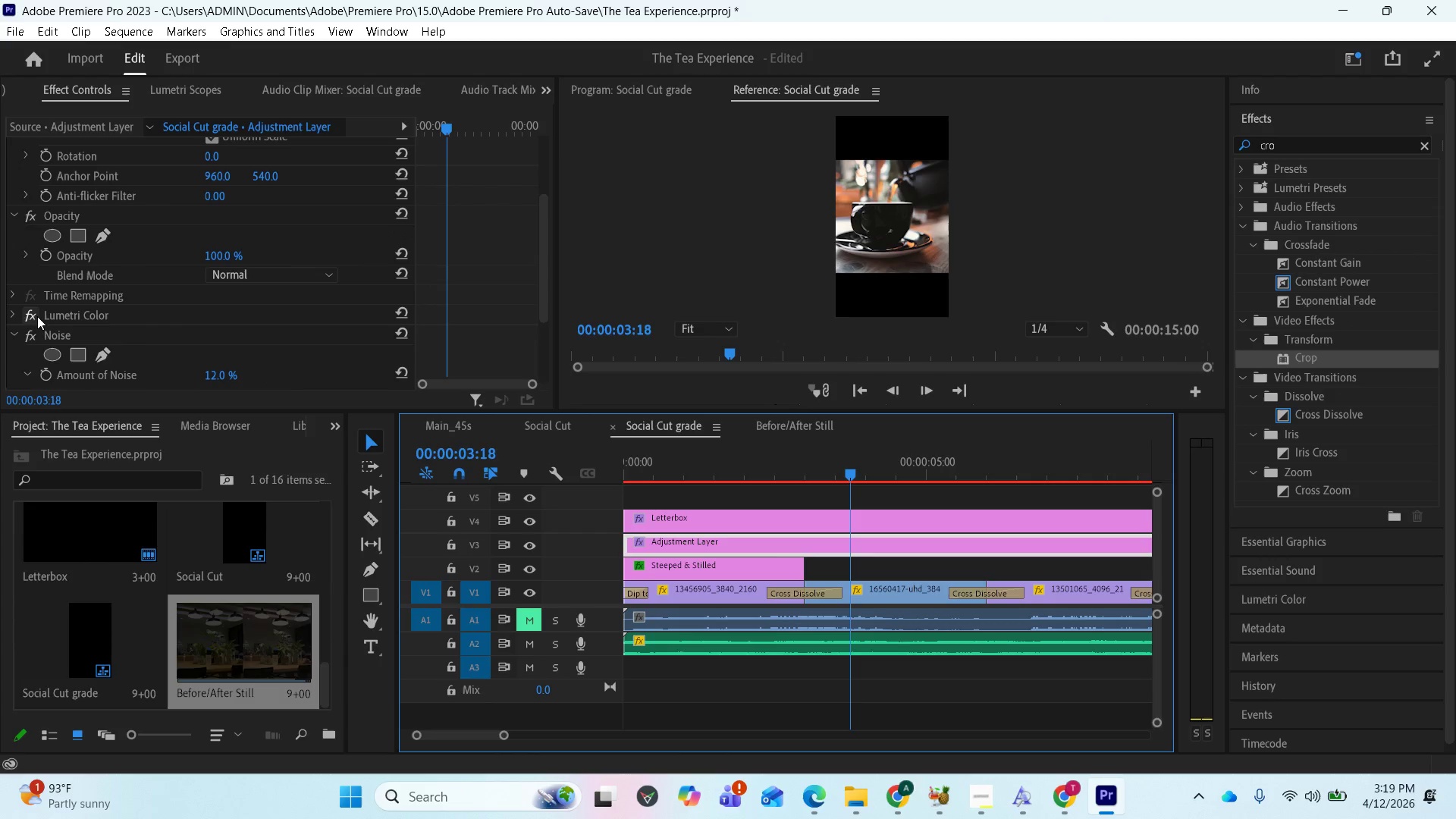 
left_click([17, 317])
 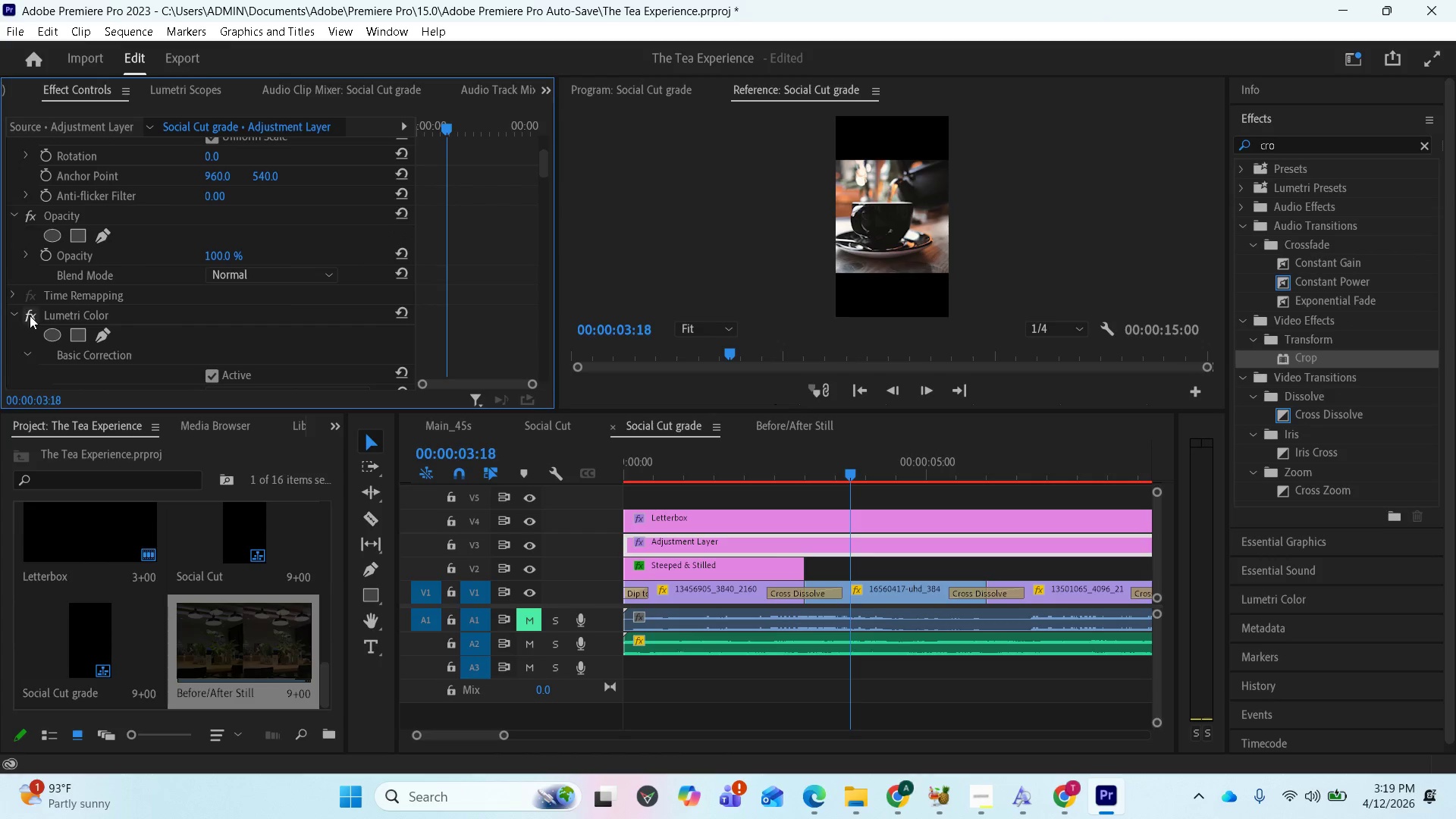 
scroll: coordinate [308, 337], scroll_direction: down, amount: 25.0
 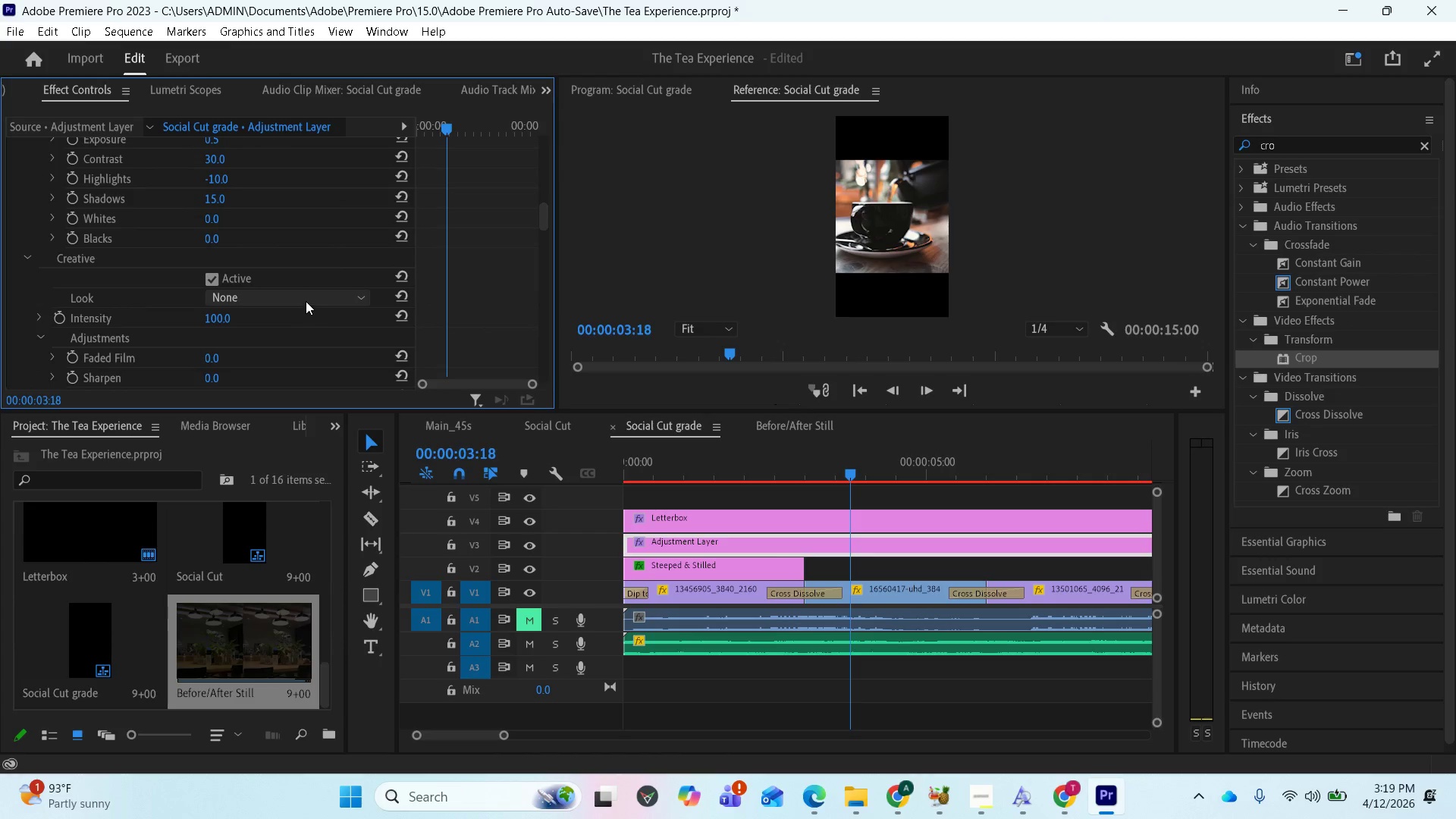 
left_click([306, 300])
 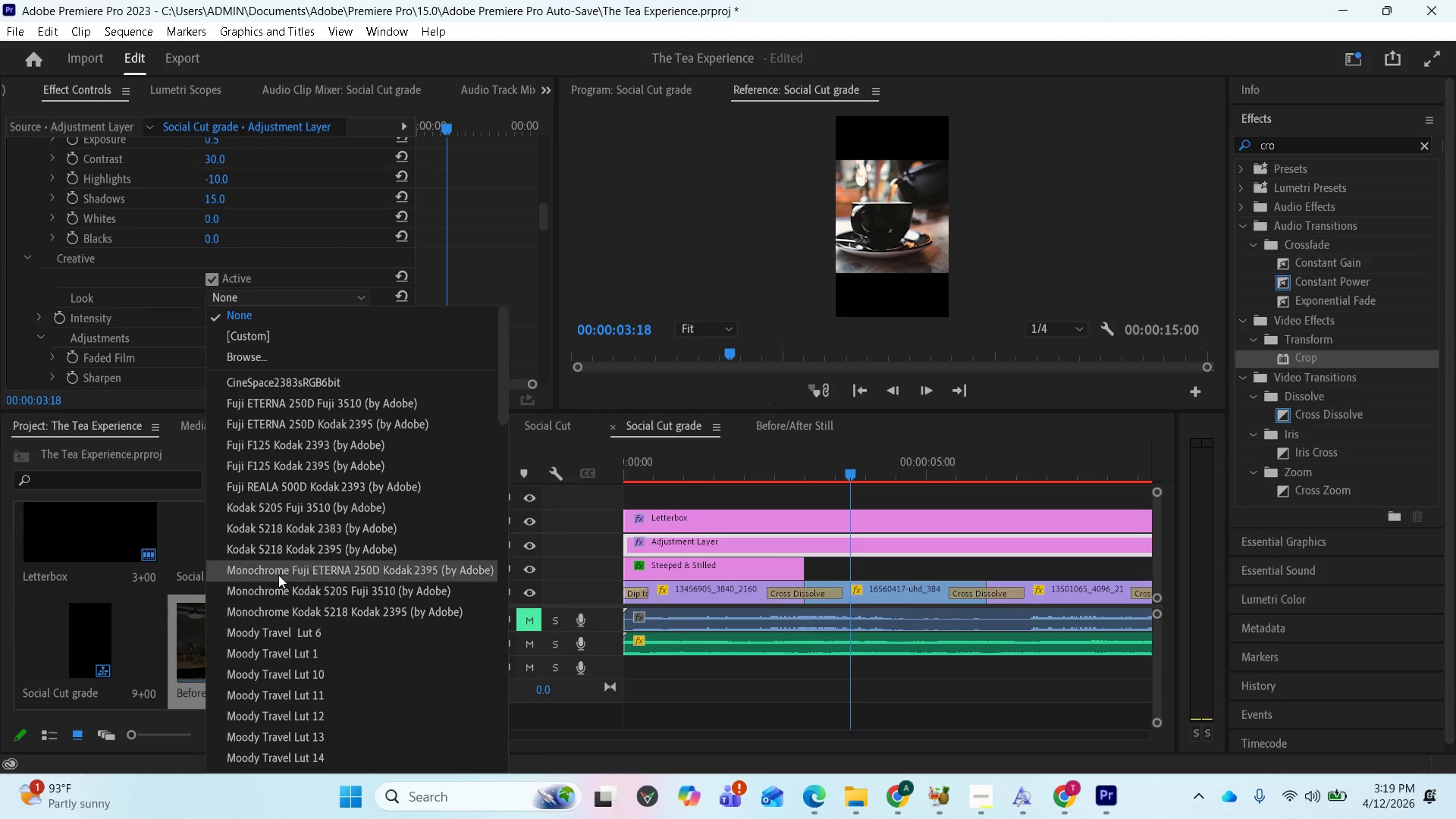 
scroll: coordinate [298, 626], scroll_direction: down, amount: 5.0
 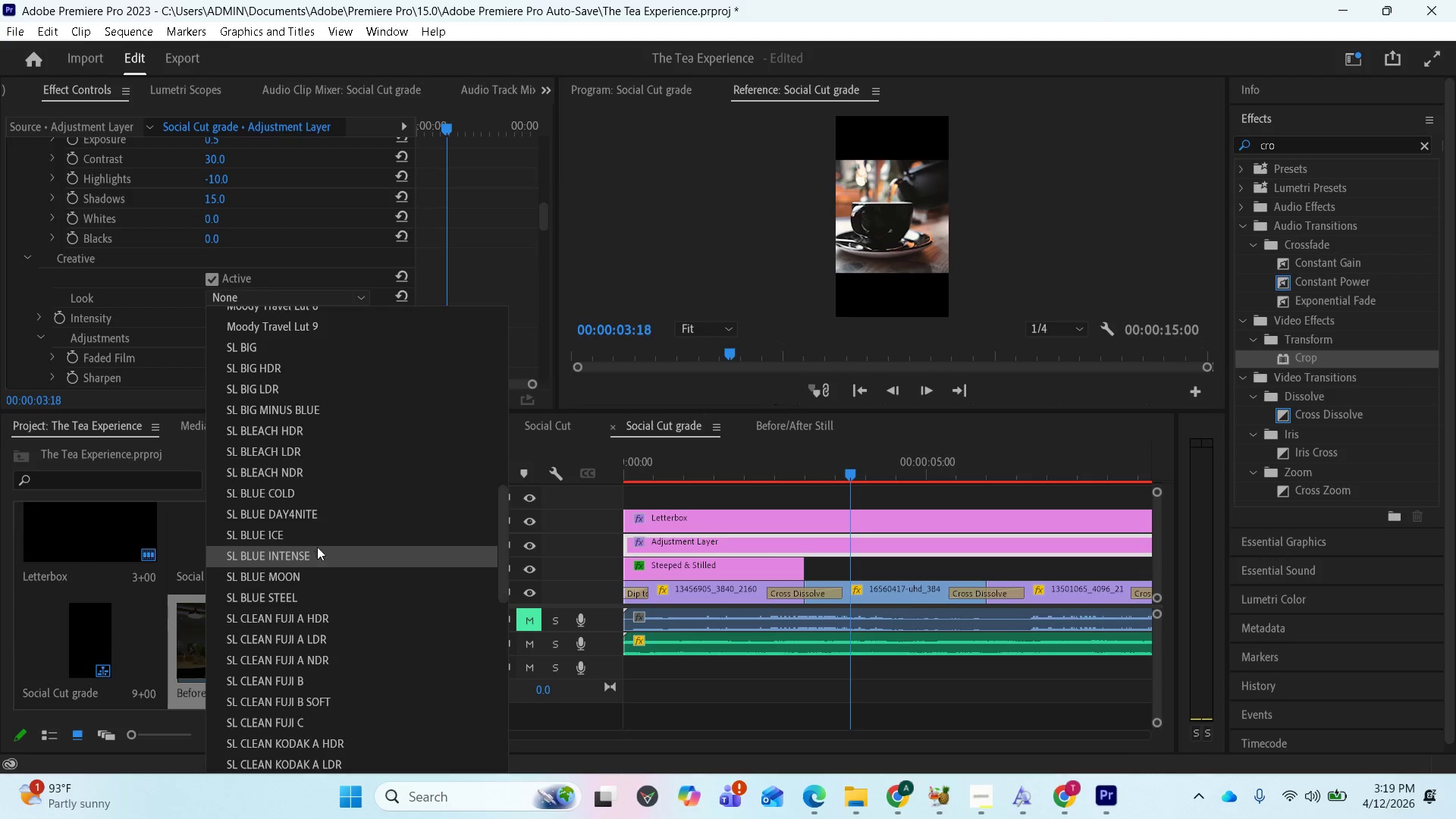 
scroll: coordinate [290, 497], scroll_direction: up, amount: 2.0
 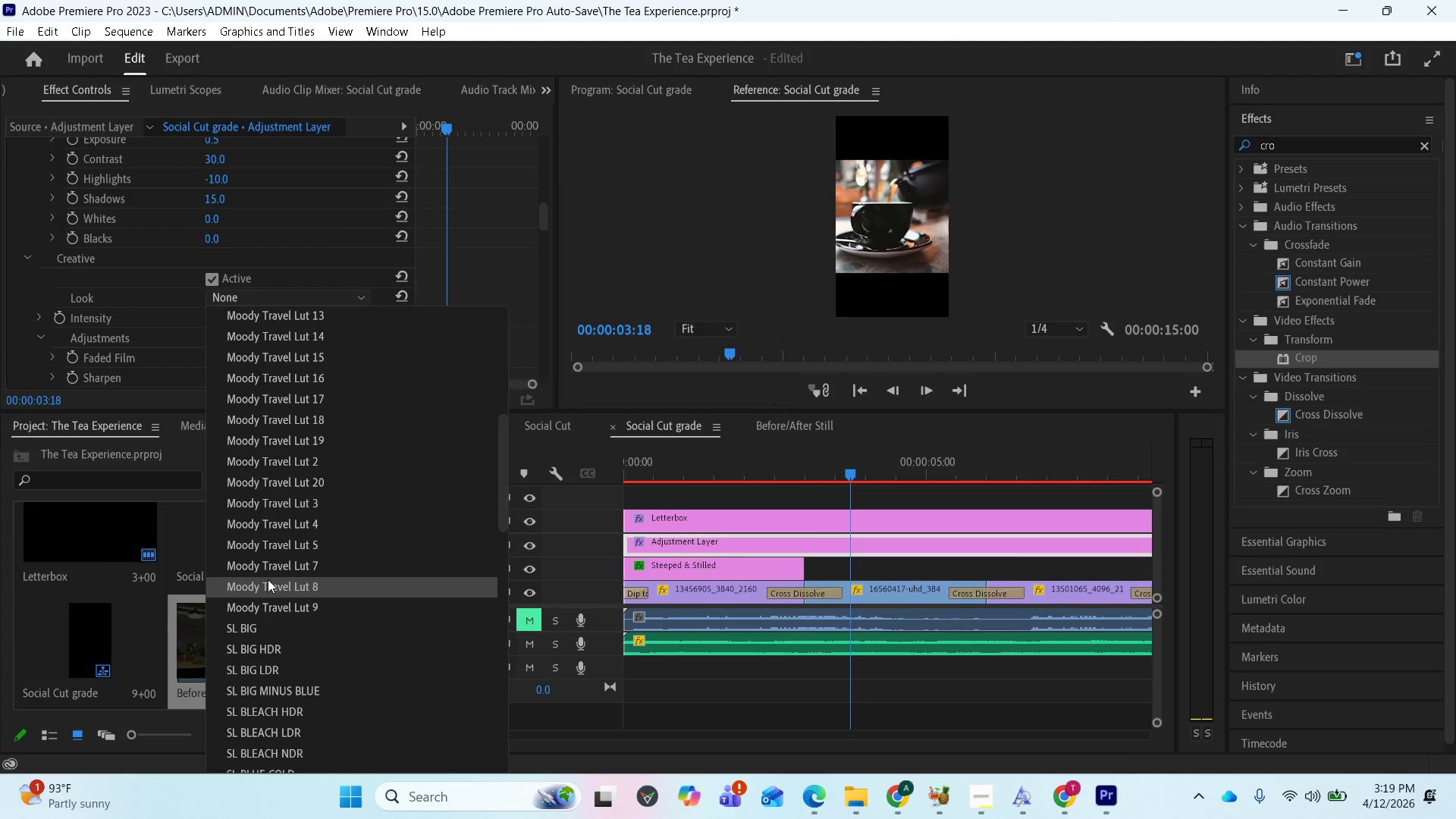 
left_click([275, 549])
 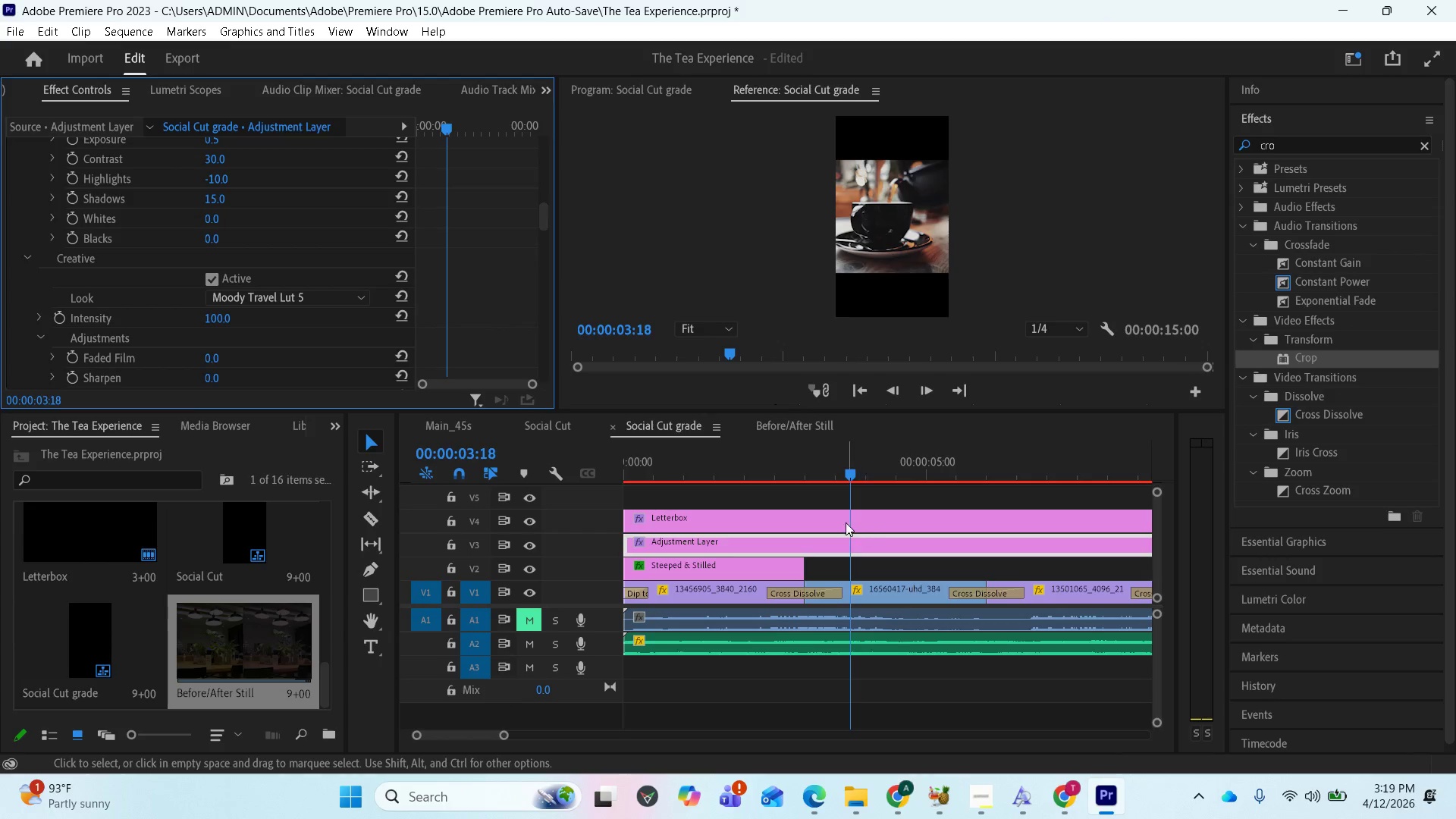 
wait(11.64)
 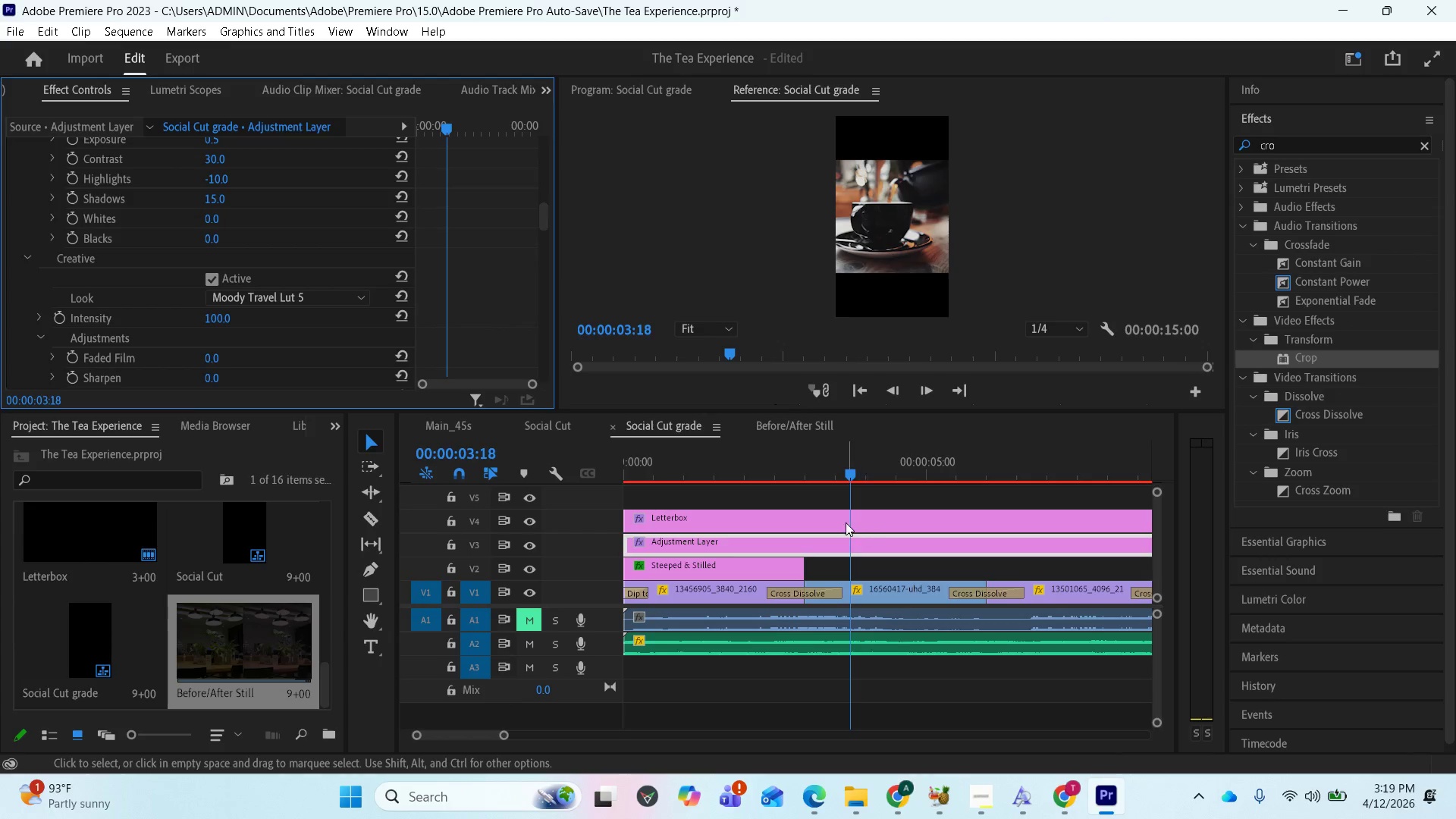 
left_click_drag(start_coordinate=[743, 410], to_coordinate=[738, 474])
 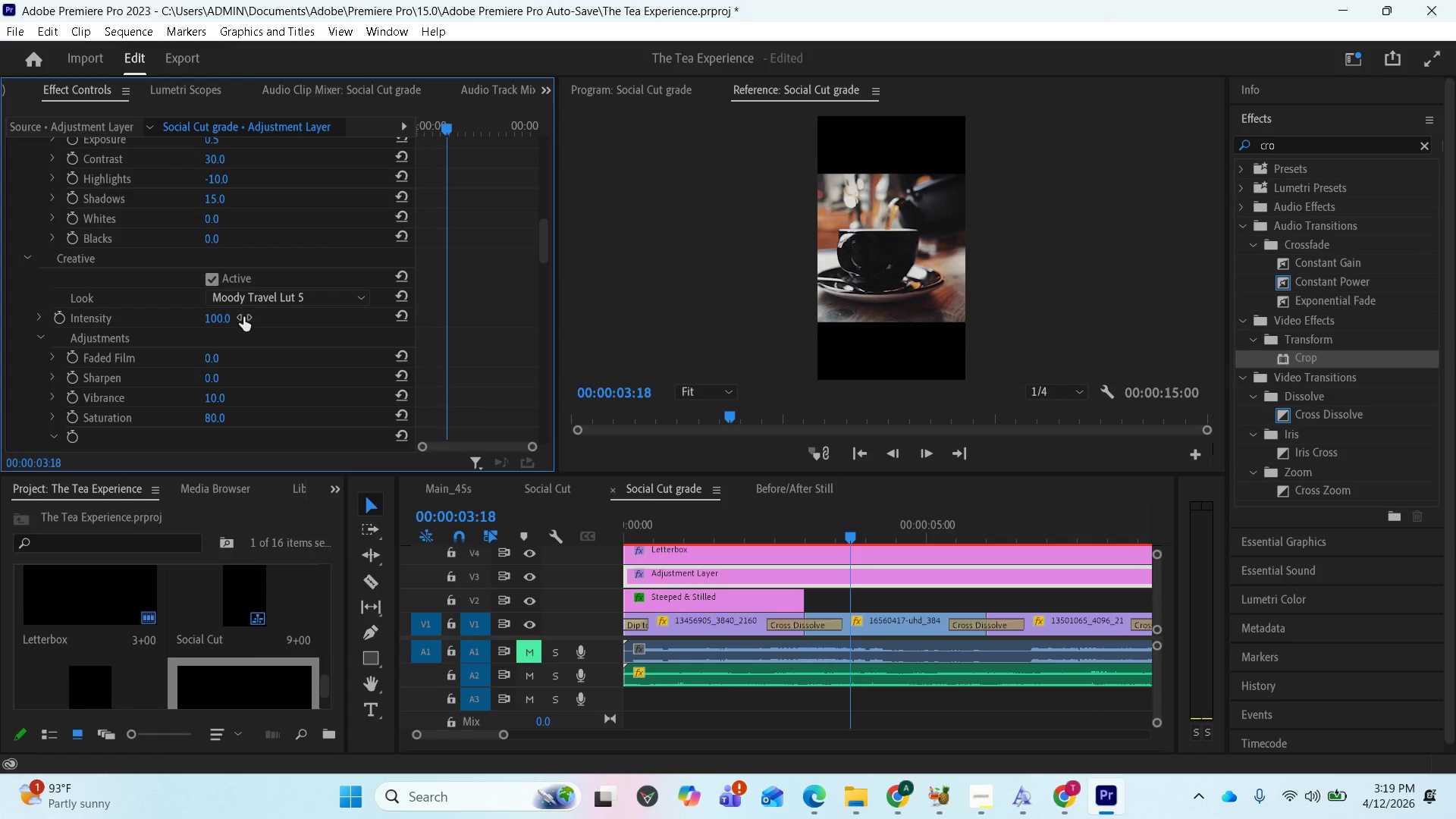 
left_click([240, 298])
 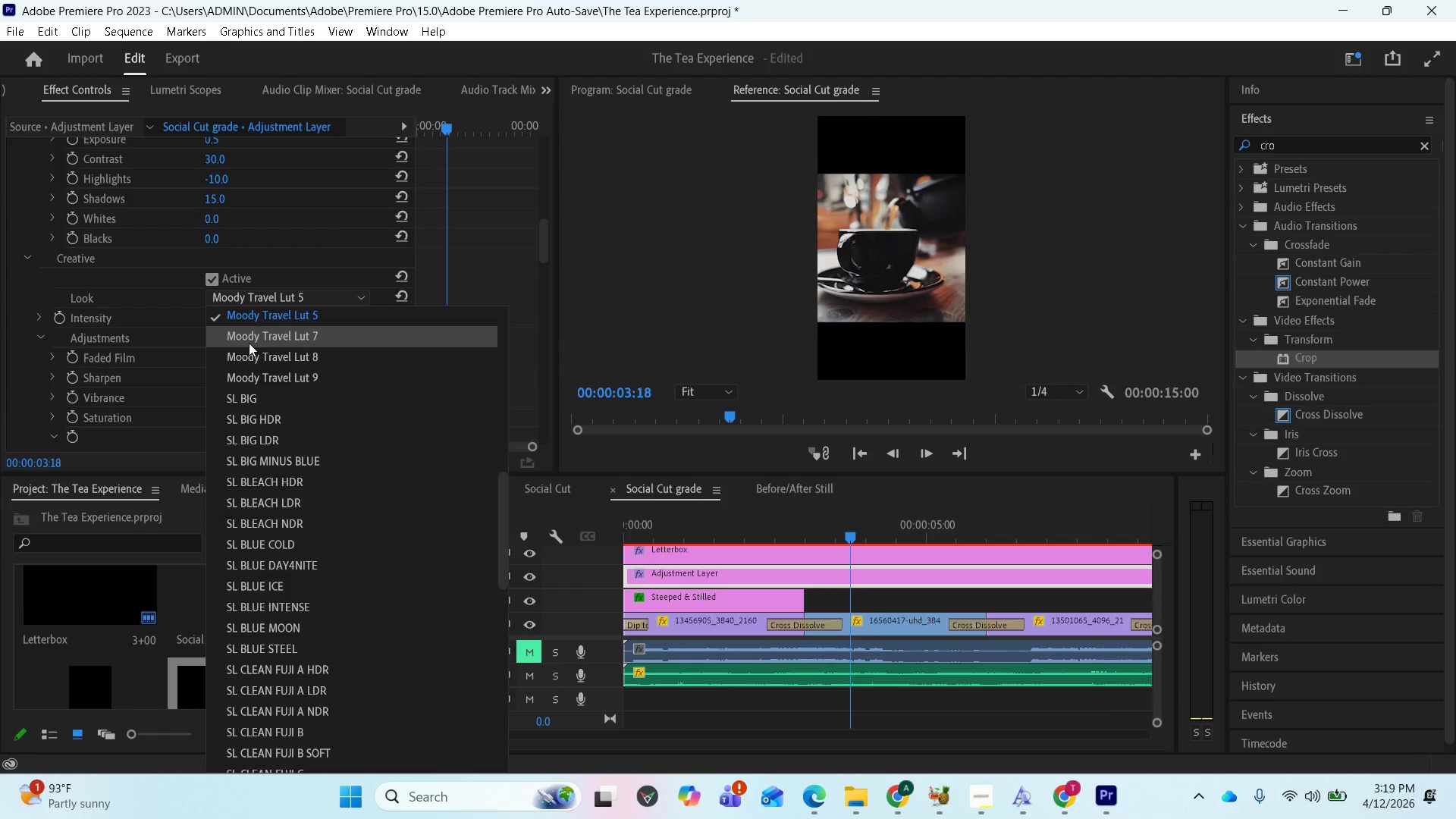 
left_click([249, 343])
 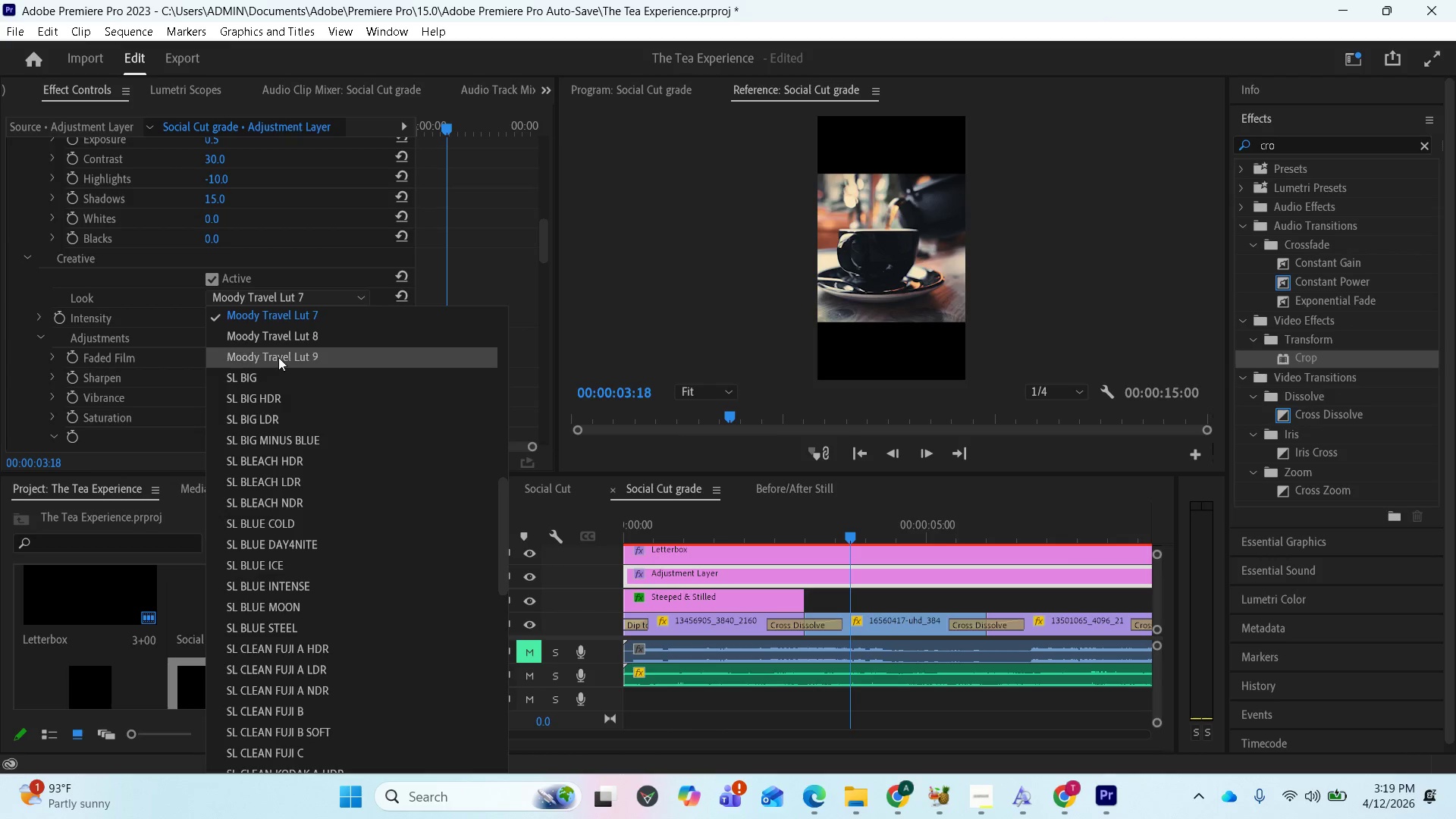 
wait(6.25)
 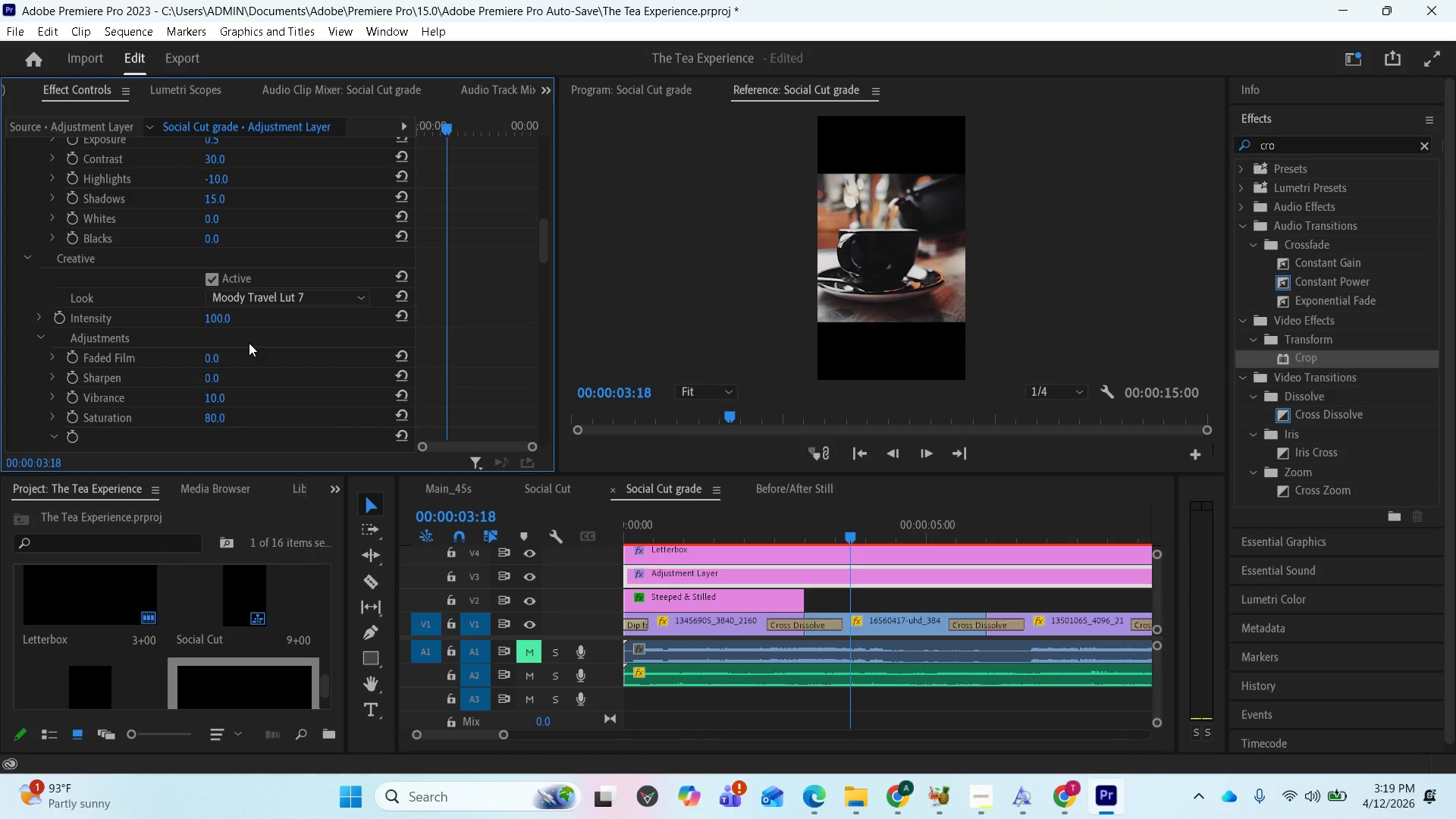 
left_click([284, 340])
 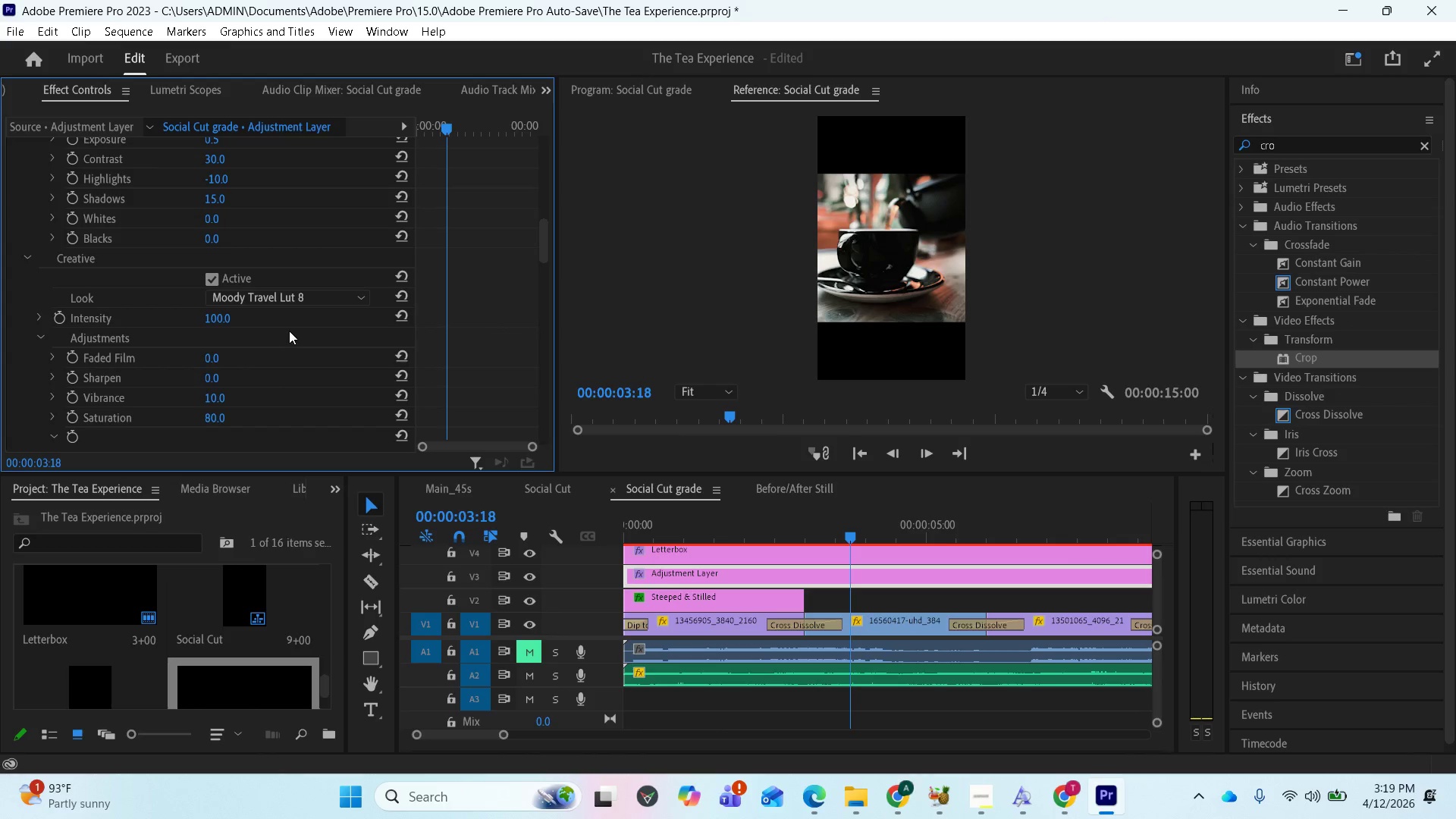 
left_click([287, 300])
 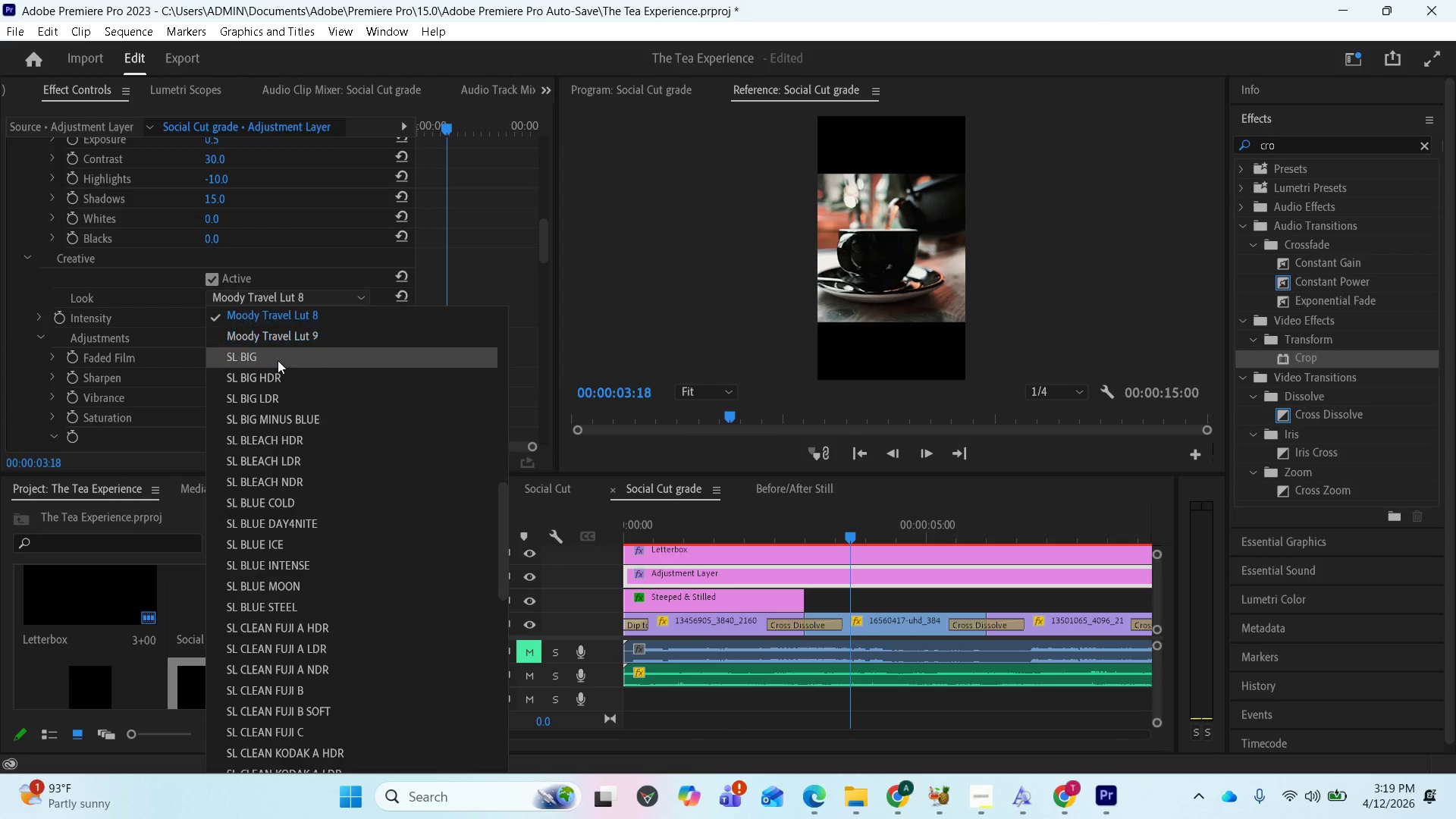 
scroll: coordinate [280, 362], scroll_direction: up, amount: 1.0
 